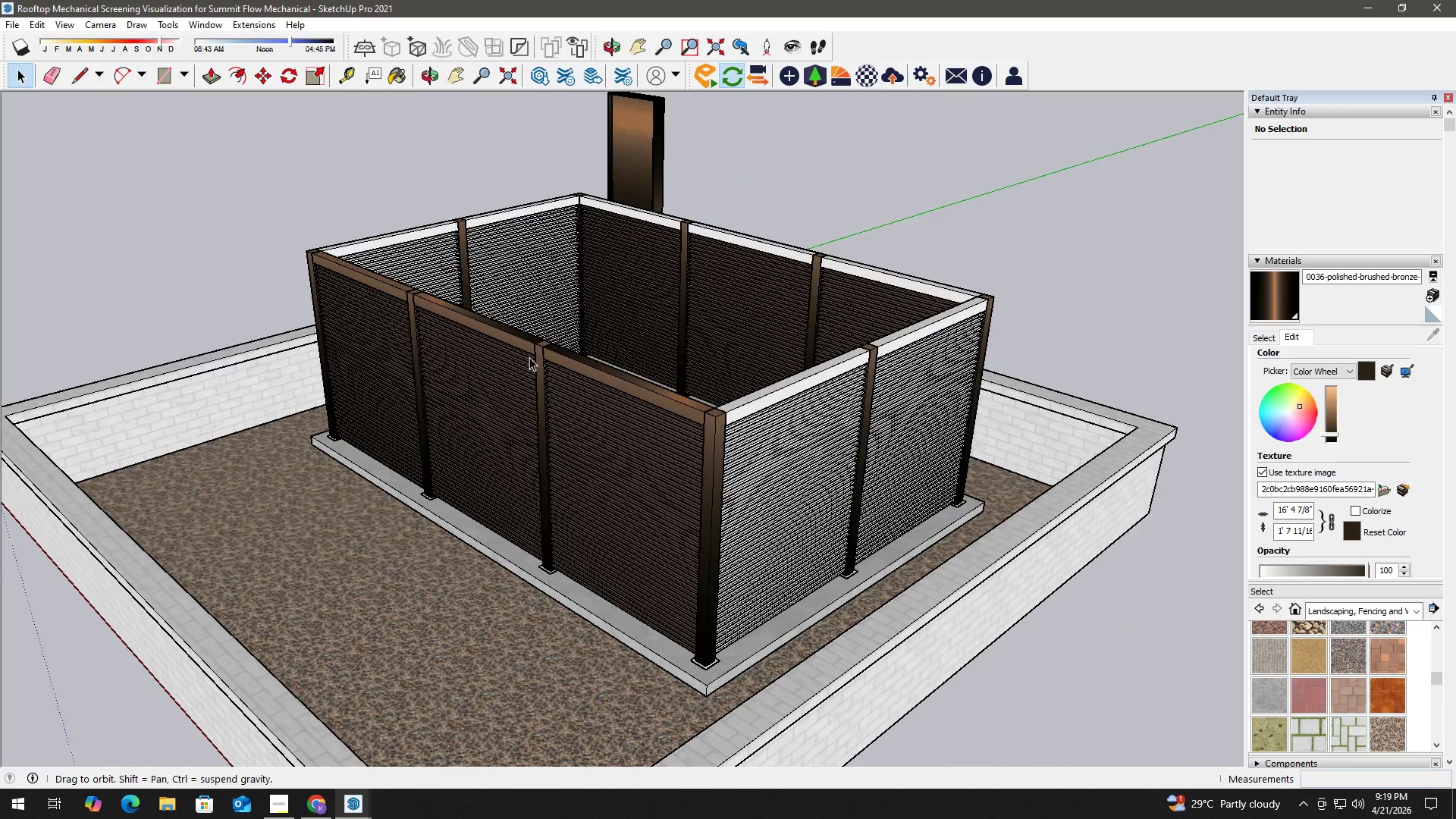 
double_click([808, 378])
 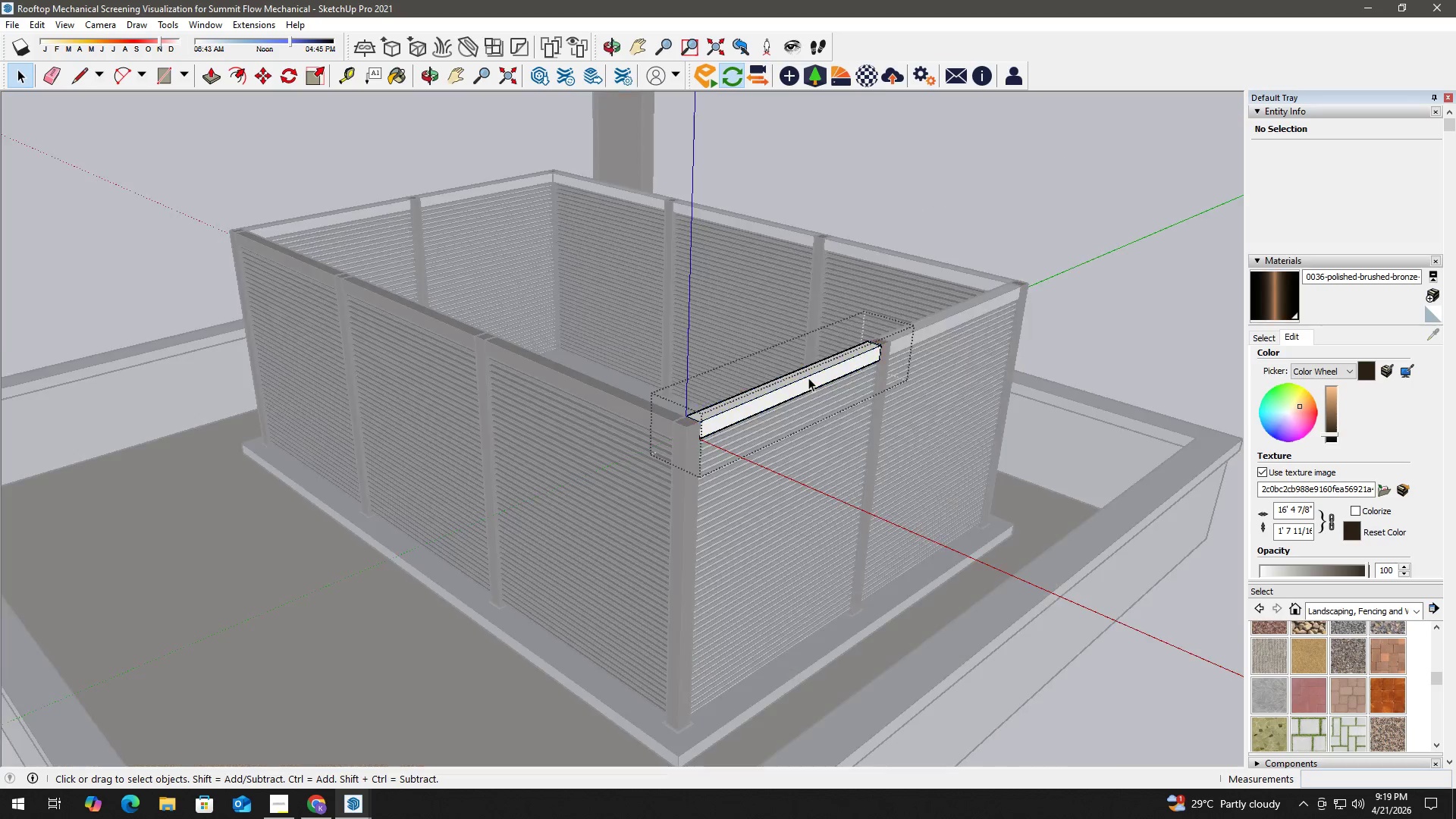 
scroll: coordinate [810, 377], scroll_direction: up, amount: 2.0
 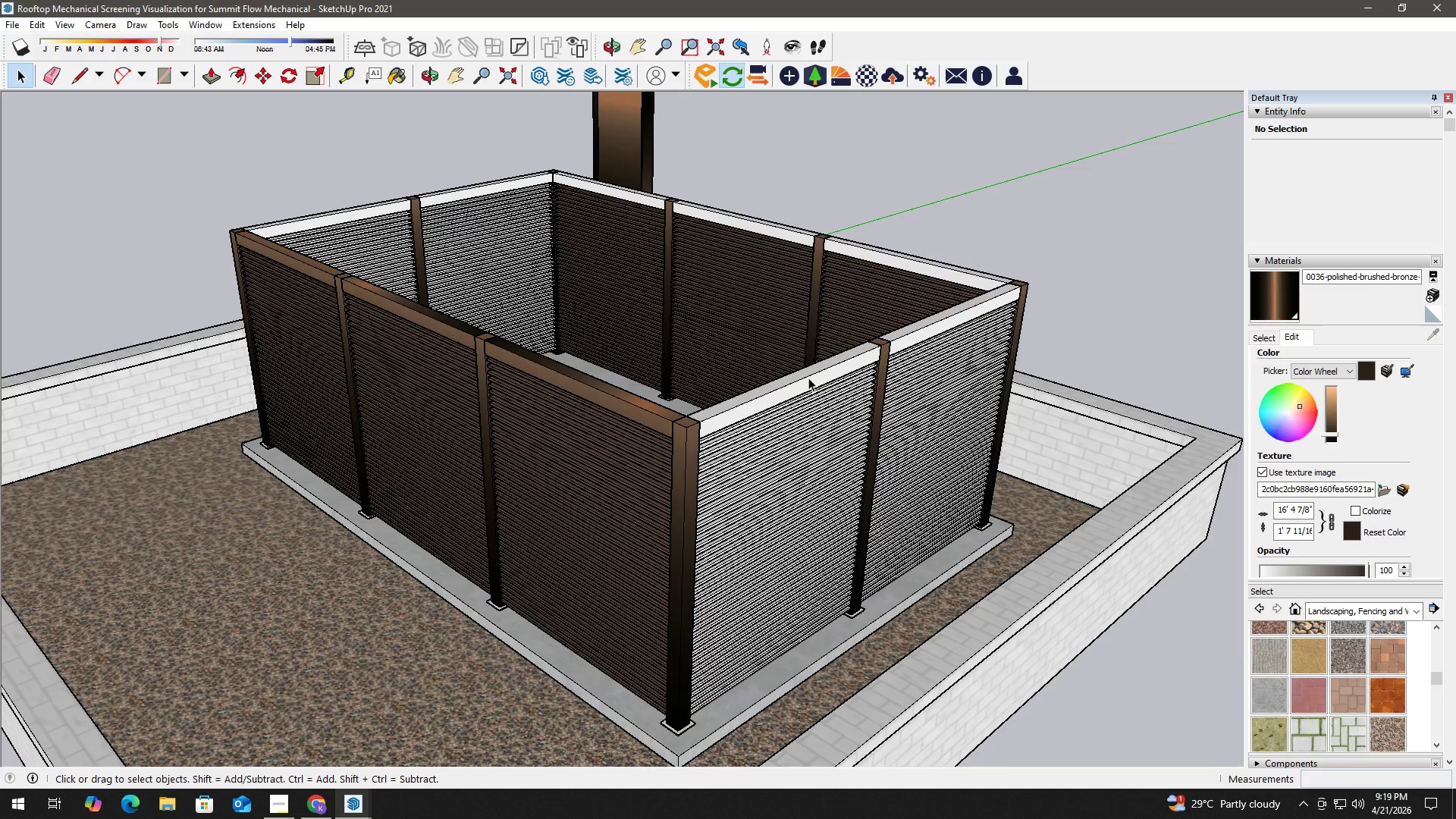 
triple_click([808, 378])
 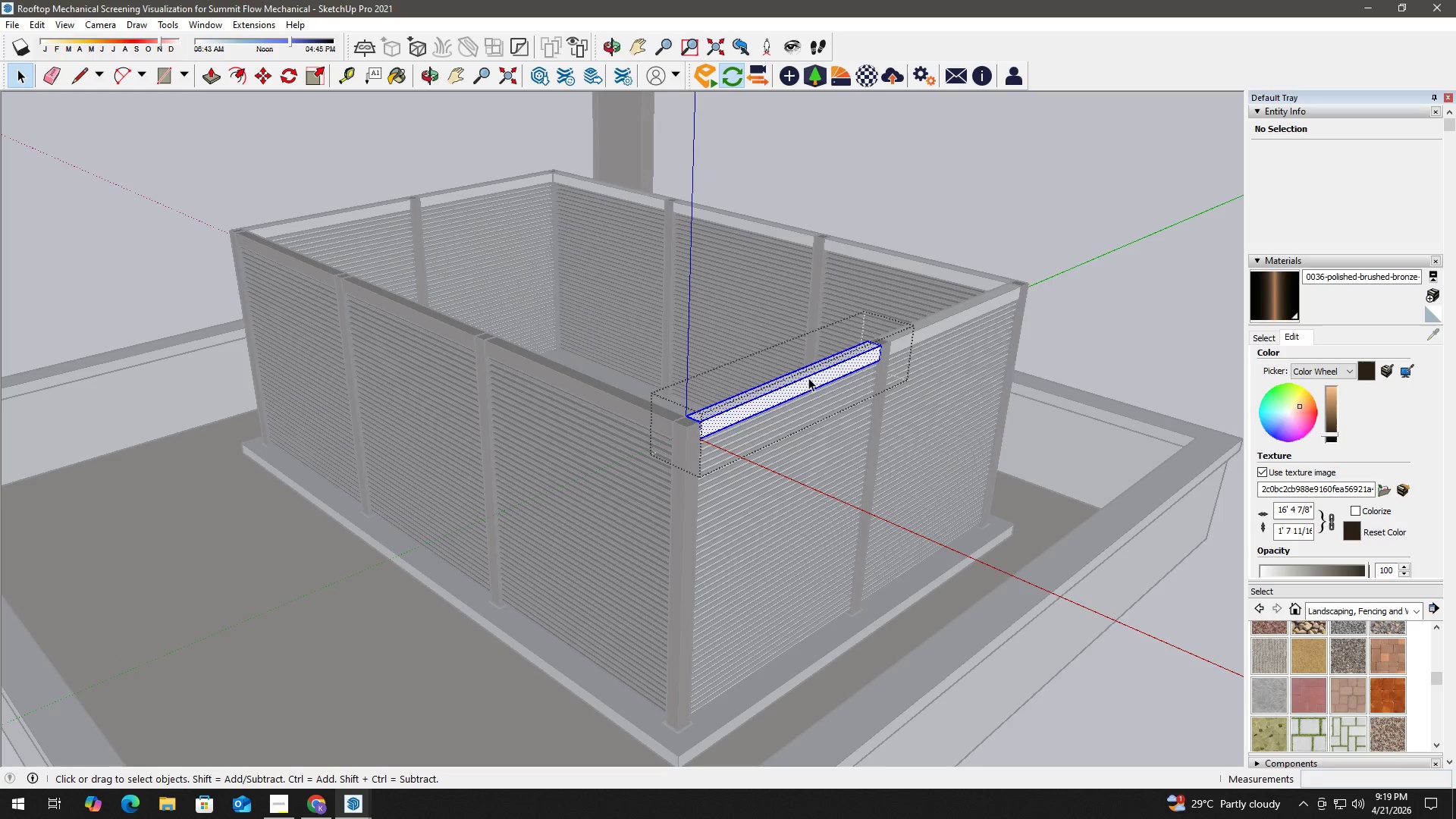 
triple_click([808, 378])
 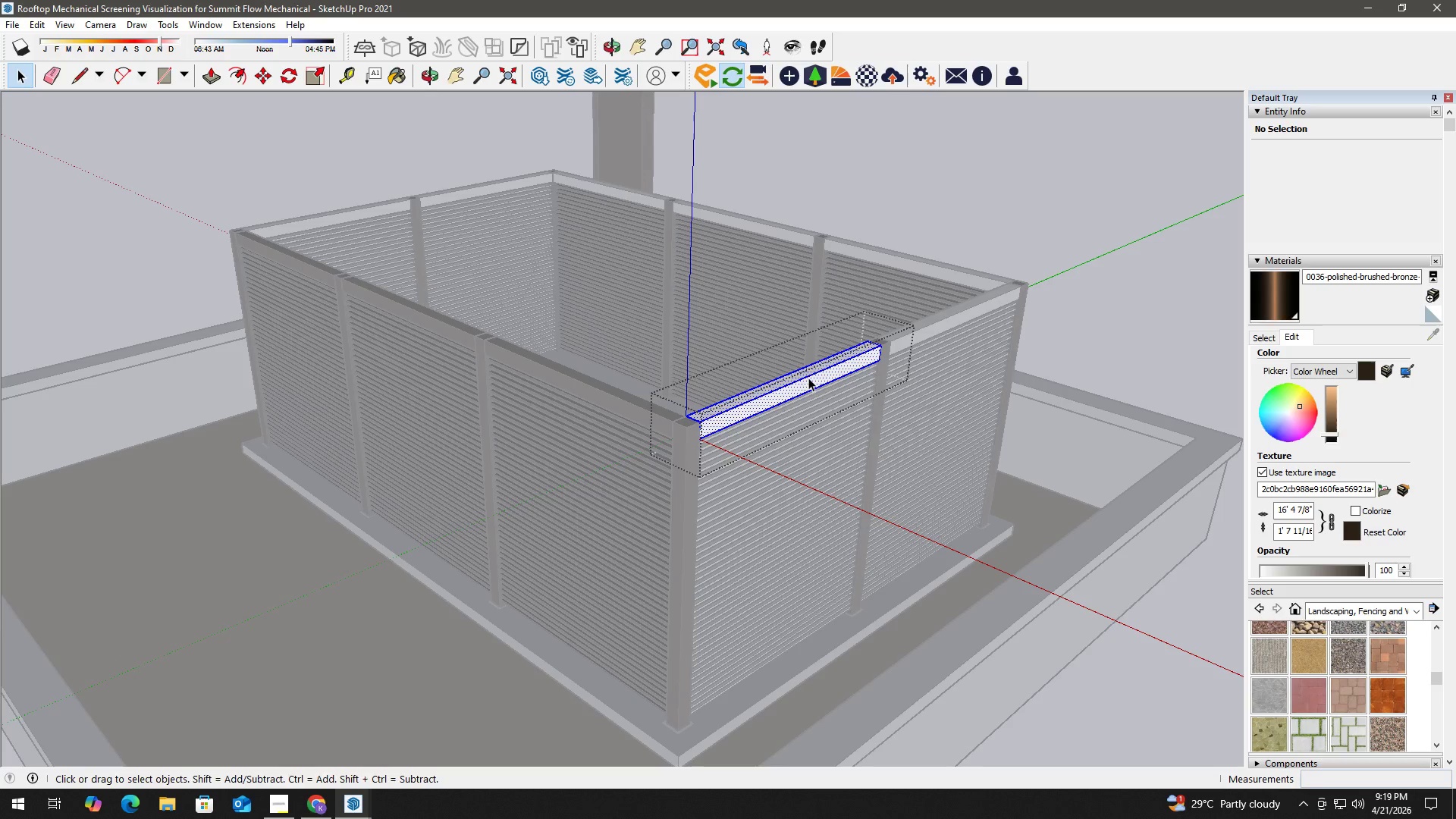 
key(B)
 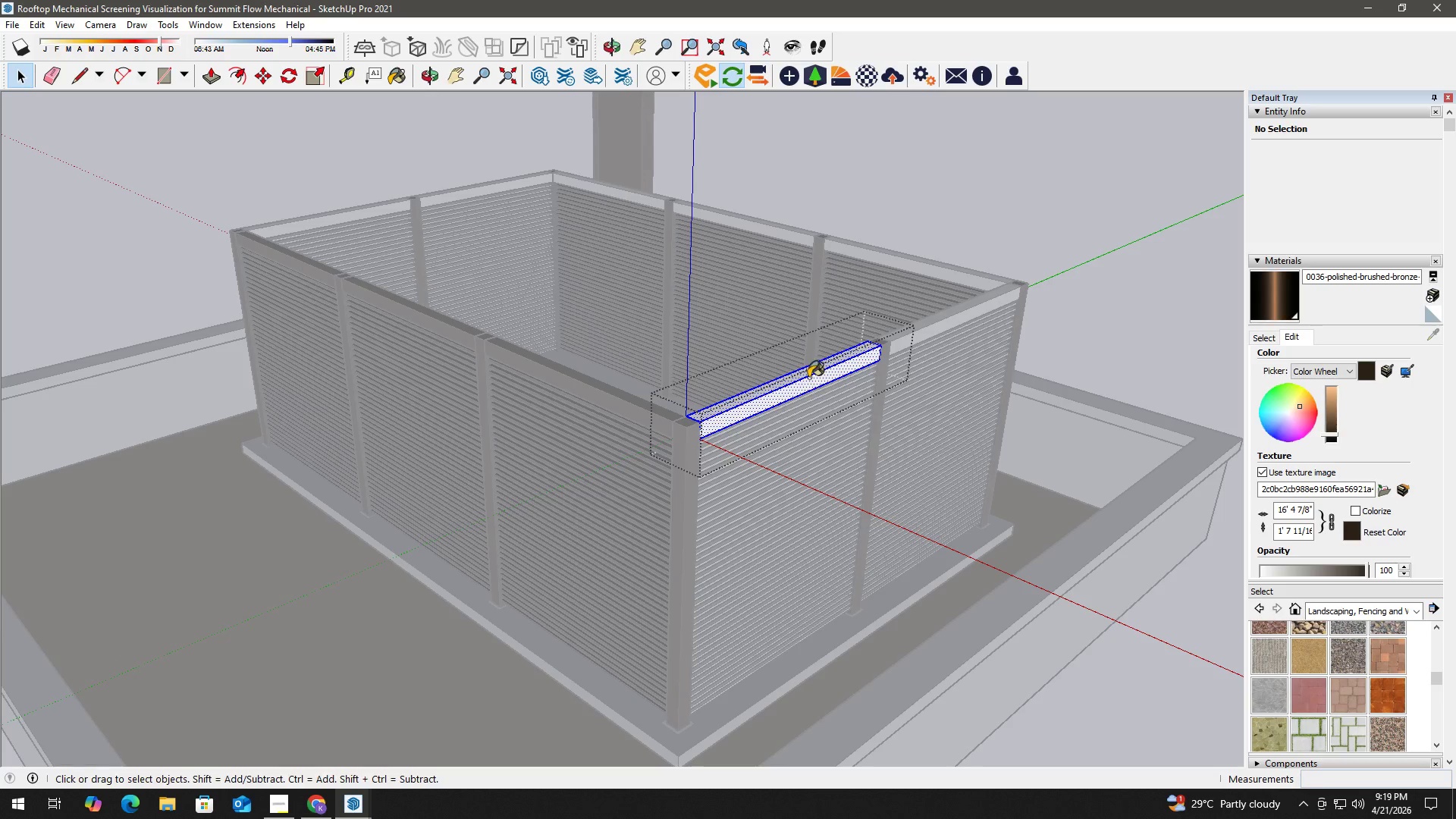 
triple_click([811, 378])
 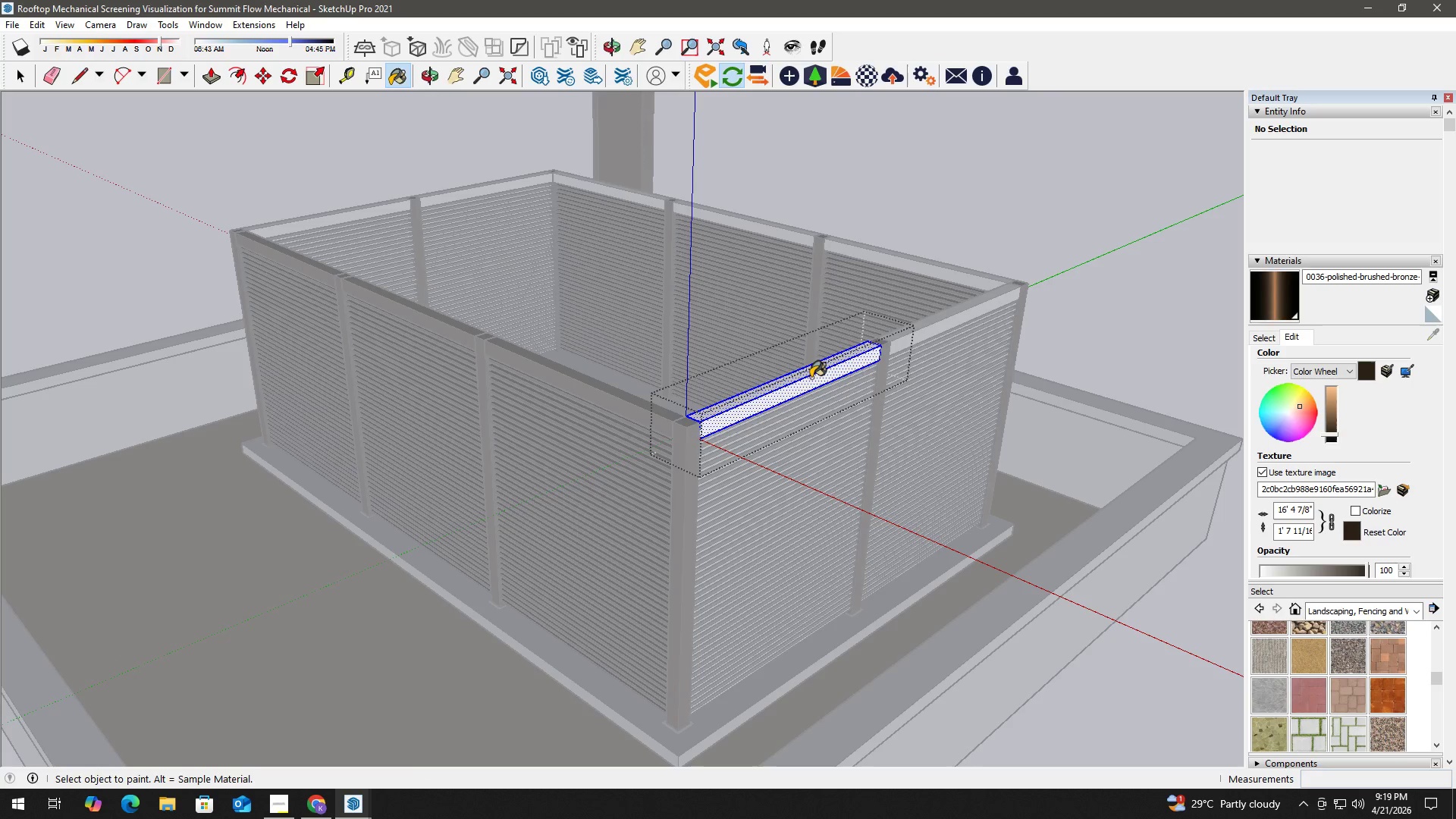 
triple_click([811, 378])
 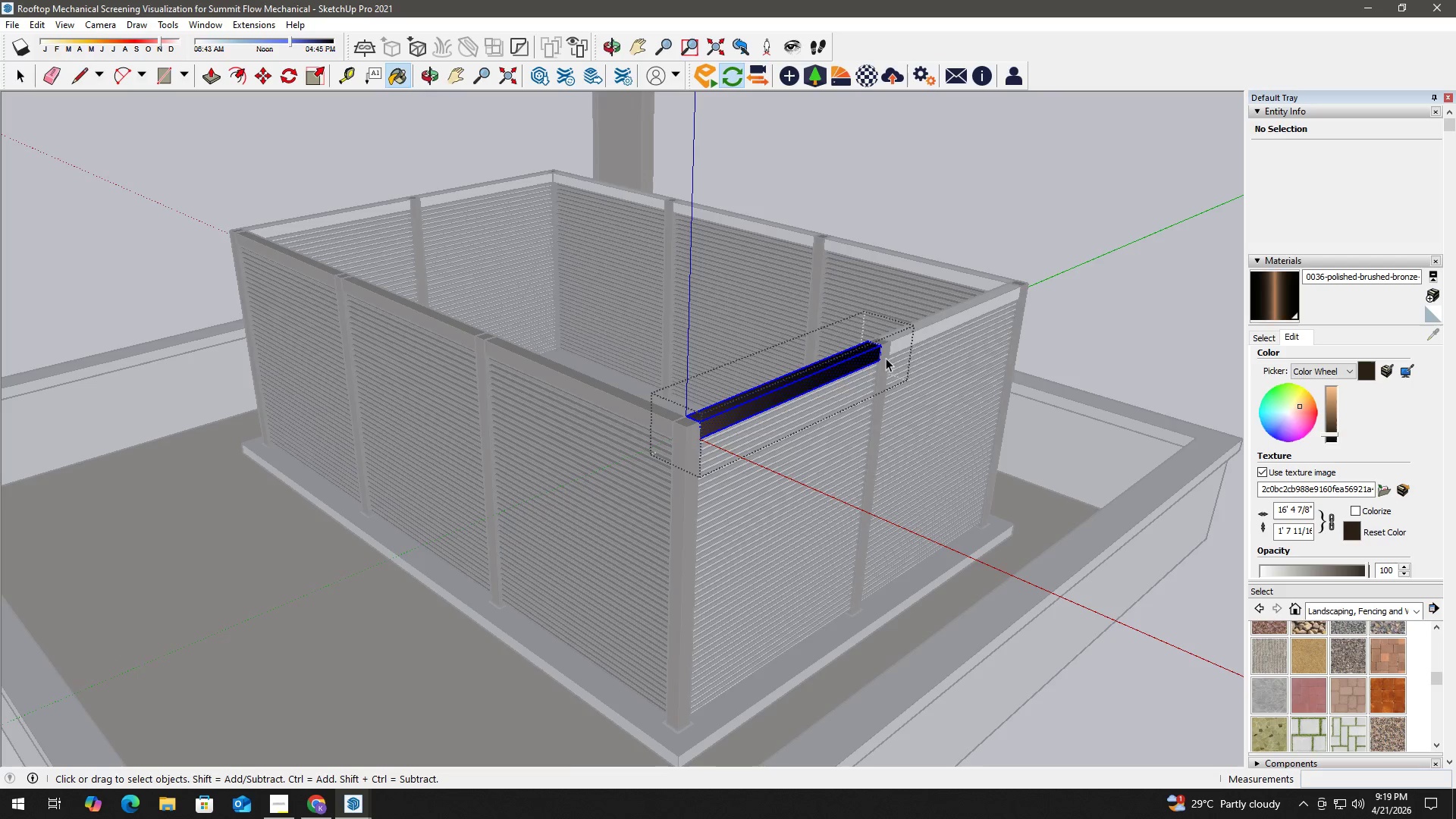 
key(Escape)
 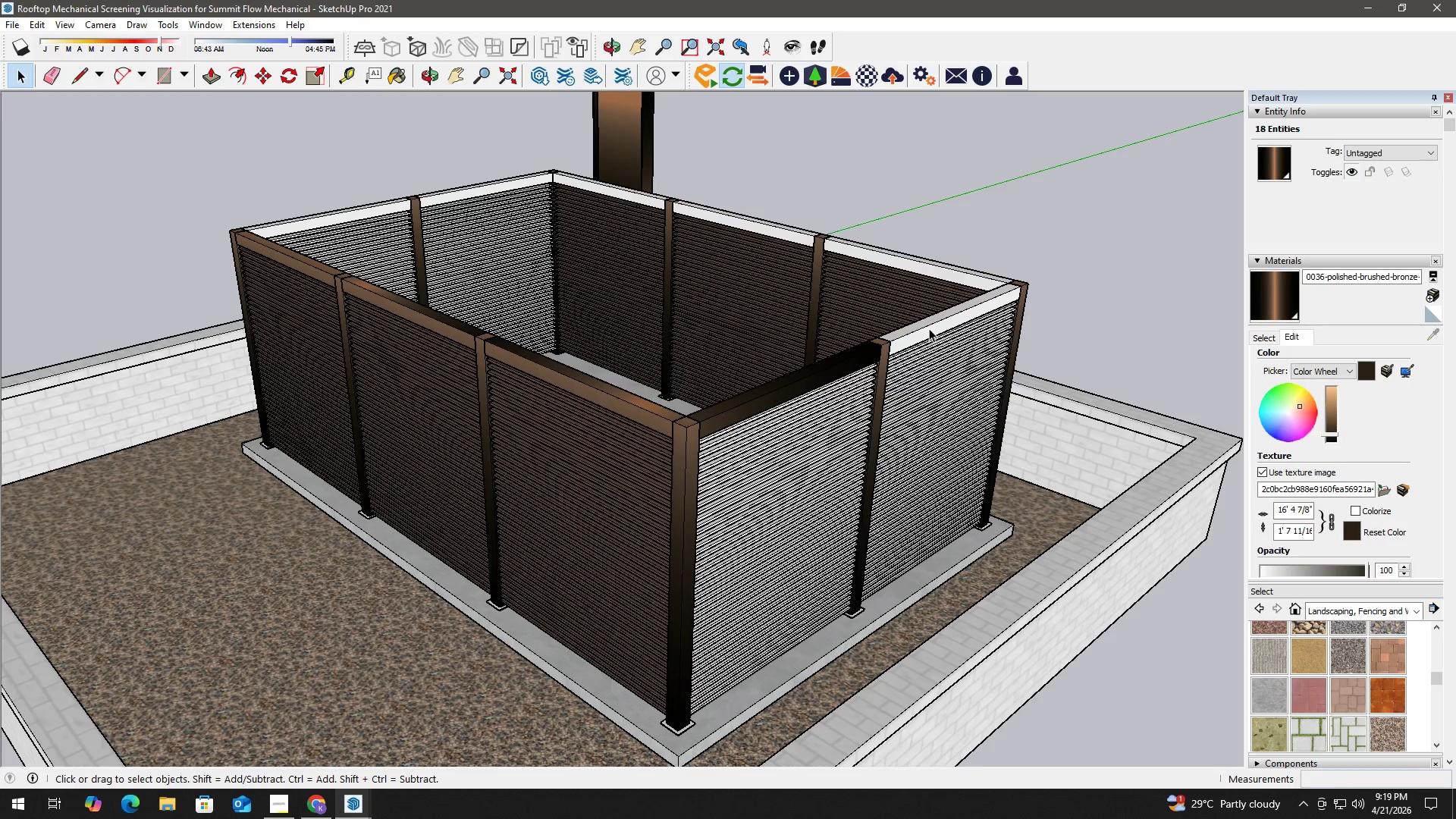 
double_click([929, 328])
 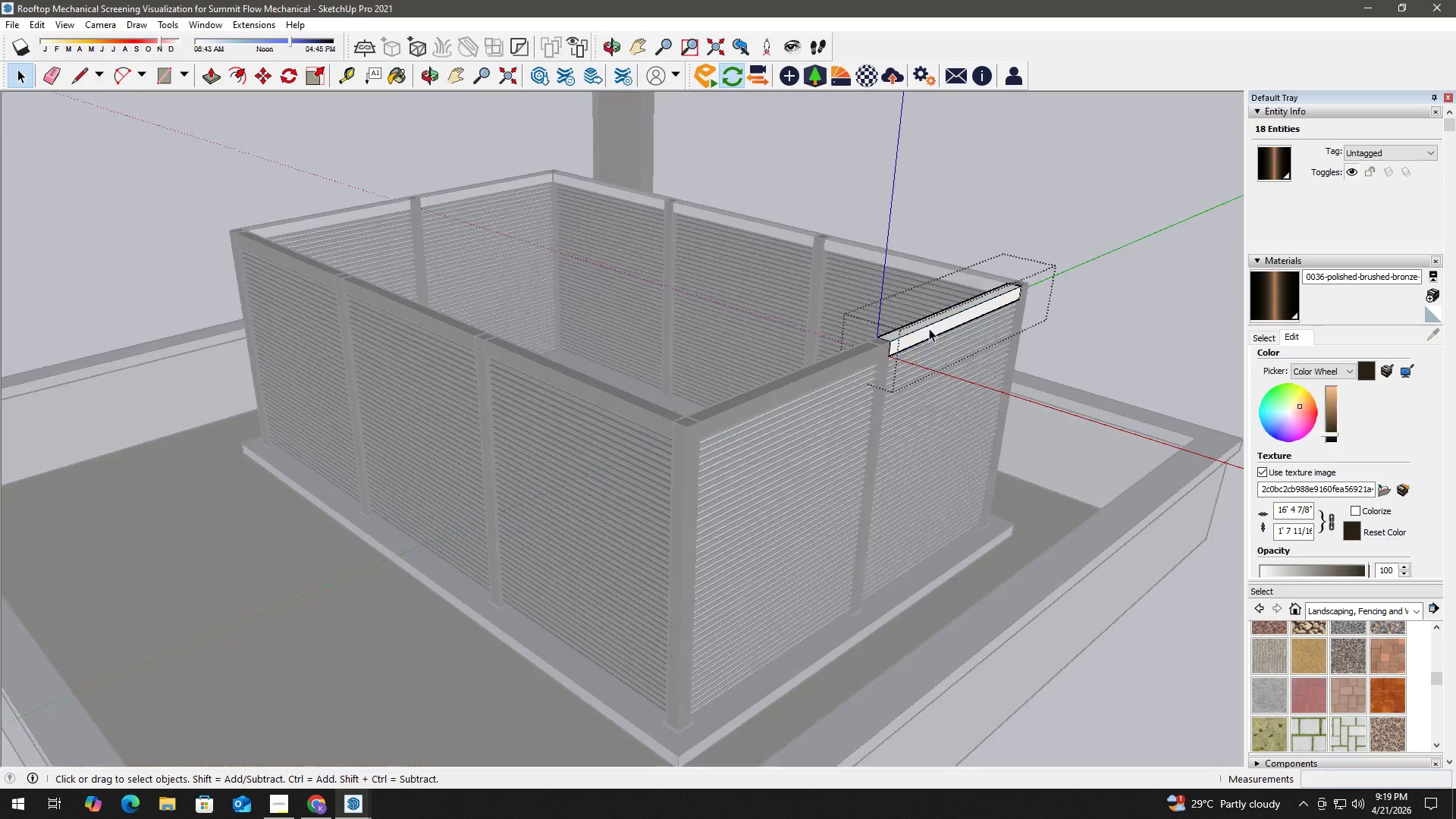 
triple_click([929, 328])
 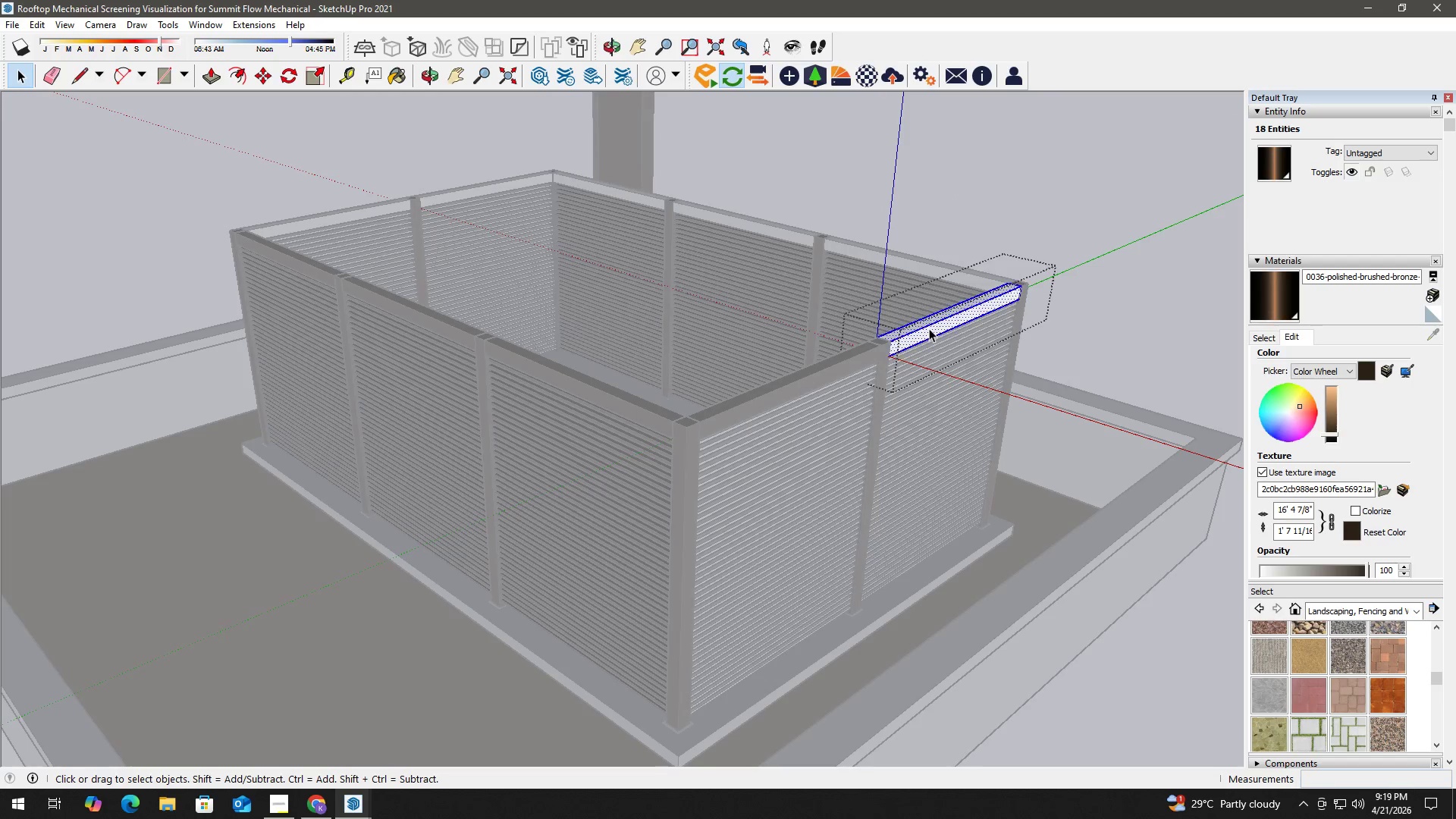 
triple_click([929, 328])
 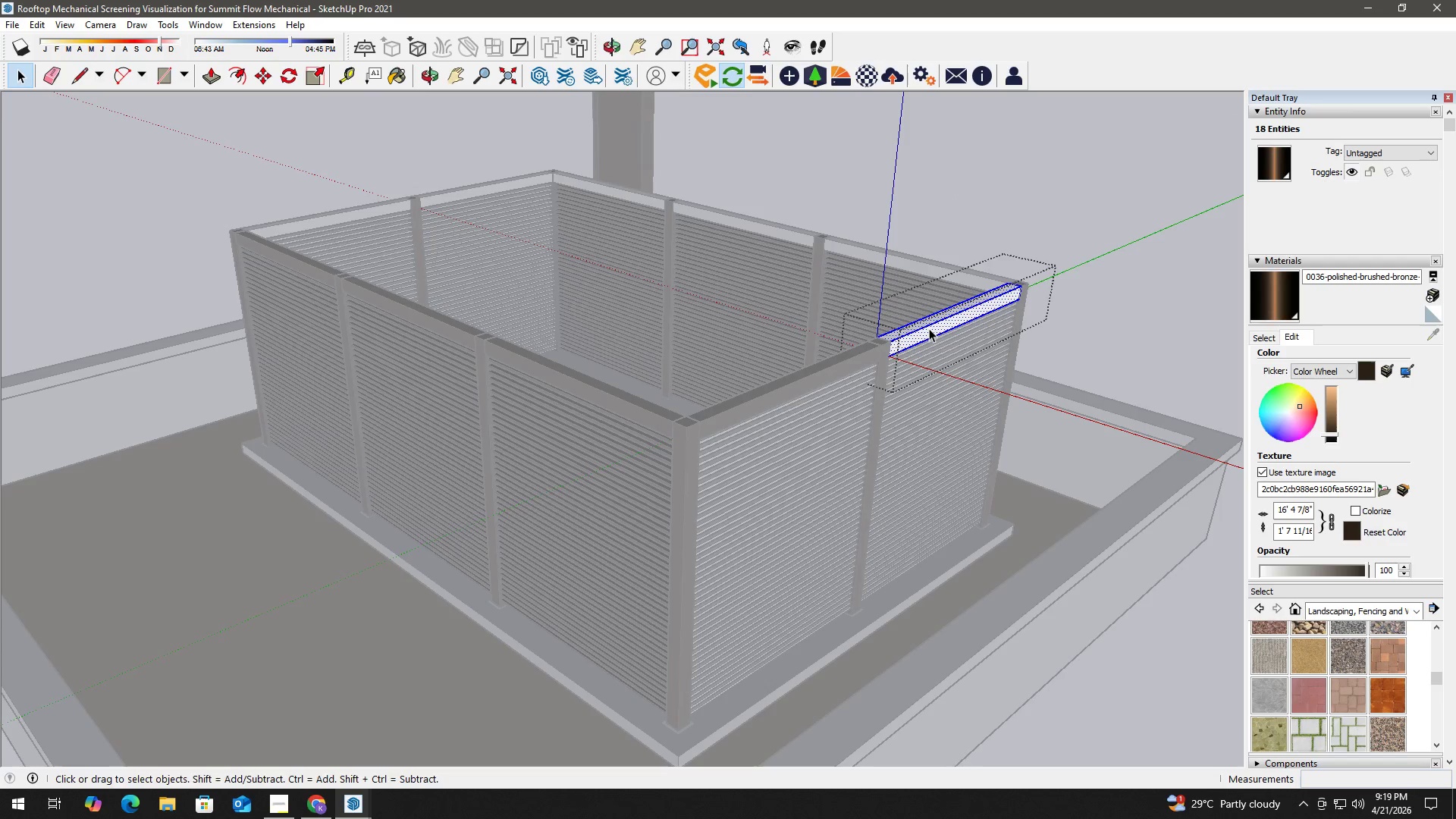 
key(B)
 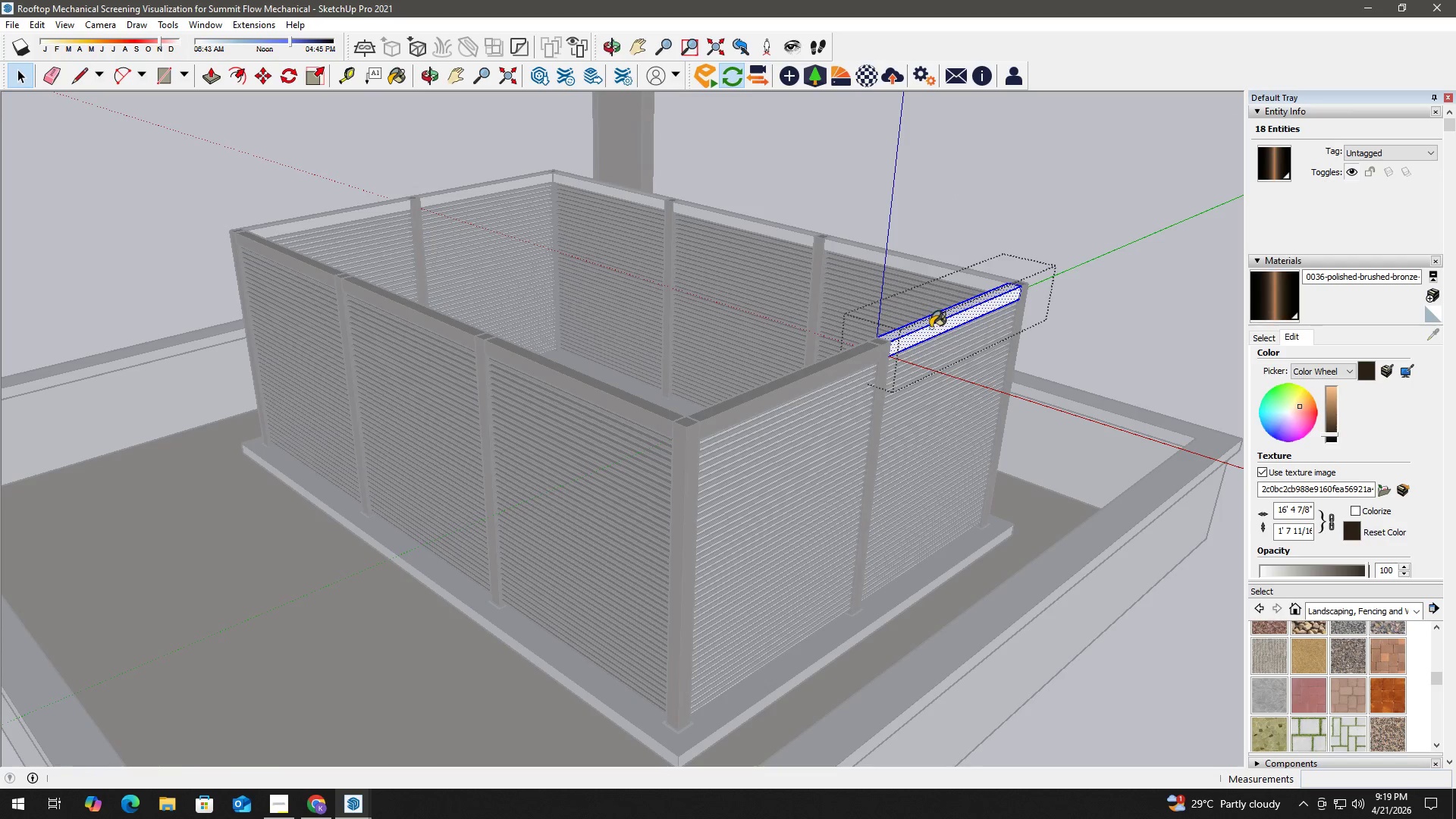 
triple_click([930, 328])
 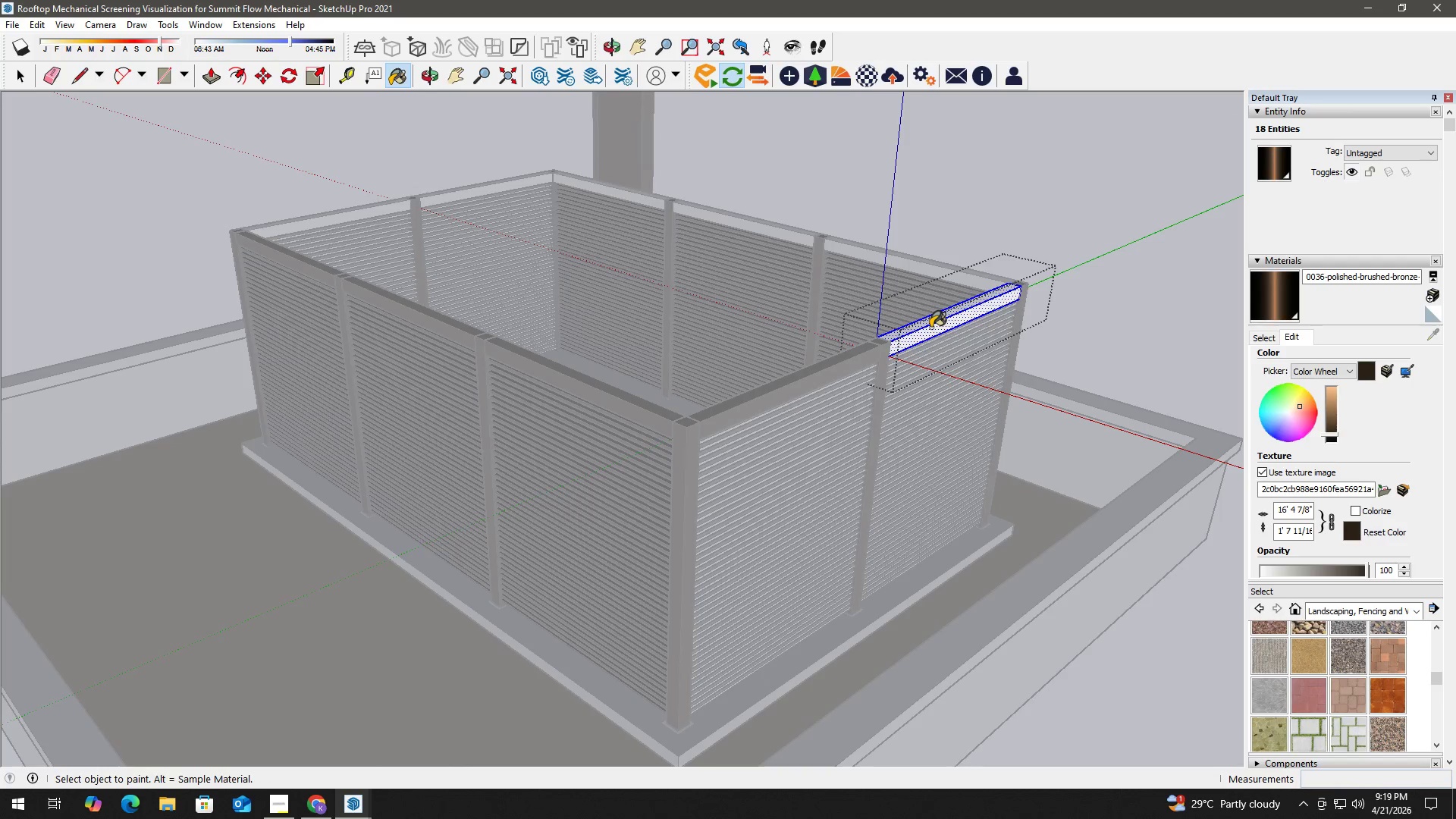 
triple_click([930, 328])
 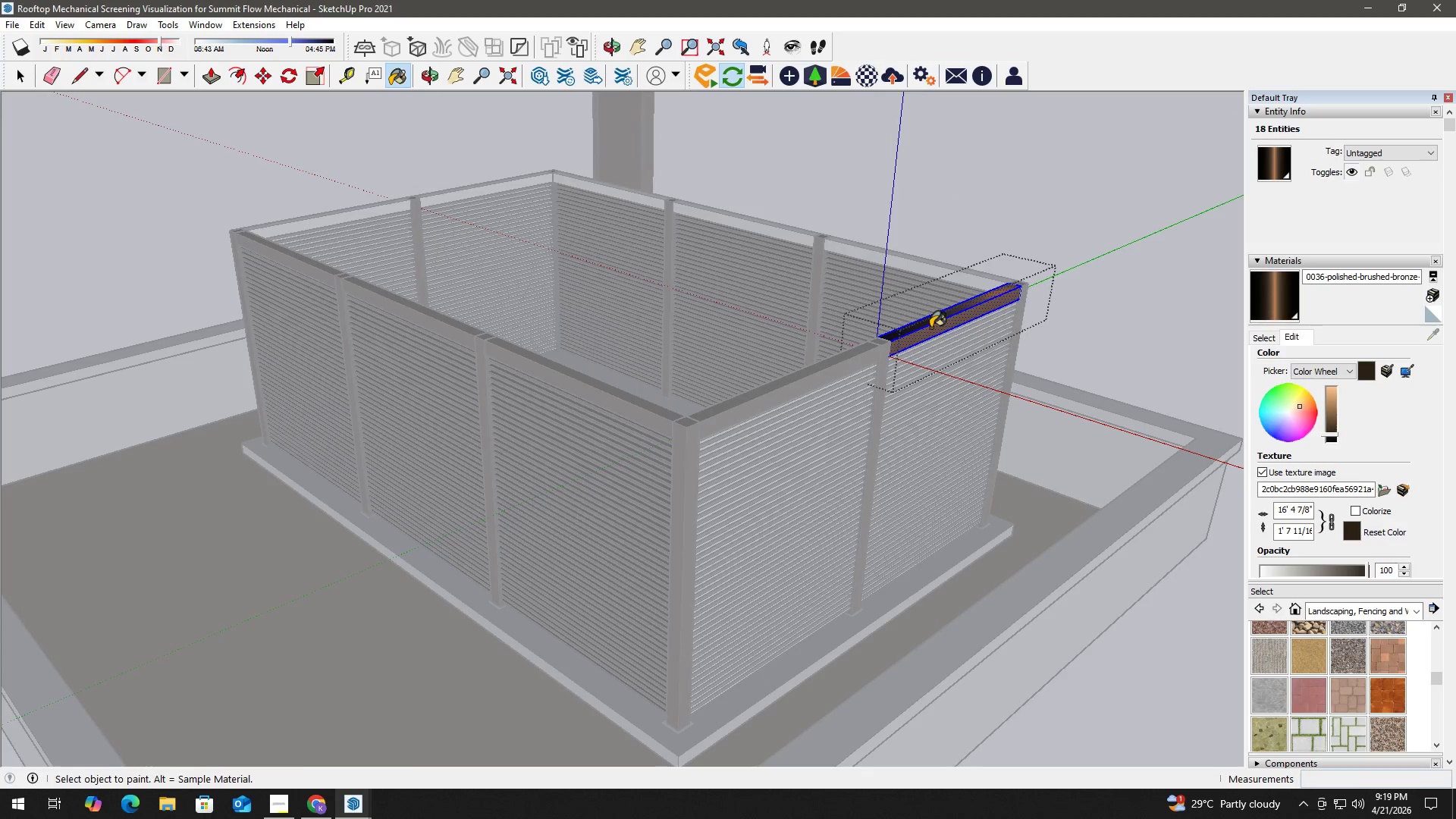 
key(Space)
 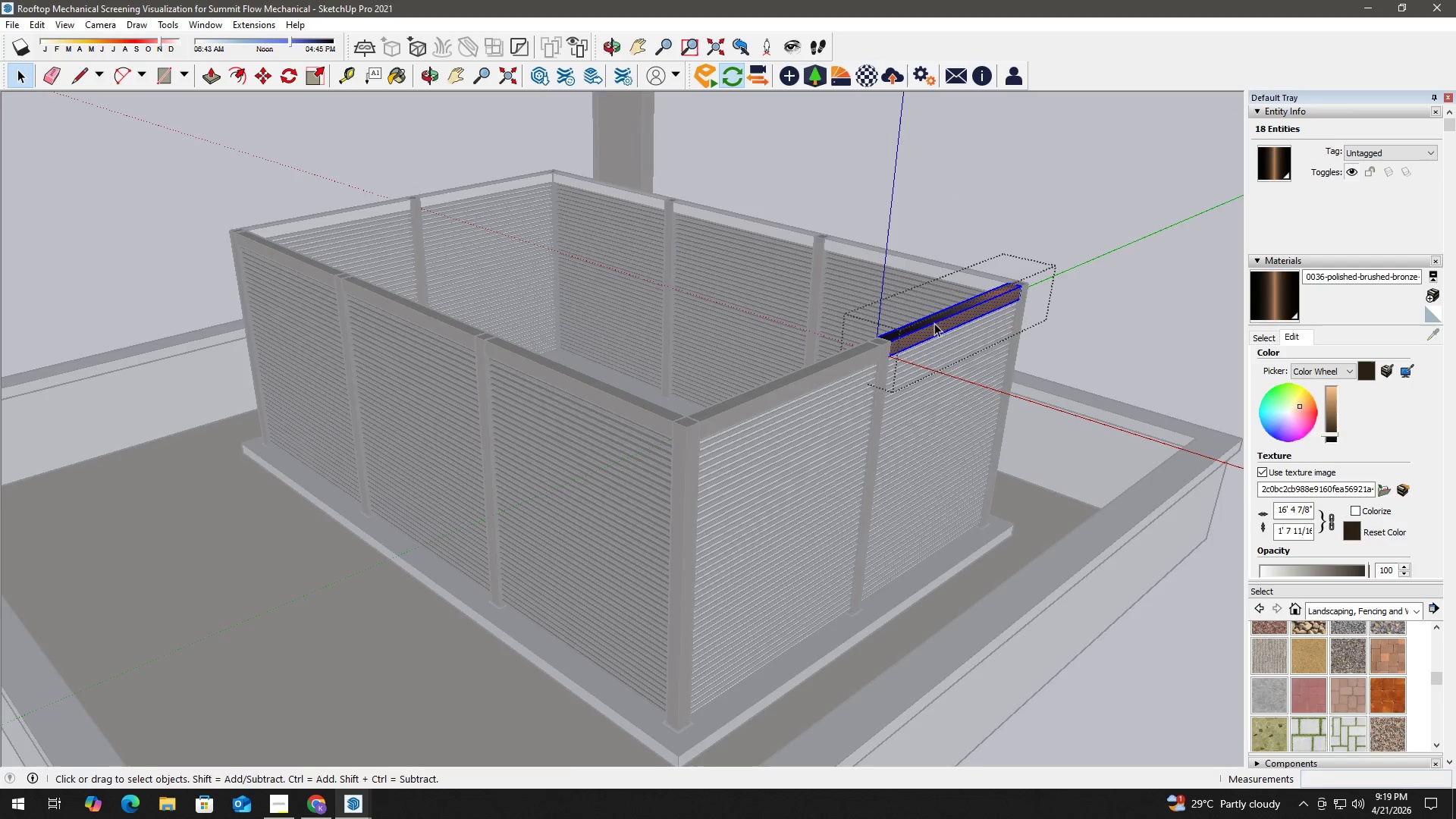 
key(Escape)
 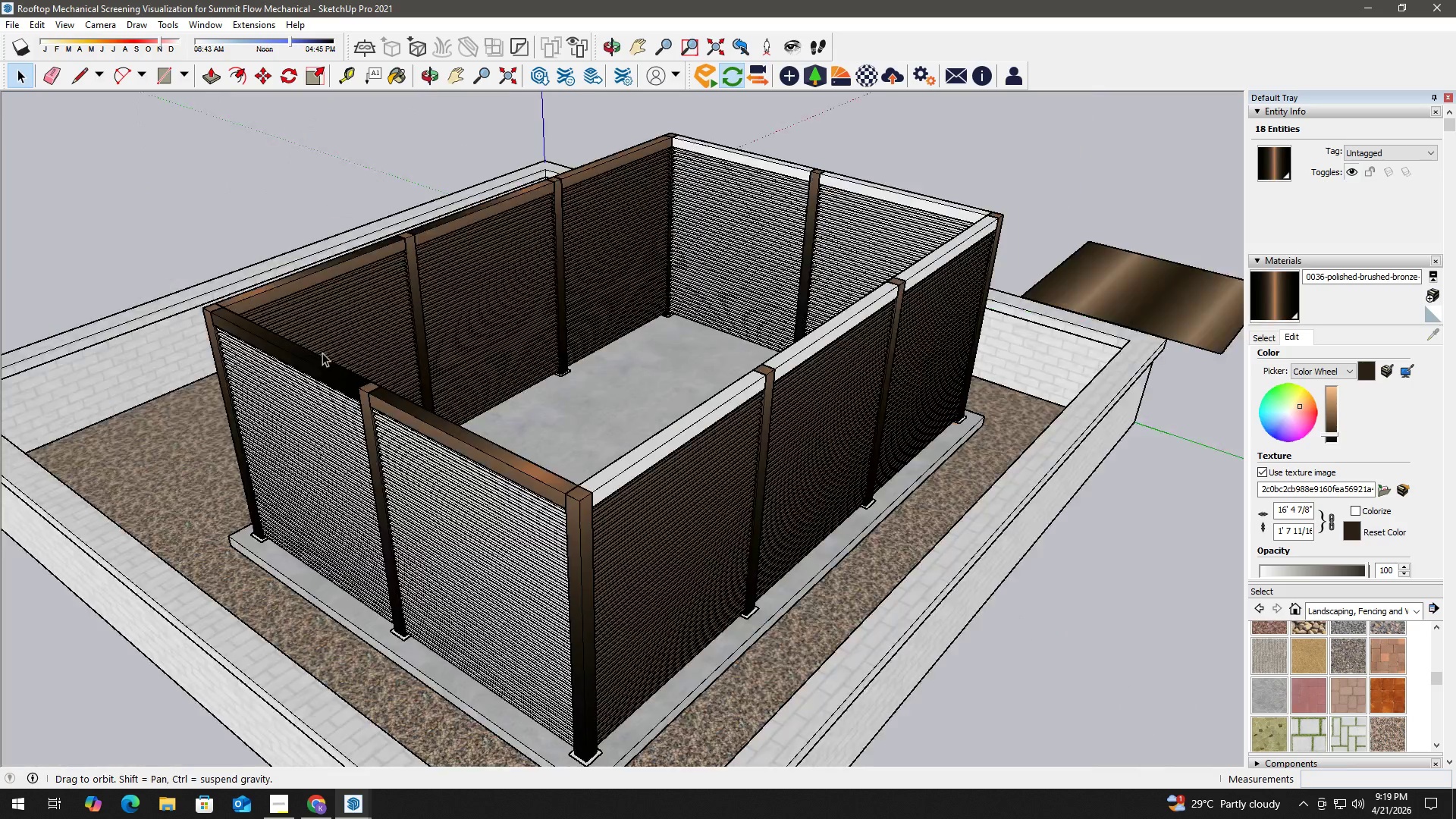 
left_click([720, 404])
 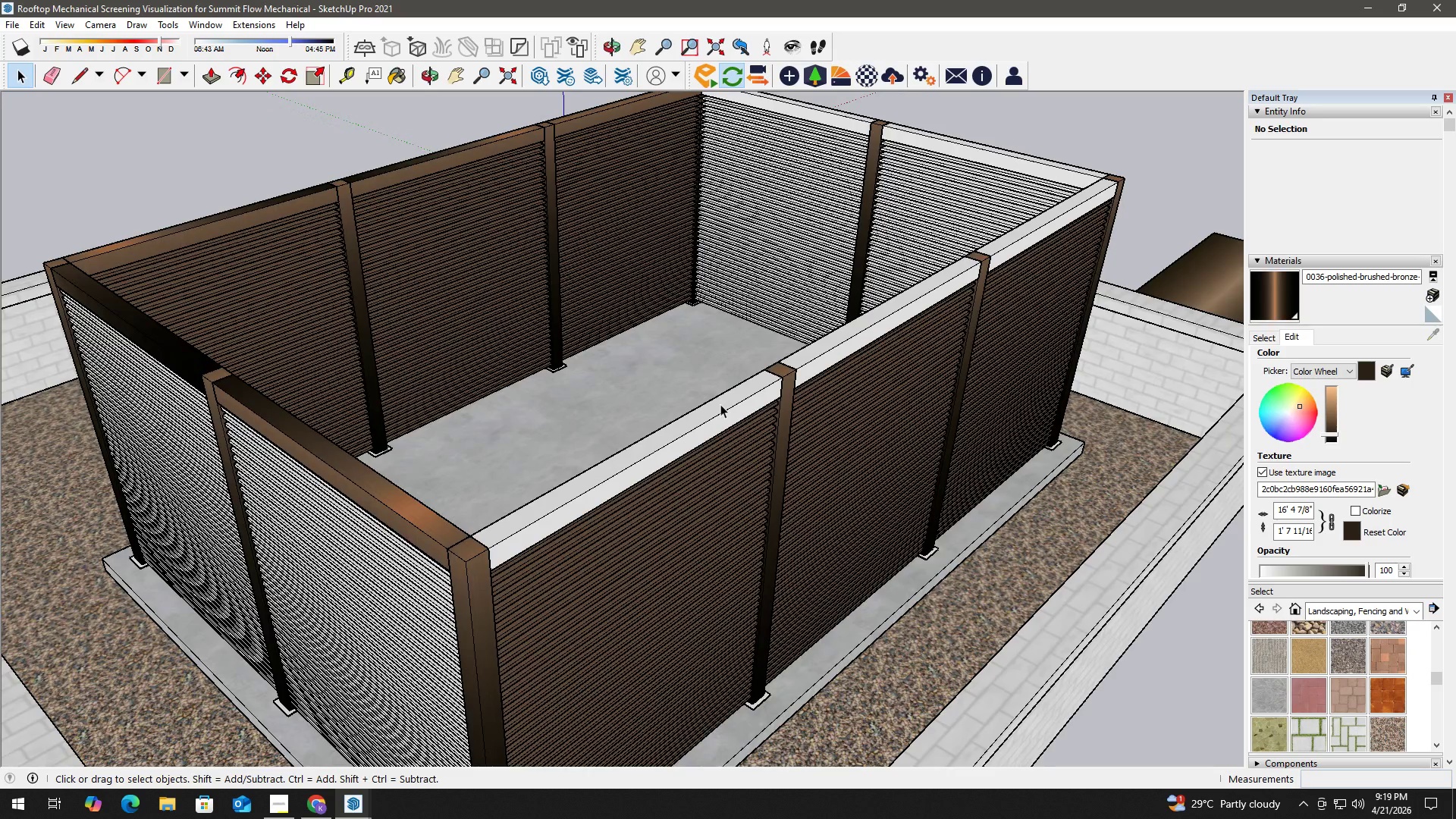 
scroll: coordinate [678, 384], scroll_direction: up, amount: 2.0
 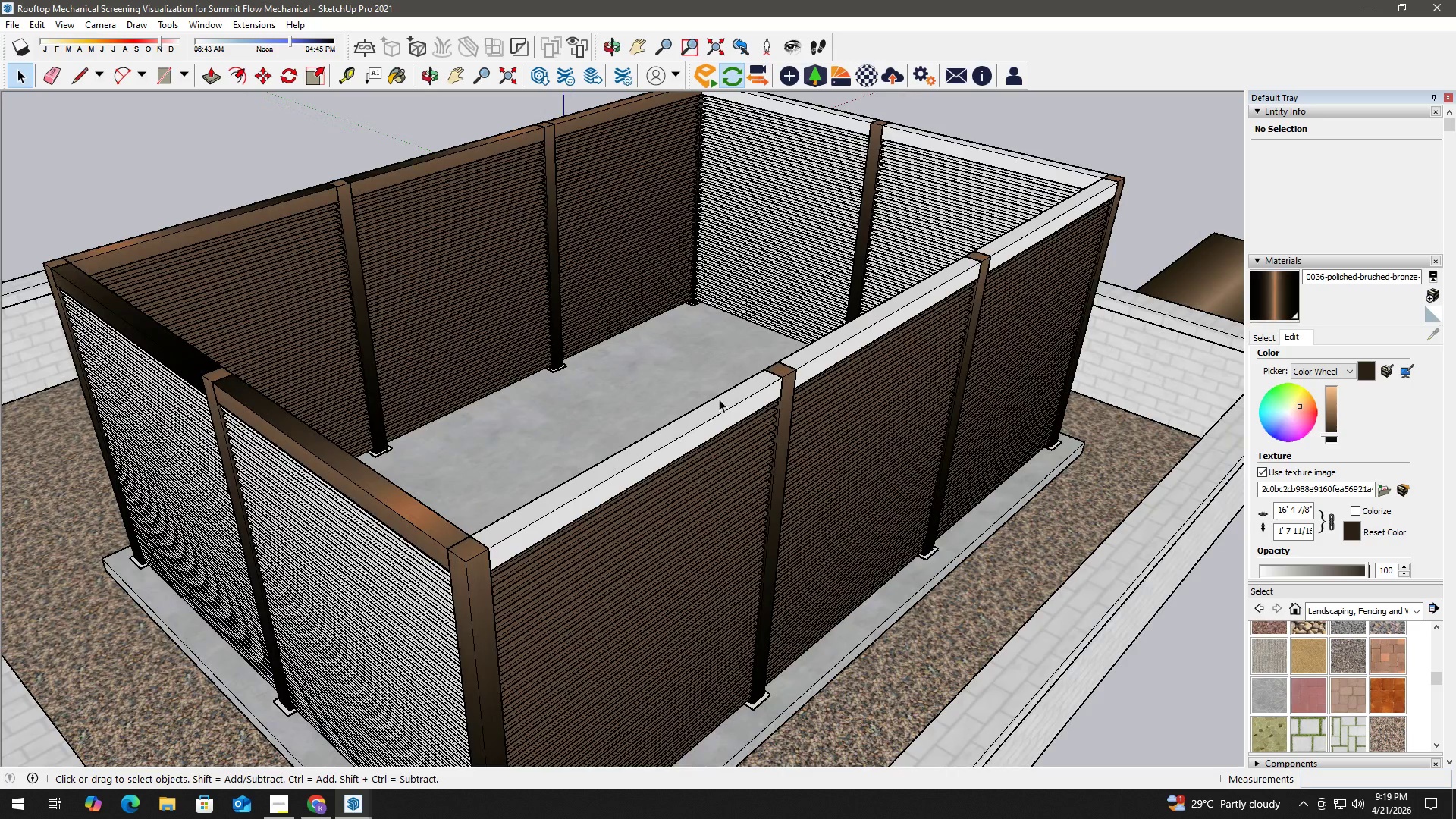 
double_click([720, 404])
 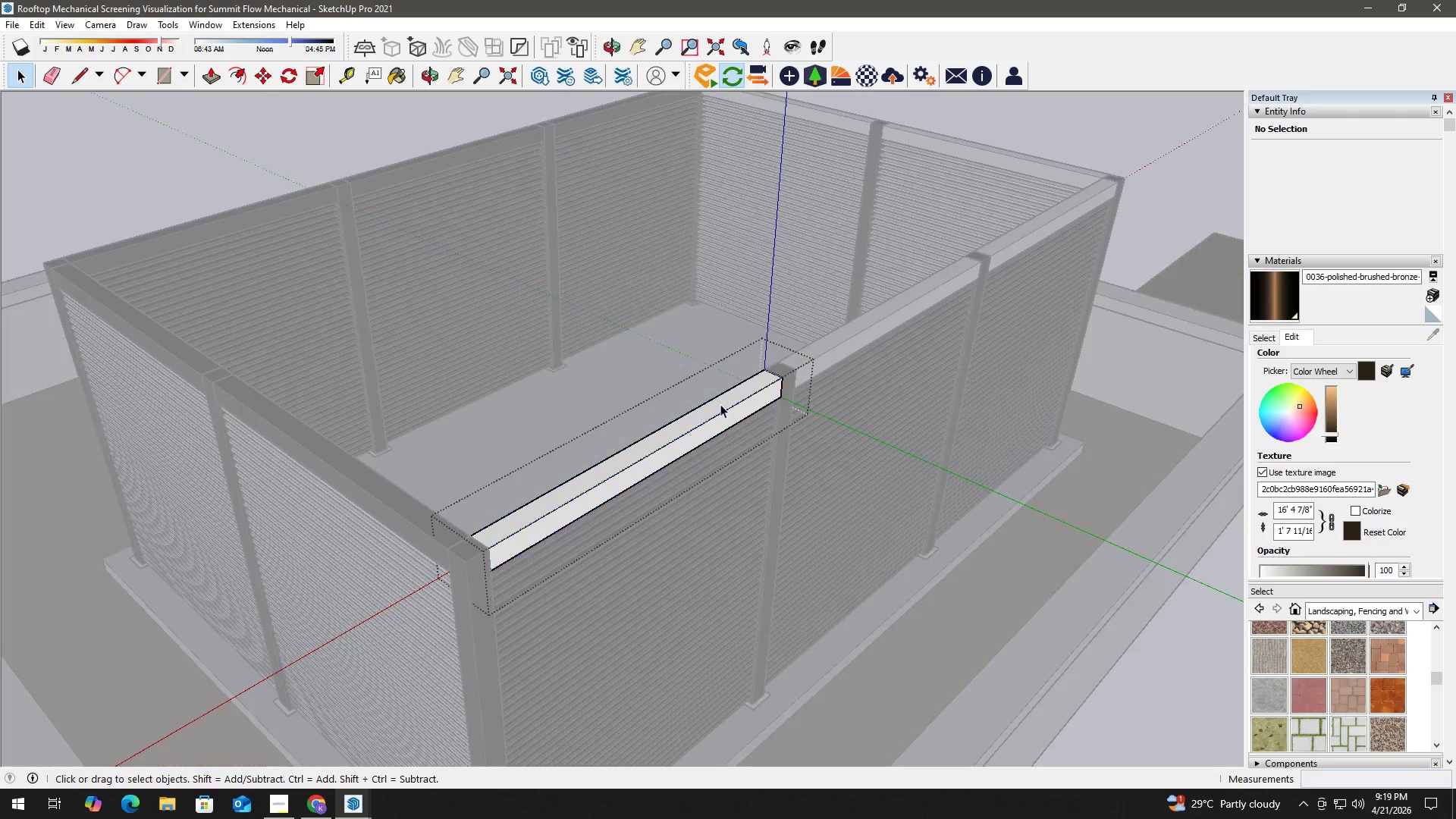 
triple_click([720, 403])
 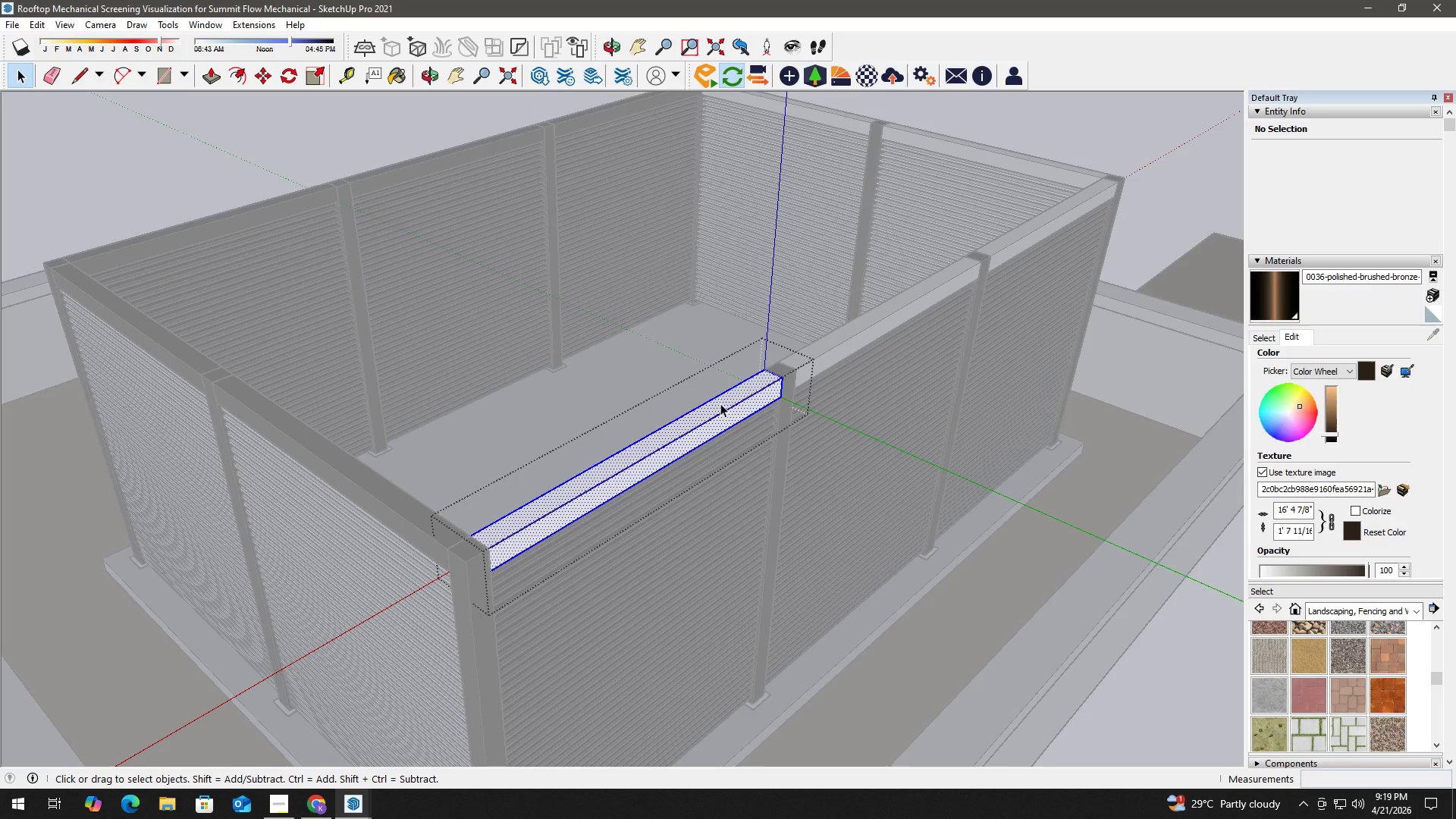 
triple_click([720, 403])
 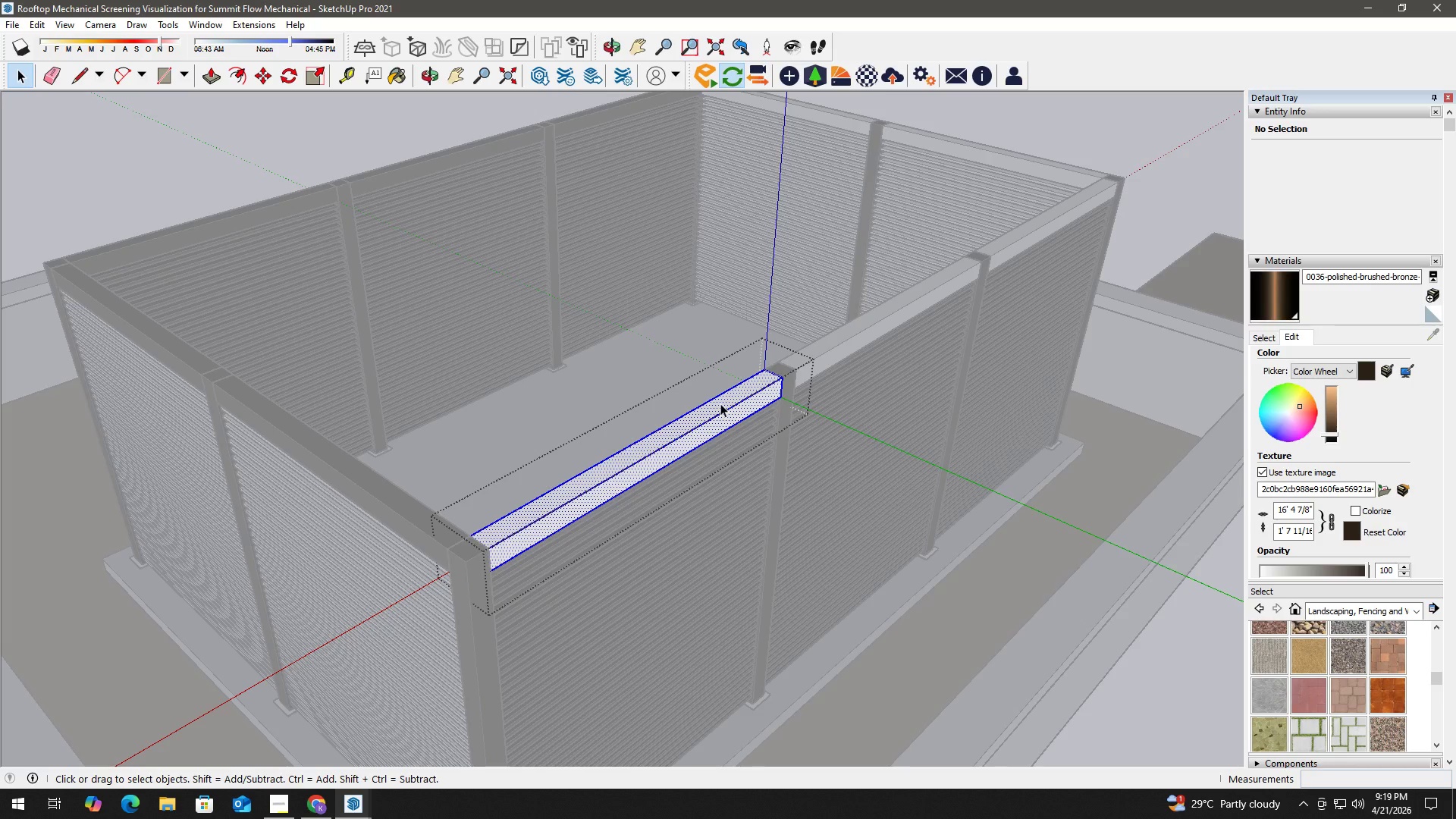 
key(B)
 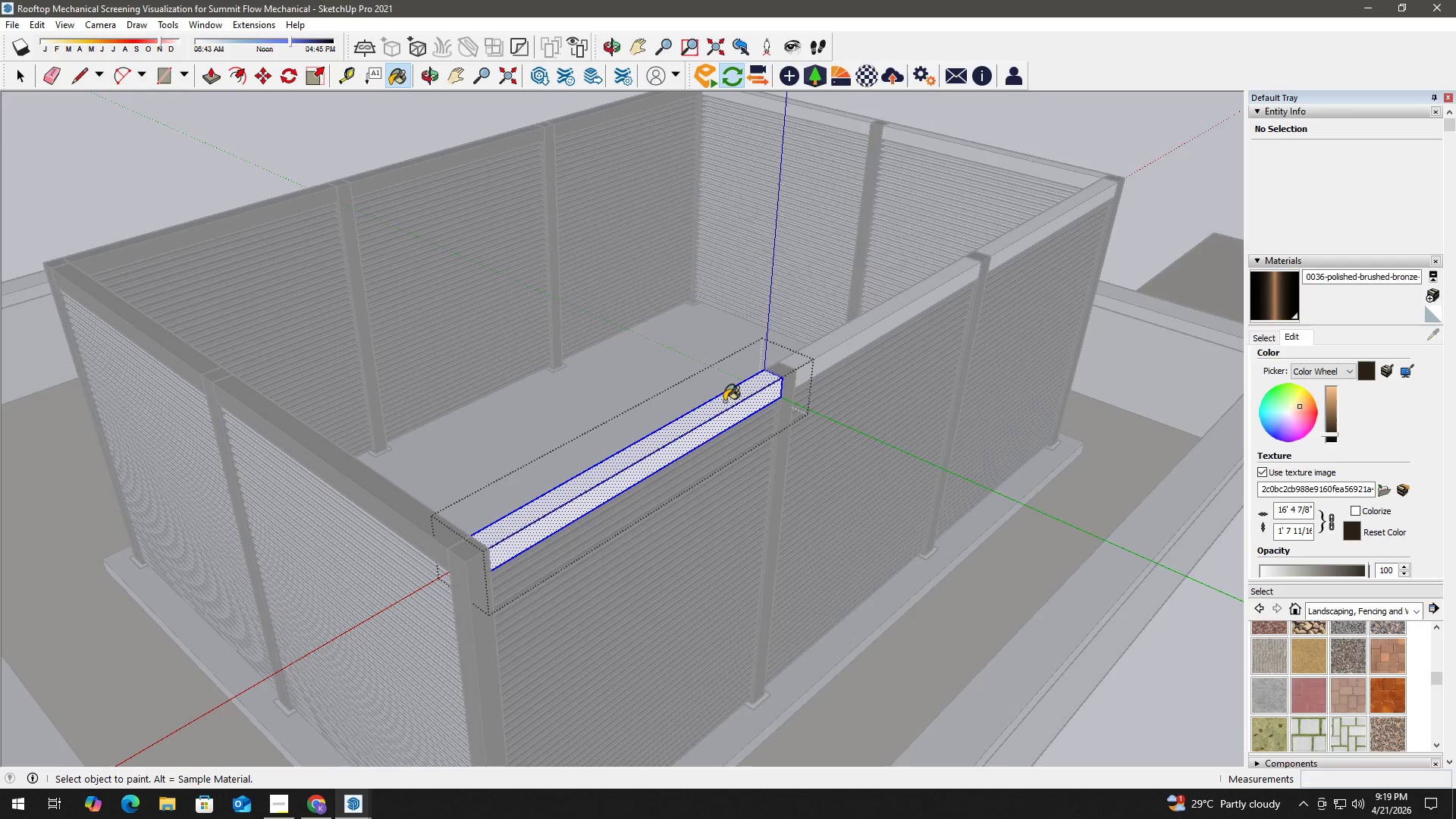 
triple_click([724, 401])
 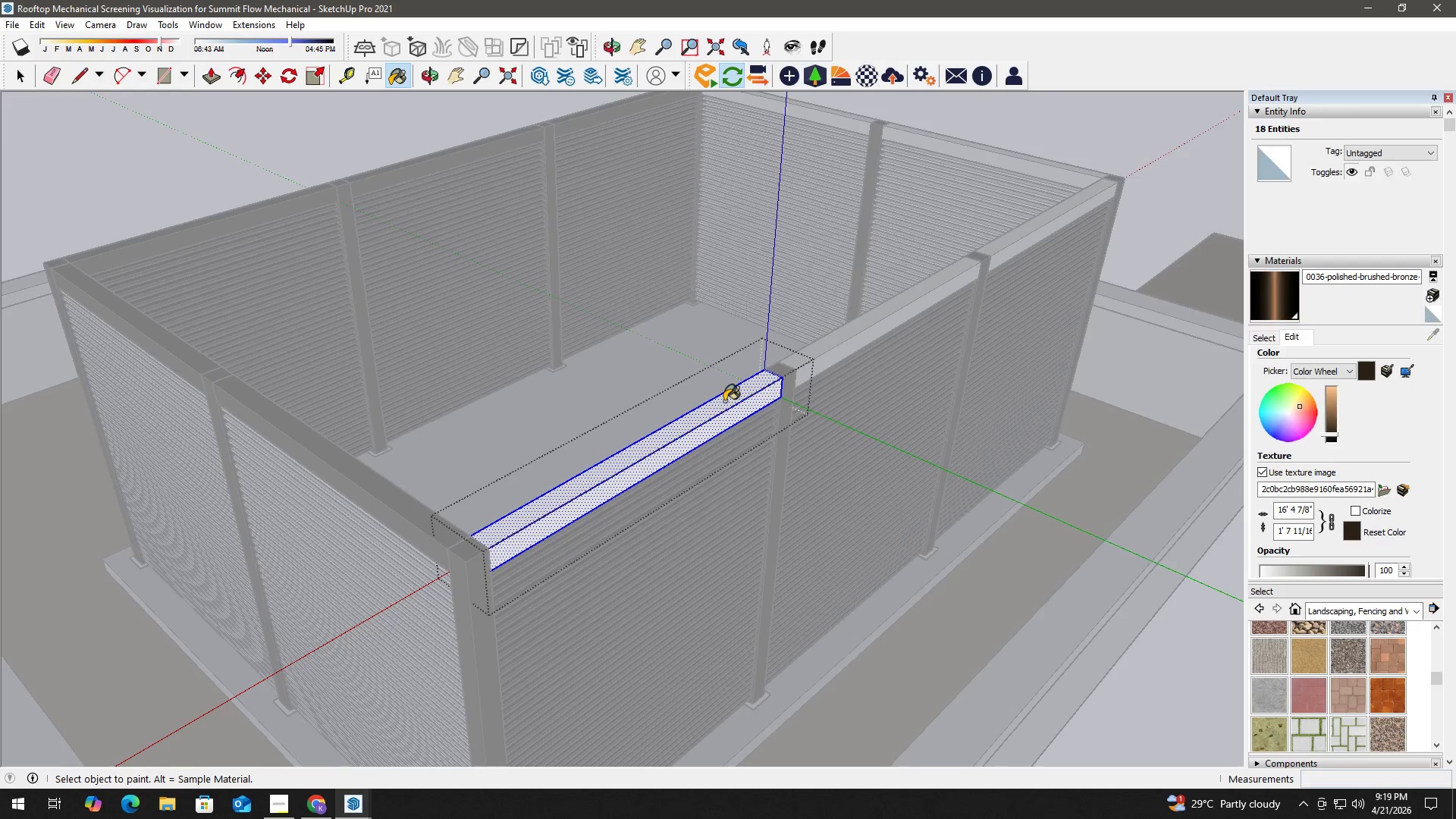 
triple_click([724, 401])
 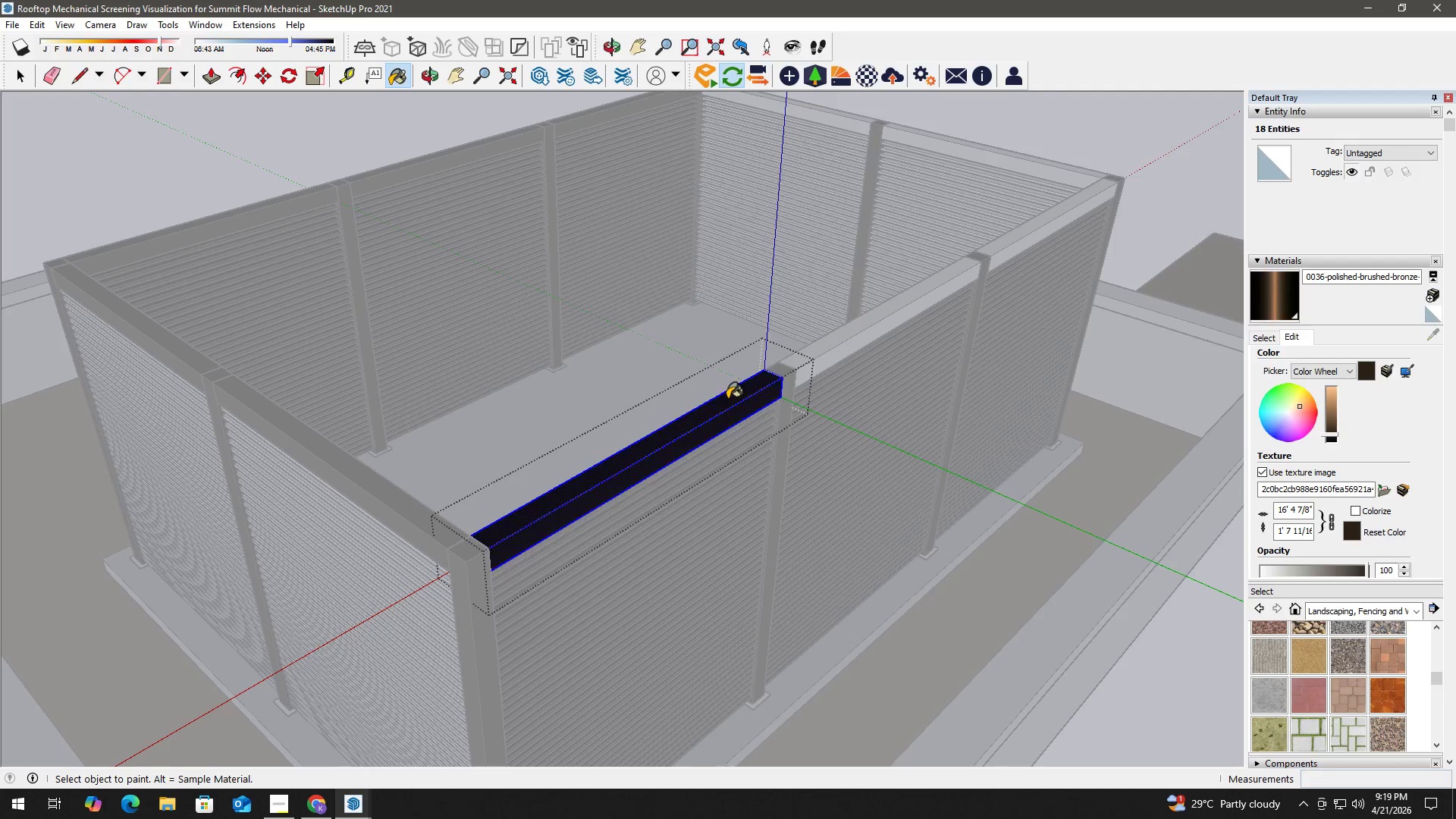 
key(Space)
 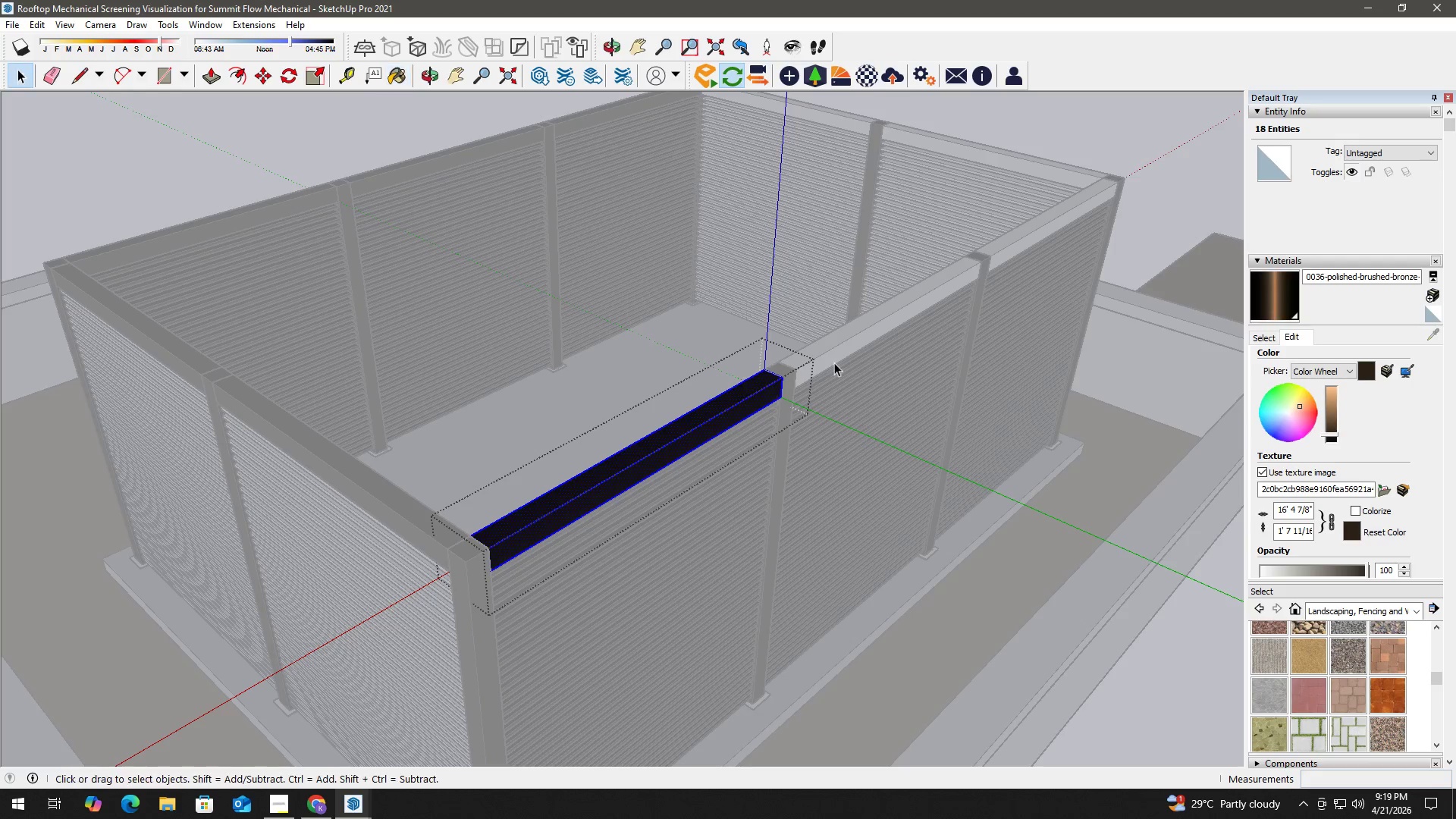 
key(Escape)
 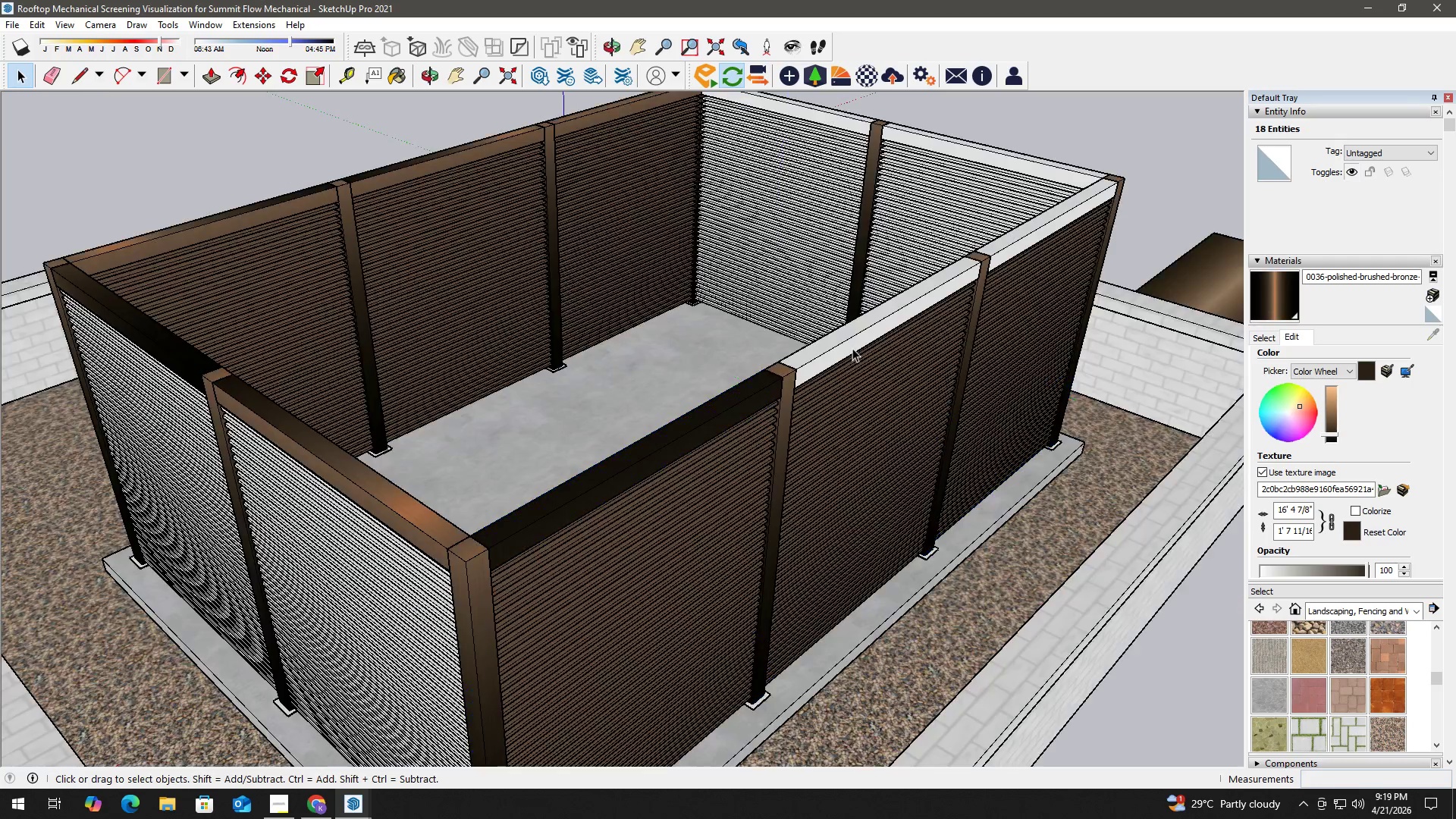 
key(Escape)
 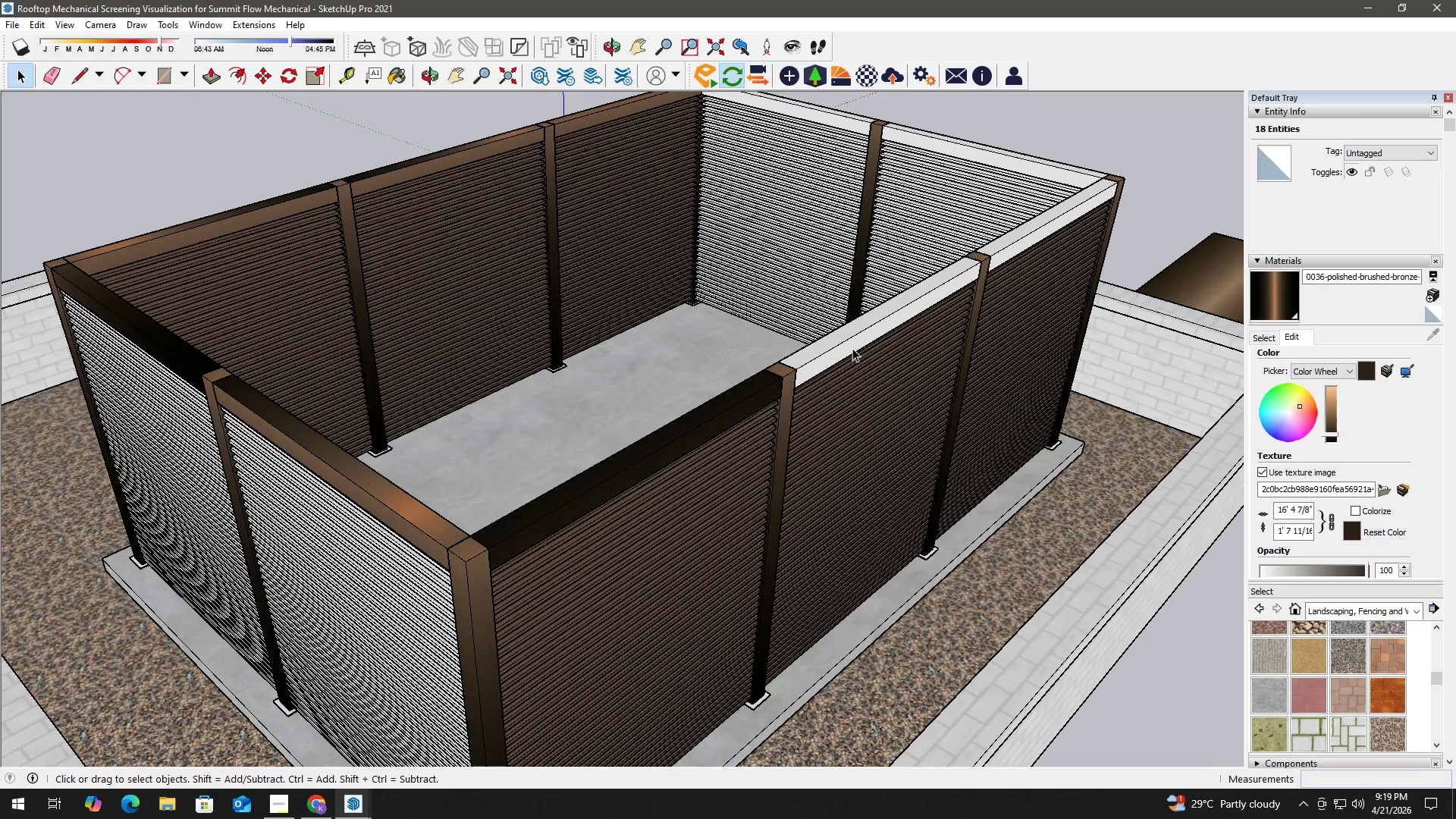 
left_click([852, 348])
 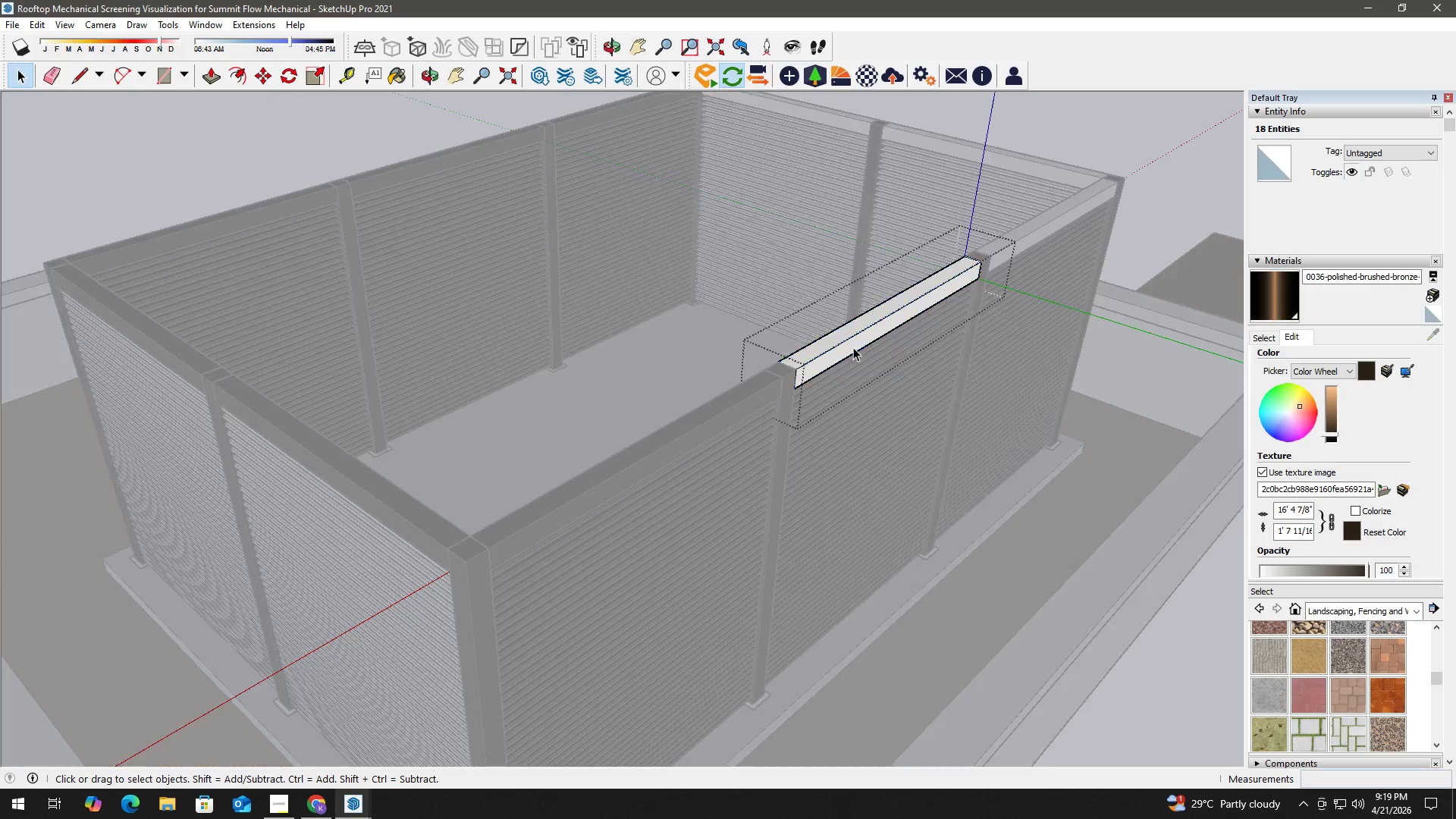 
triple_click([853, 347])
 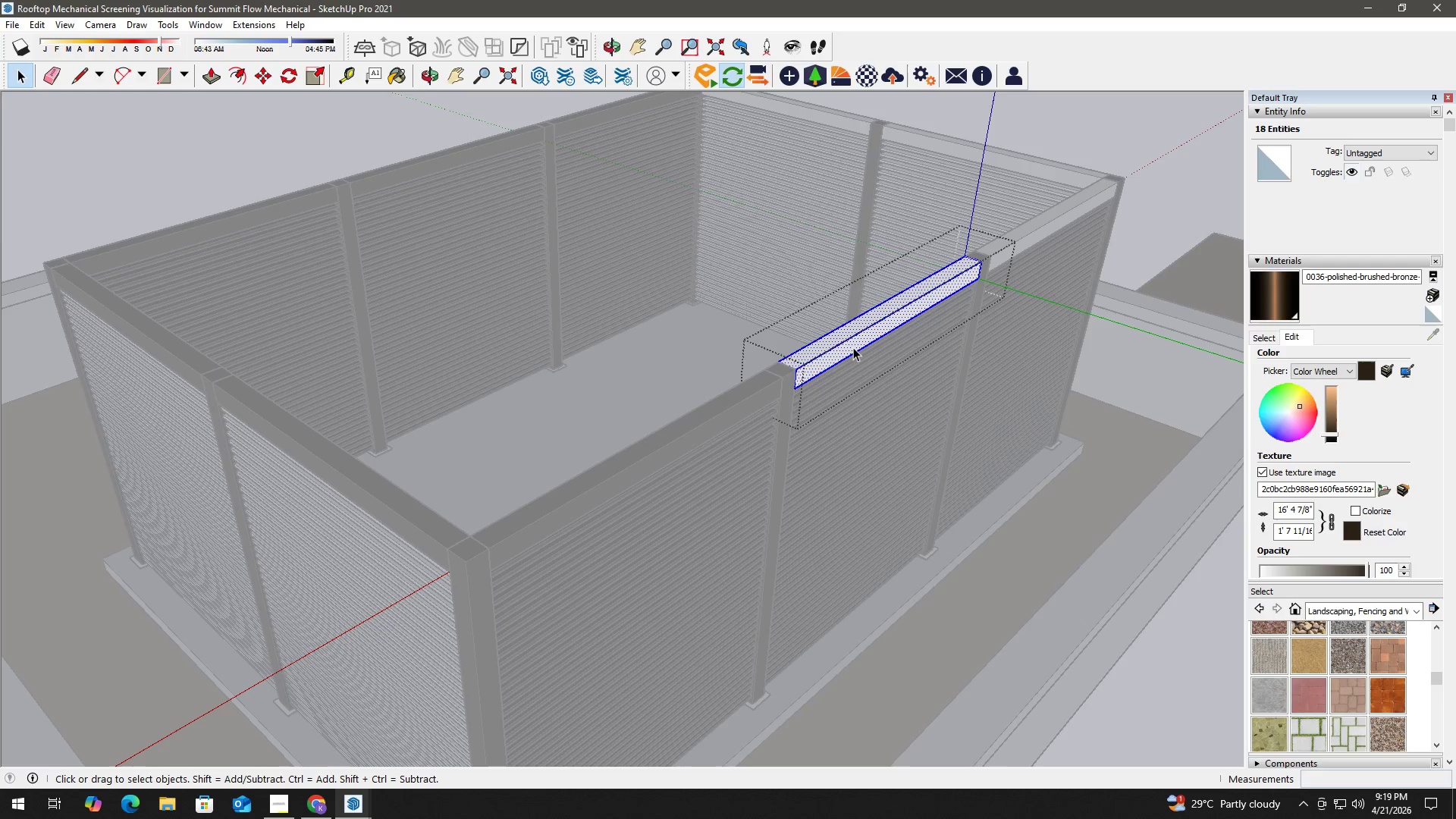 
triple_click([853, 347])
 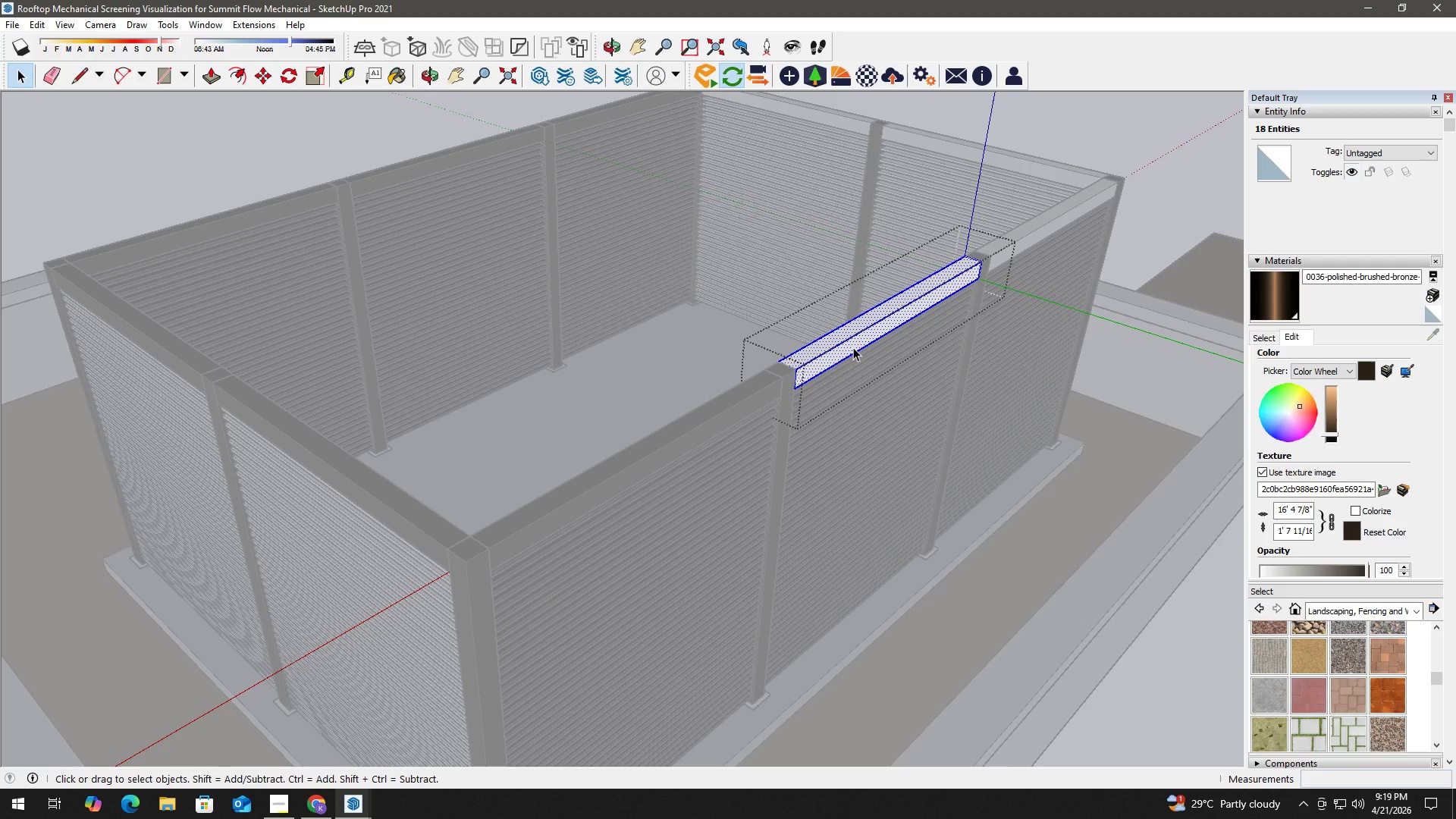 
key(B)
 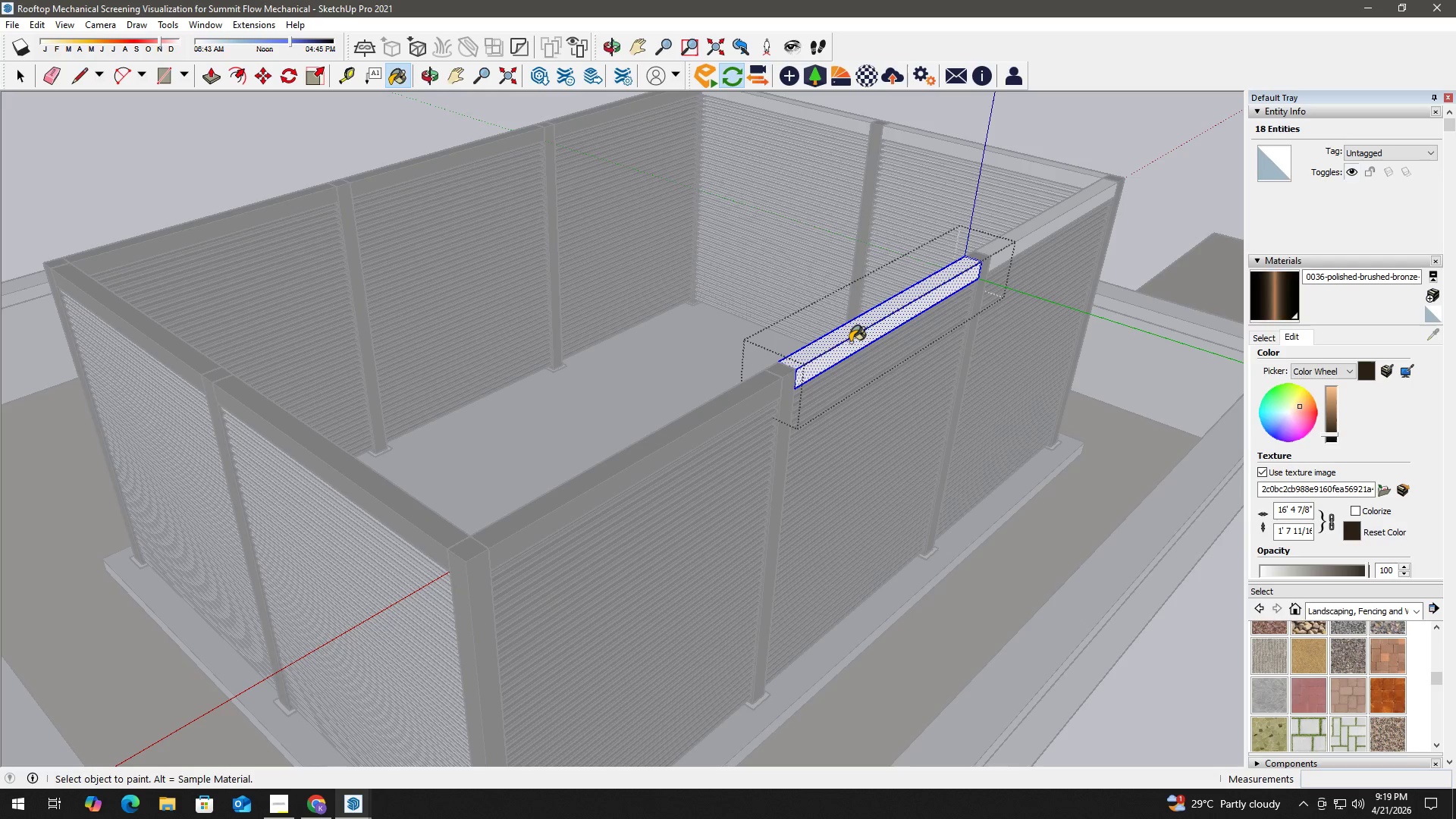 
triple_click([850, 342])
 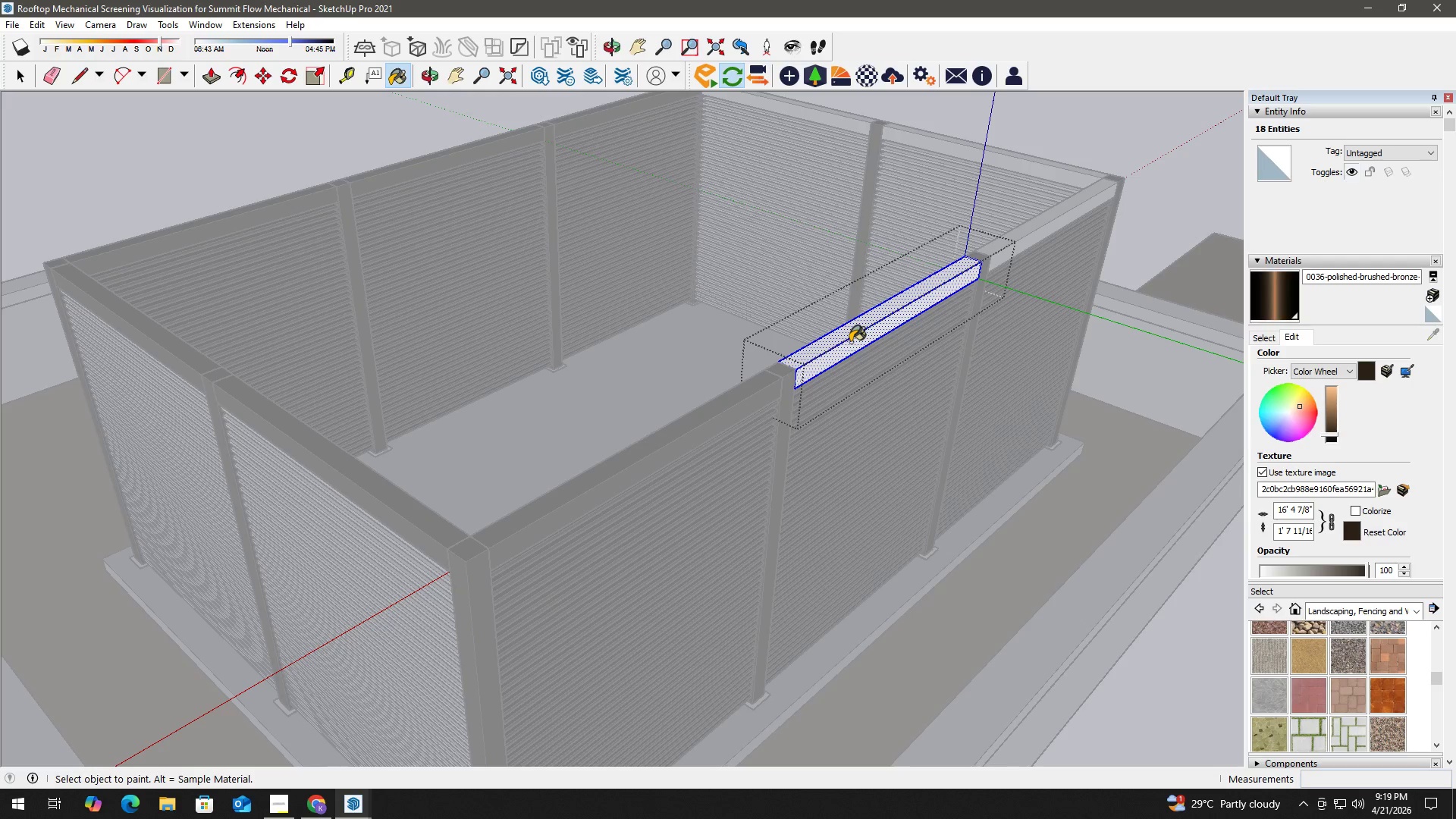 
triple_click([850, 342])
 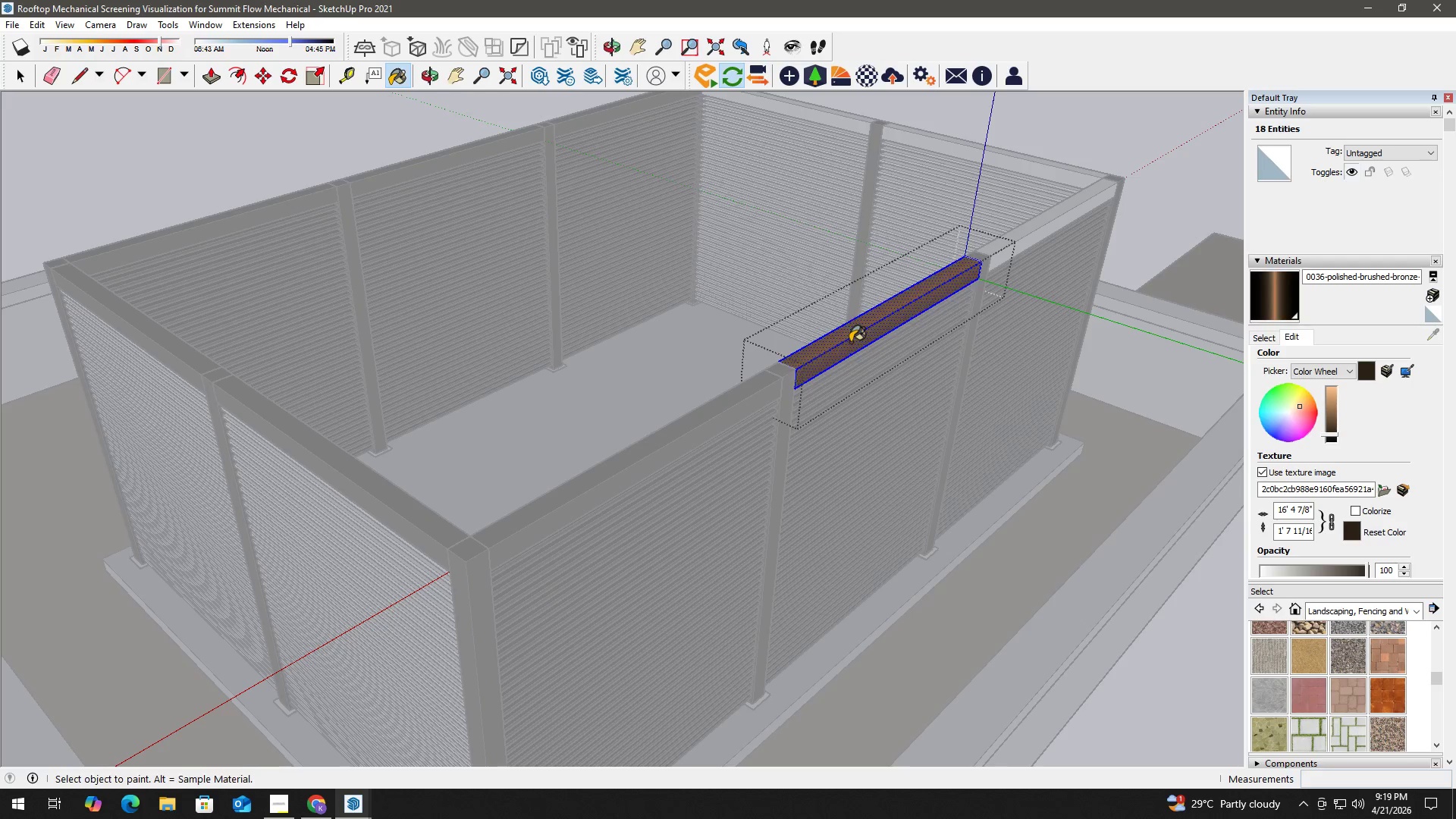 
key(Space)
 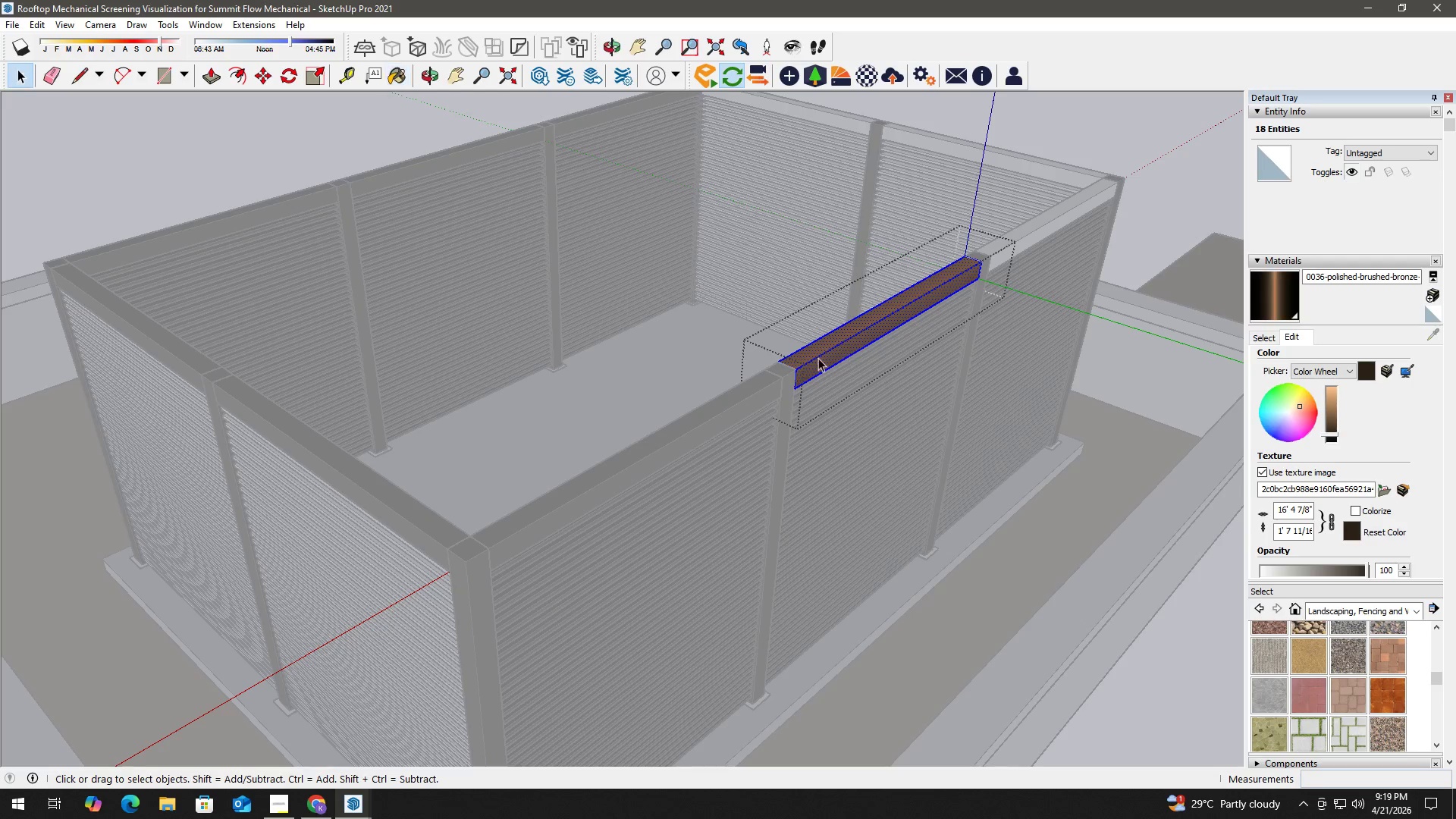 
key(Escape)
 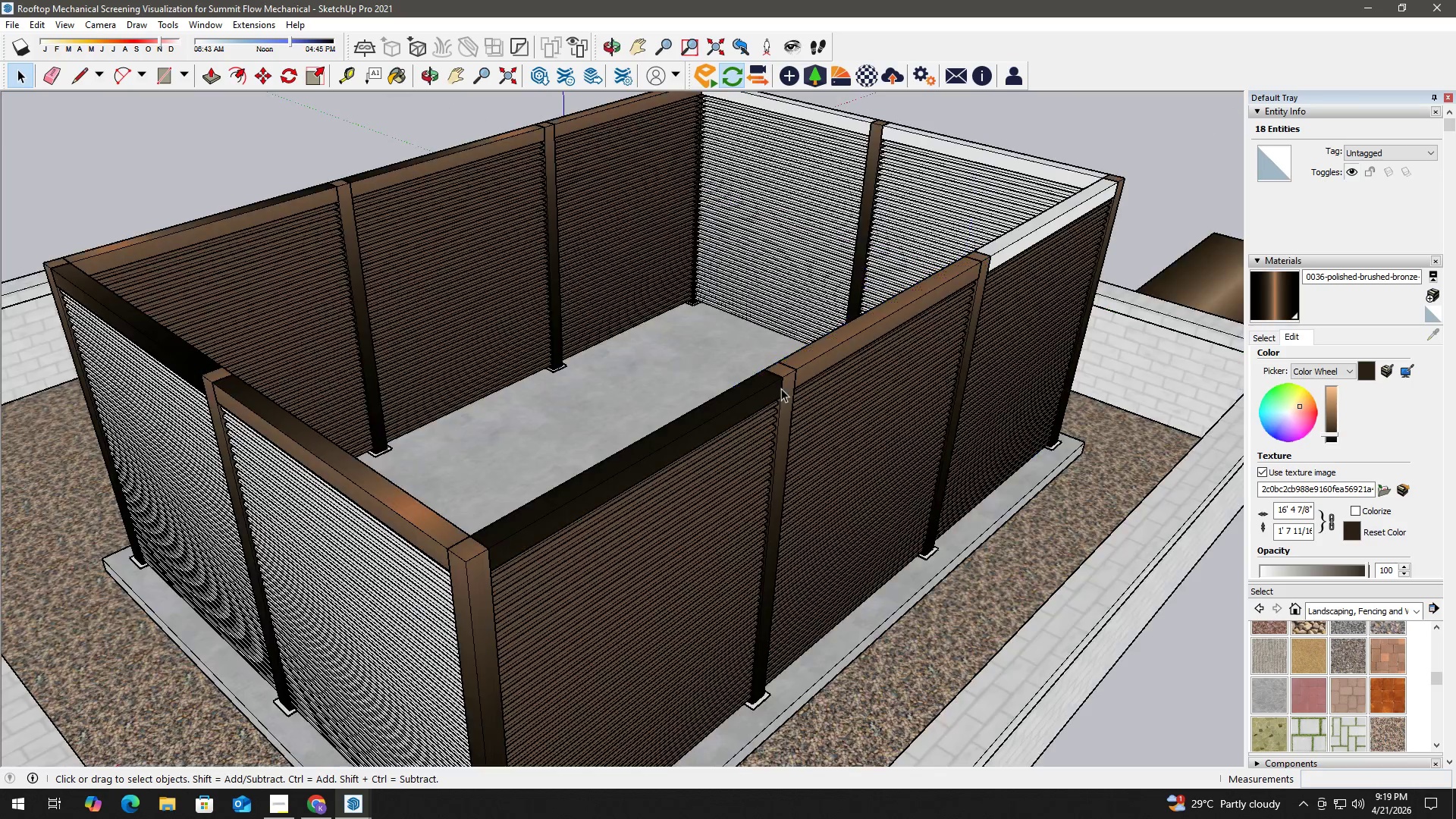 
key(Escape)
 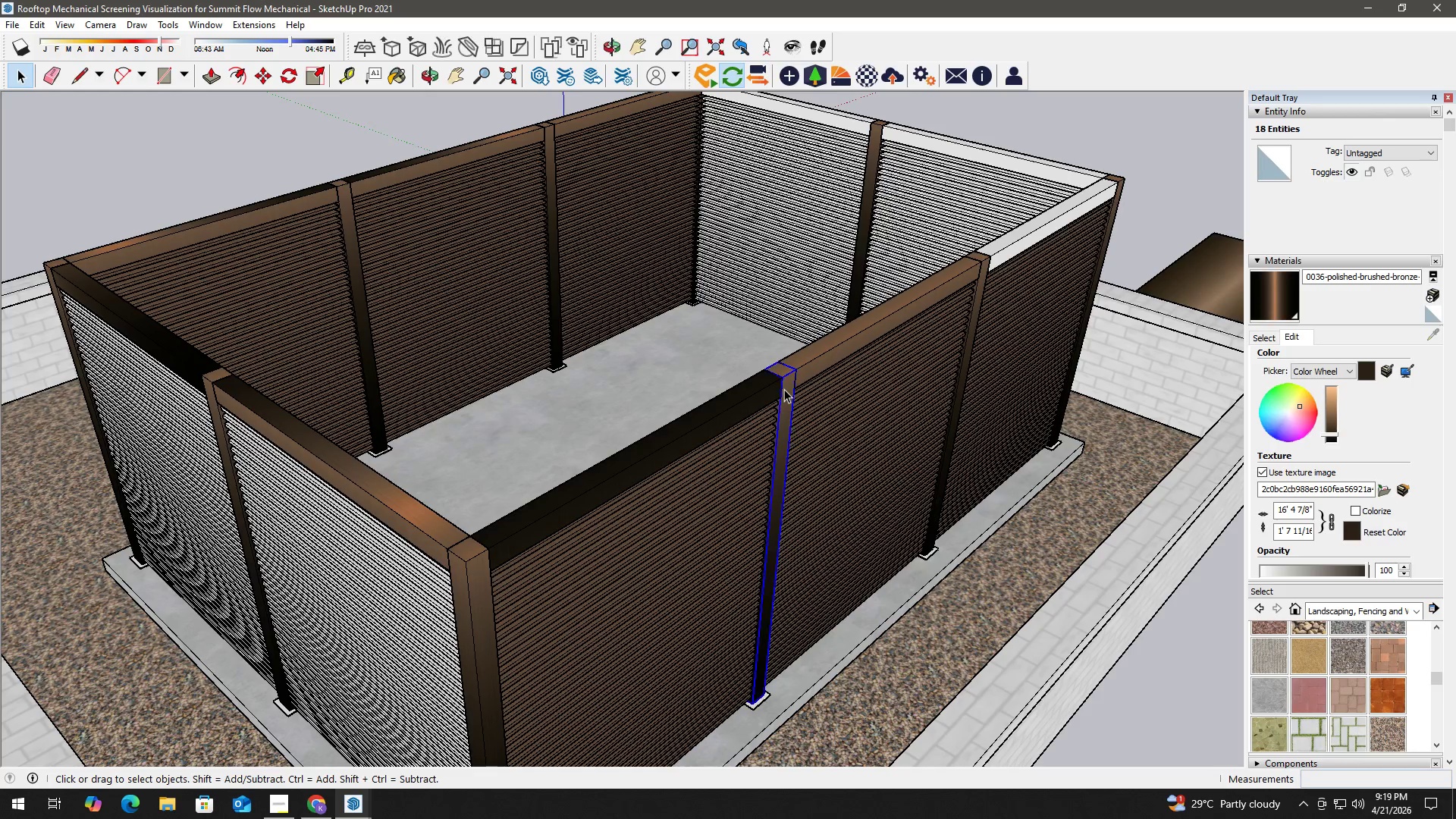 
double_click([784, 389])
 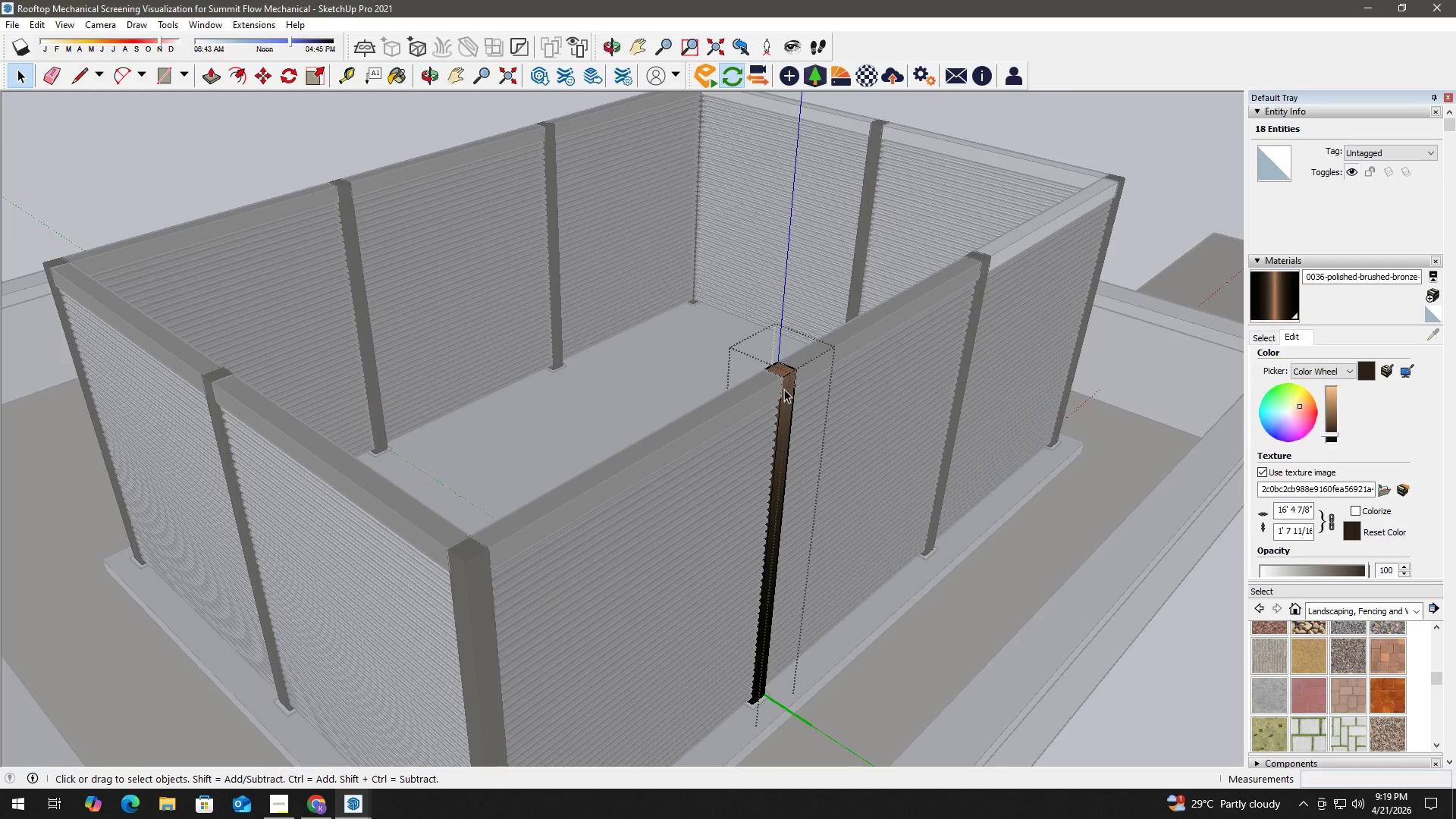 
triple_click([784, 389])
 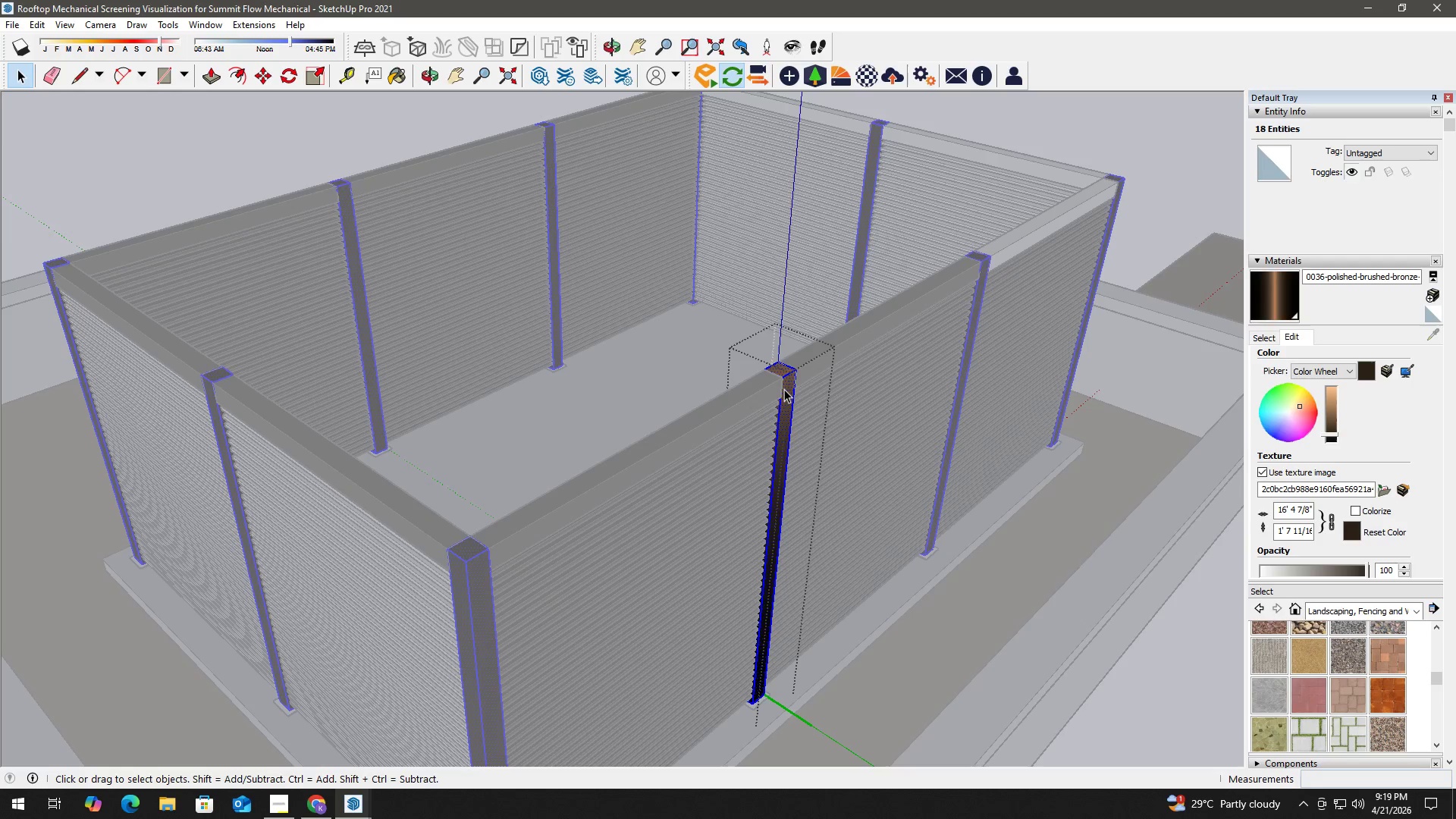 
triple_click([784, 389])
 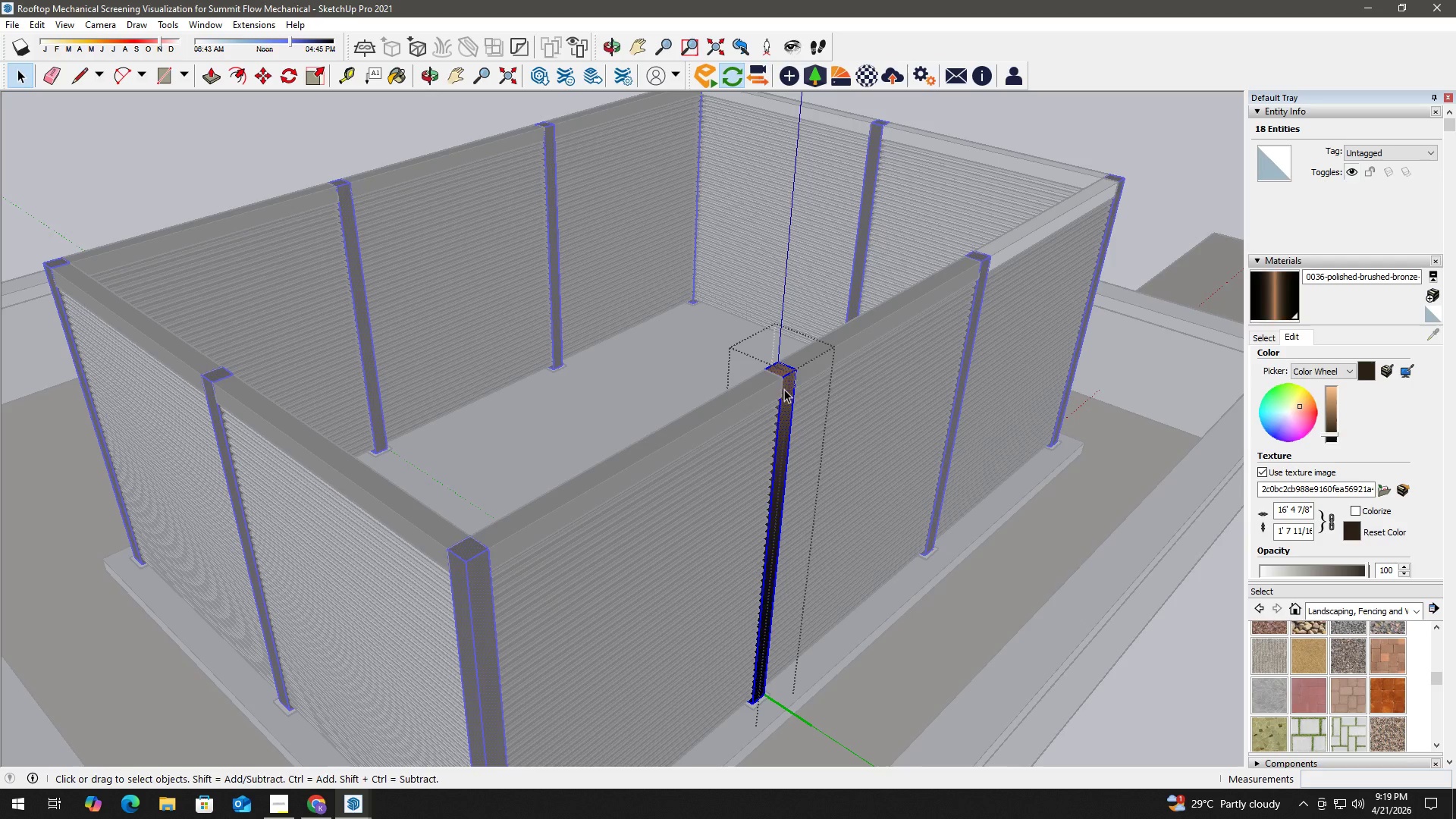 
key(B)
 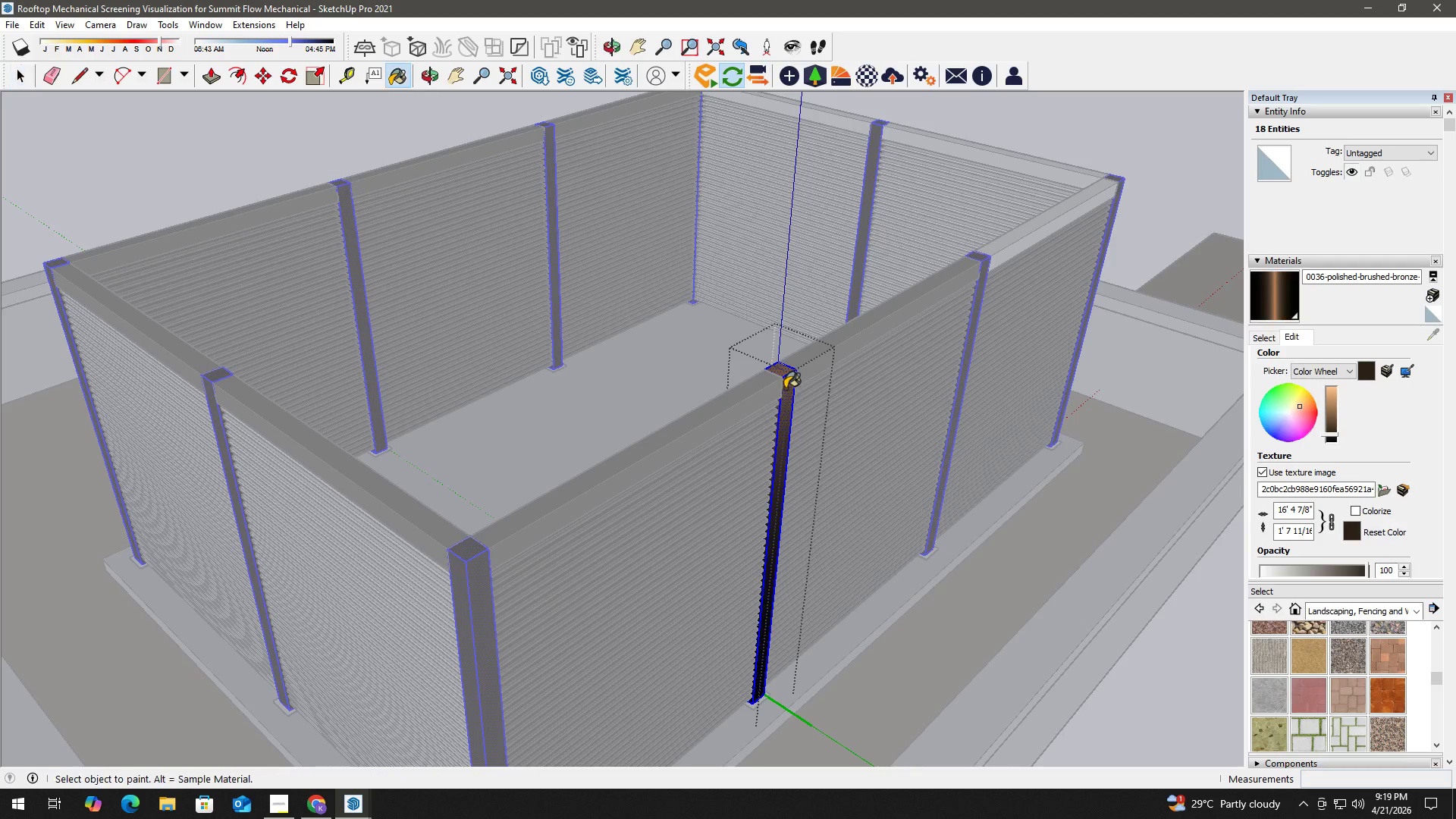 
triple_click([785, 388])
 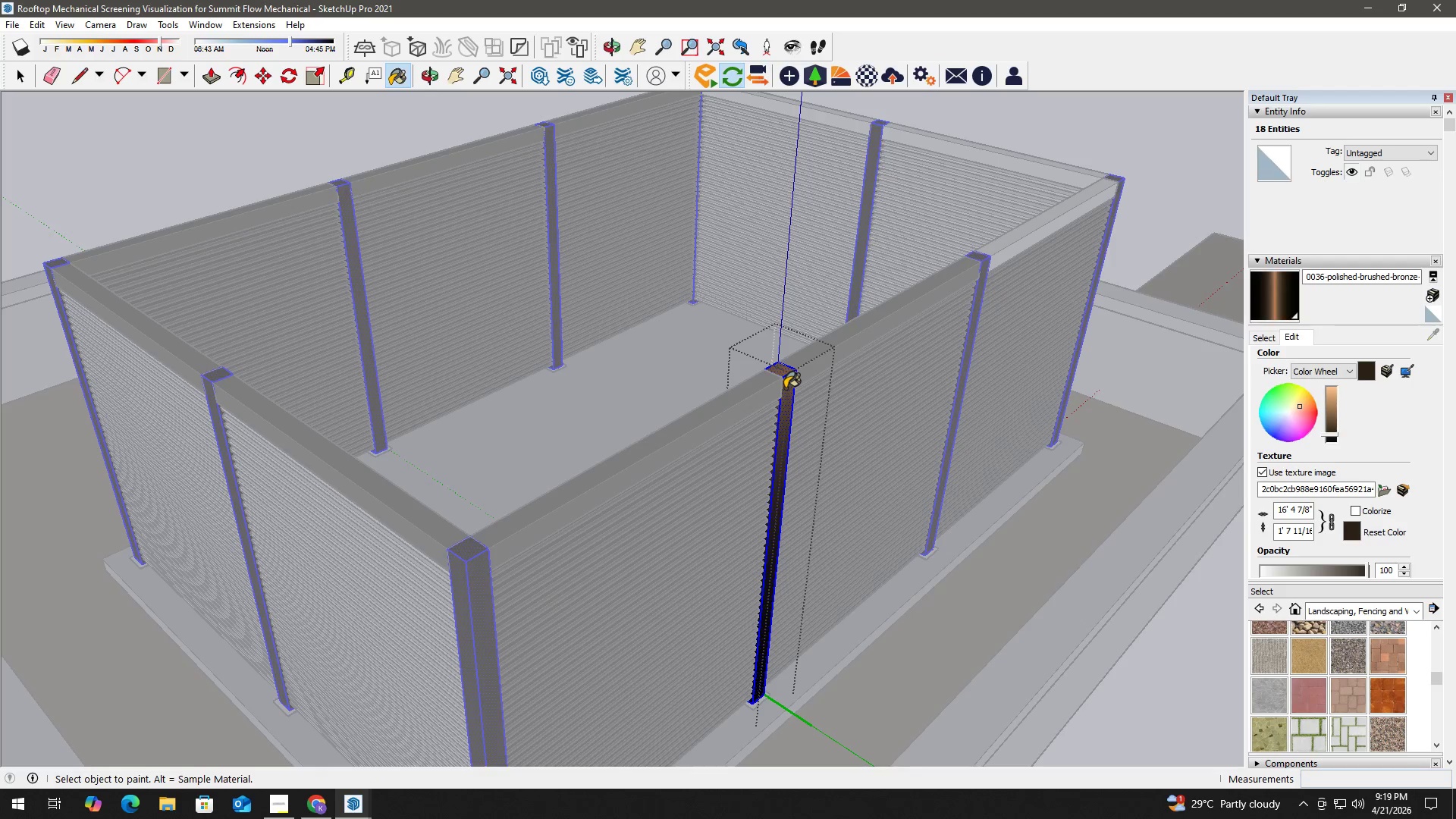 
triple_click([785, 388])
 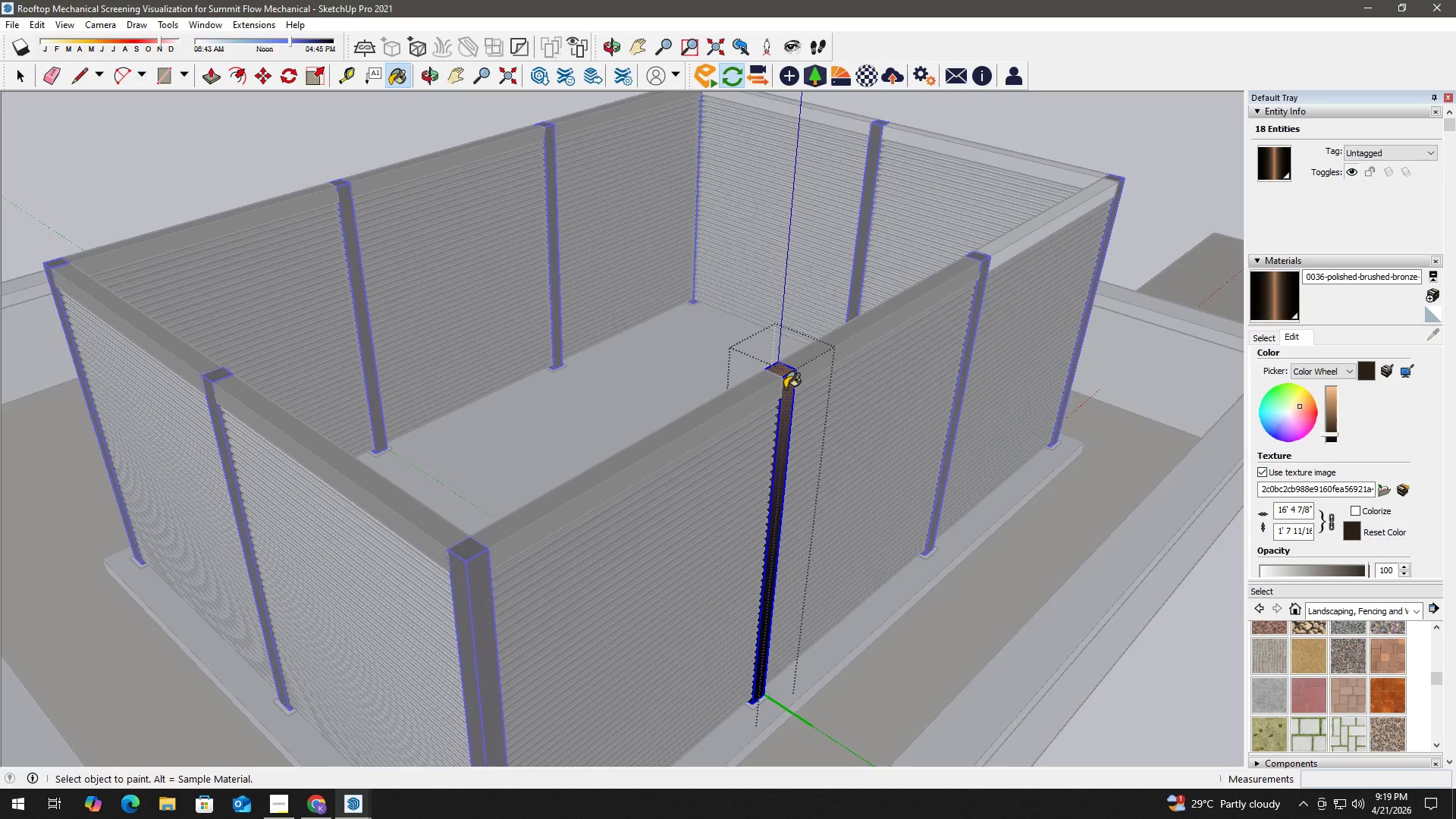 
triple_click([785, 388])
 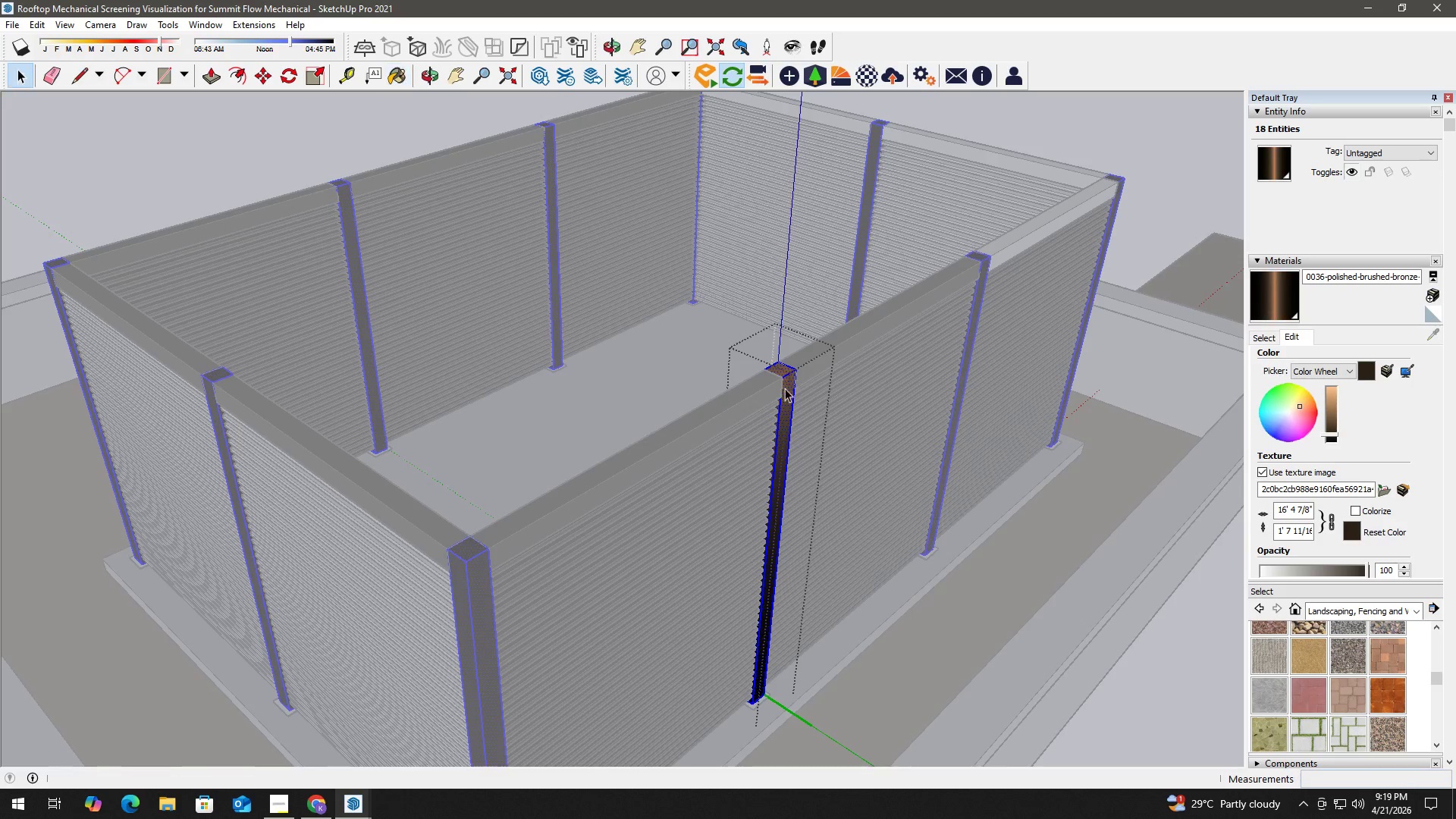 
key(Space)
 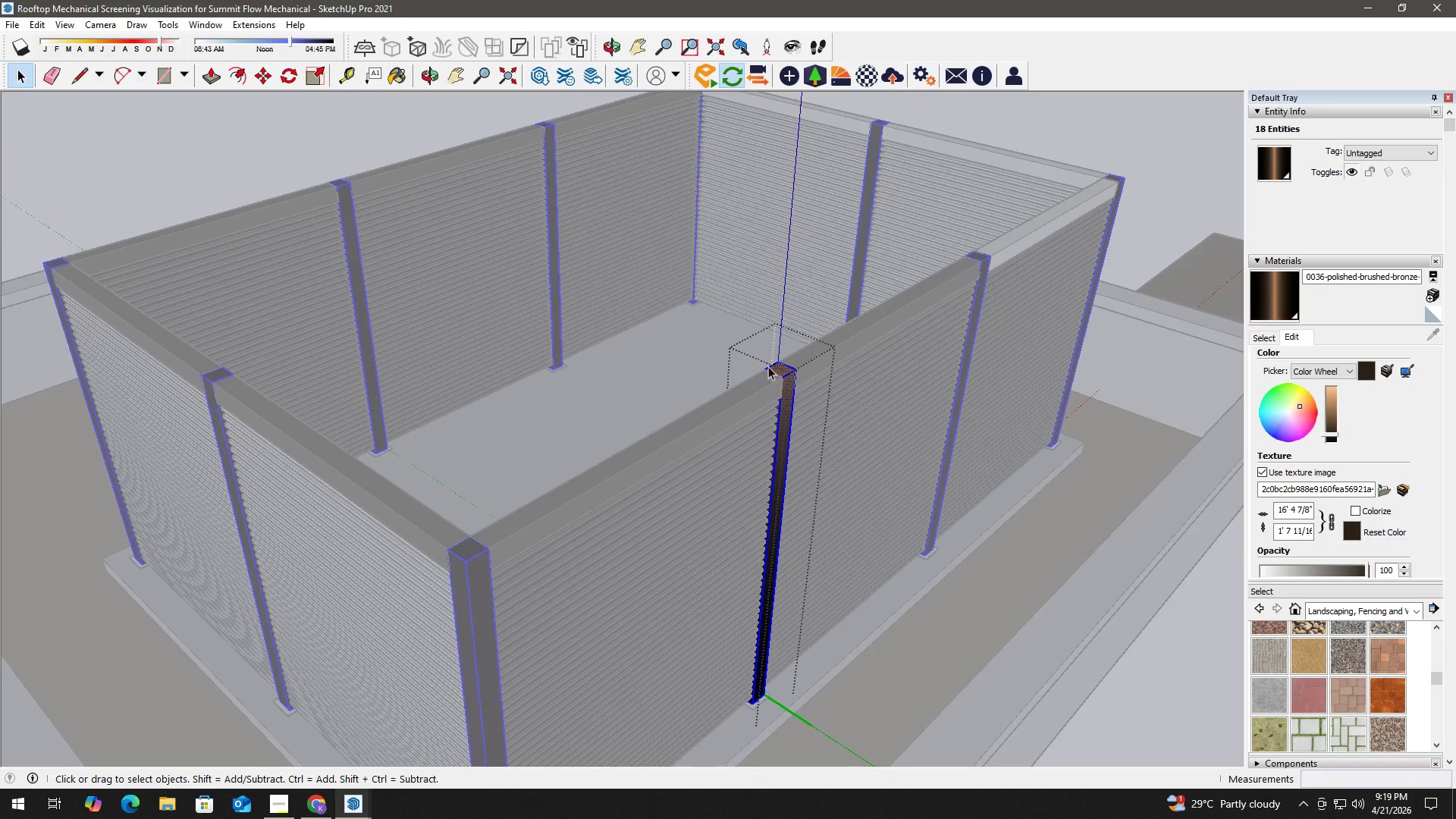 
key(Escape)
 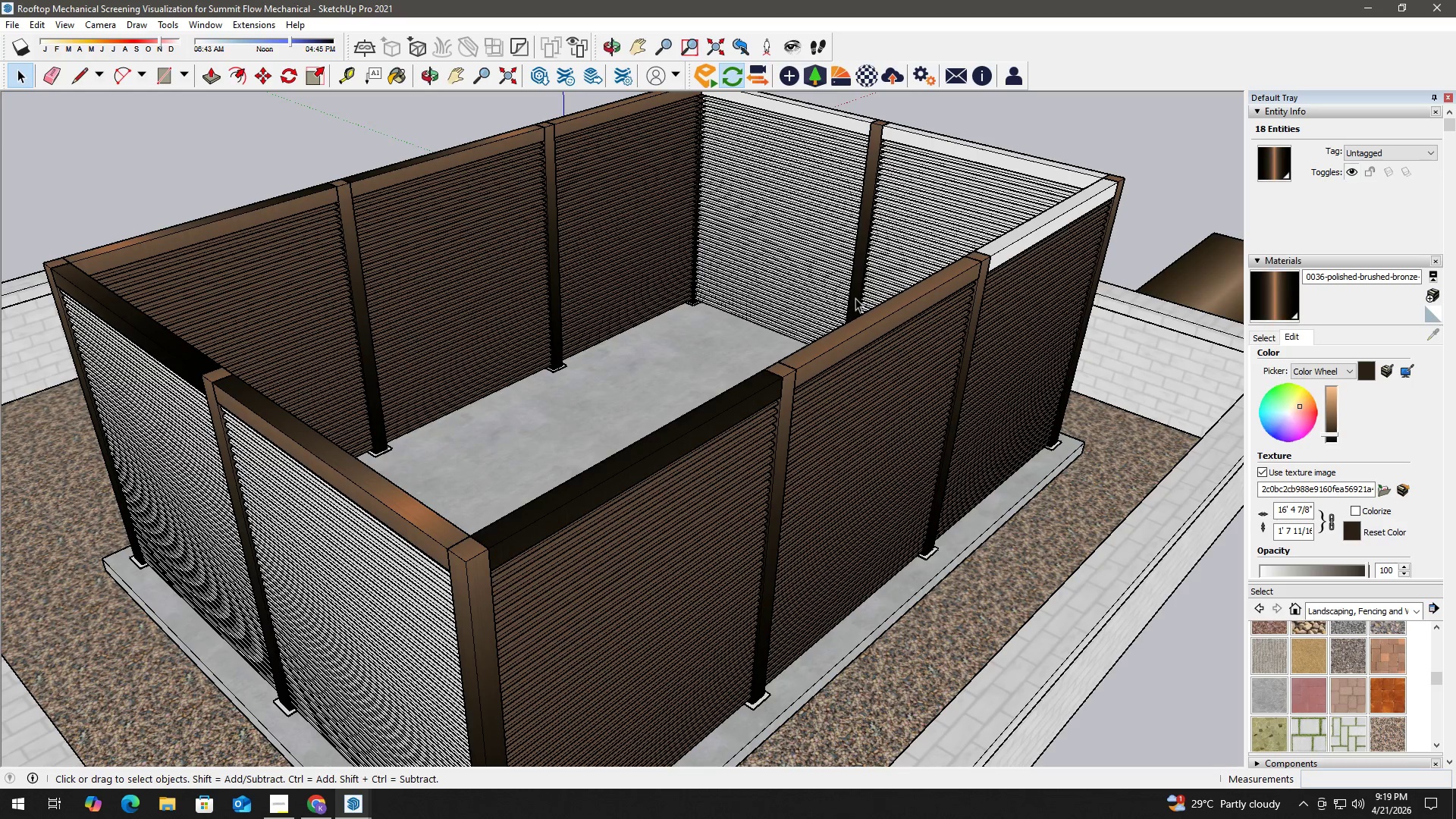 
key(H)
 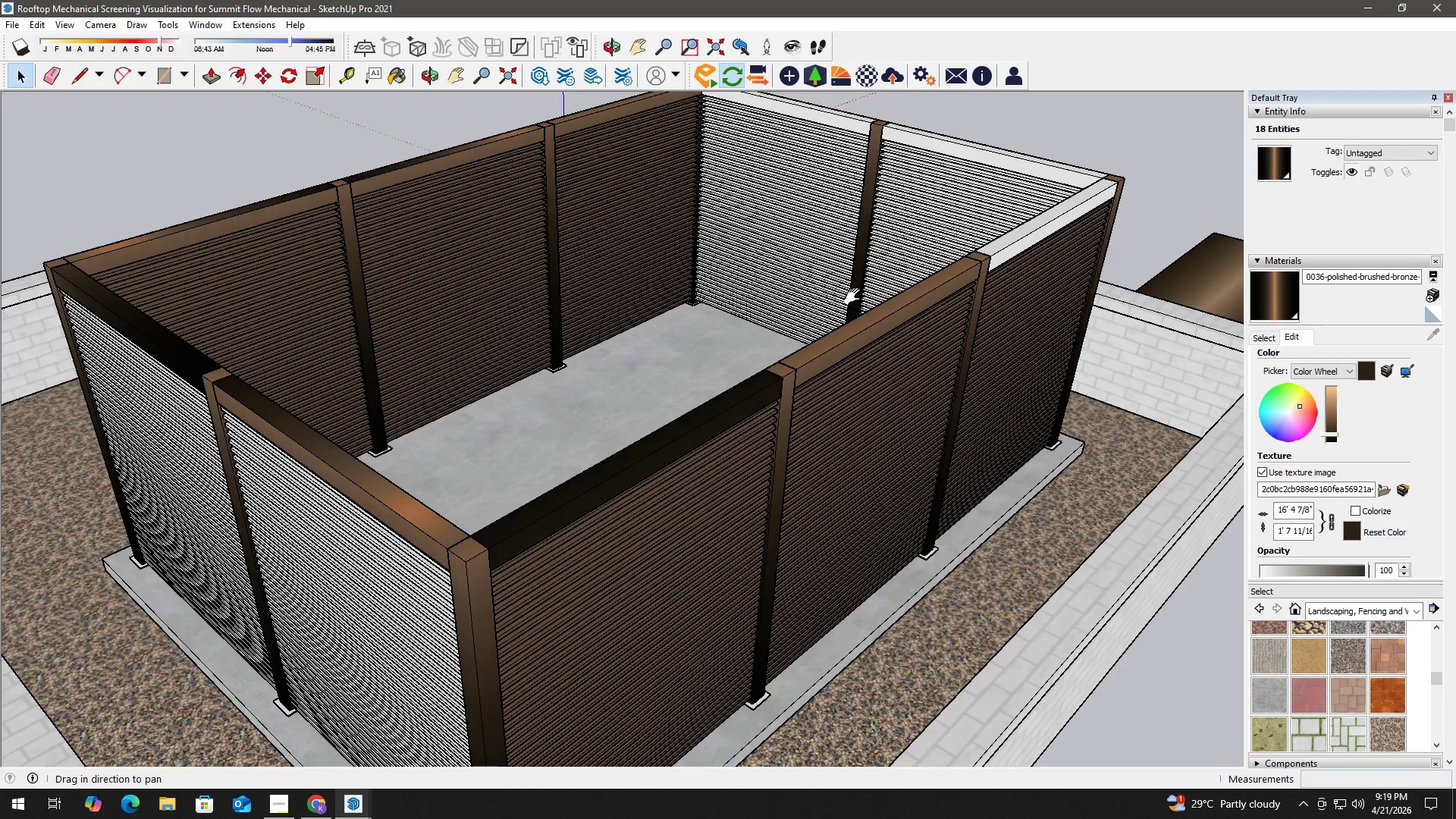 
left_click_drag(start_coordinate=[852, 297], to_coordinate=[588, 452])
 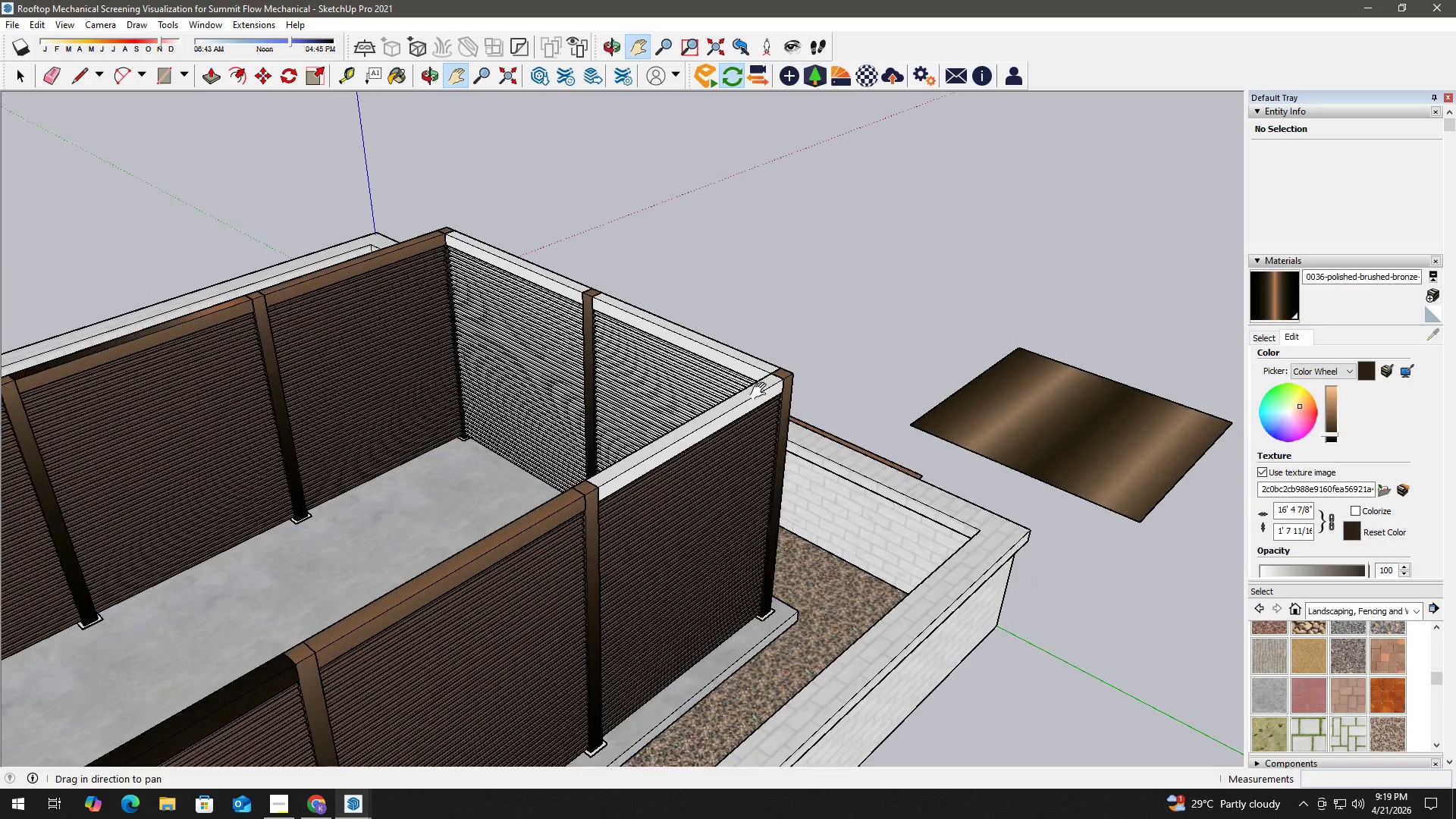 
key(Space)
 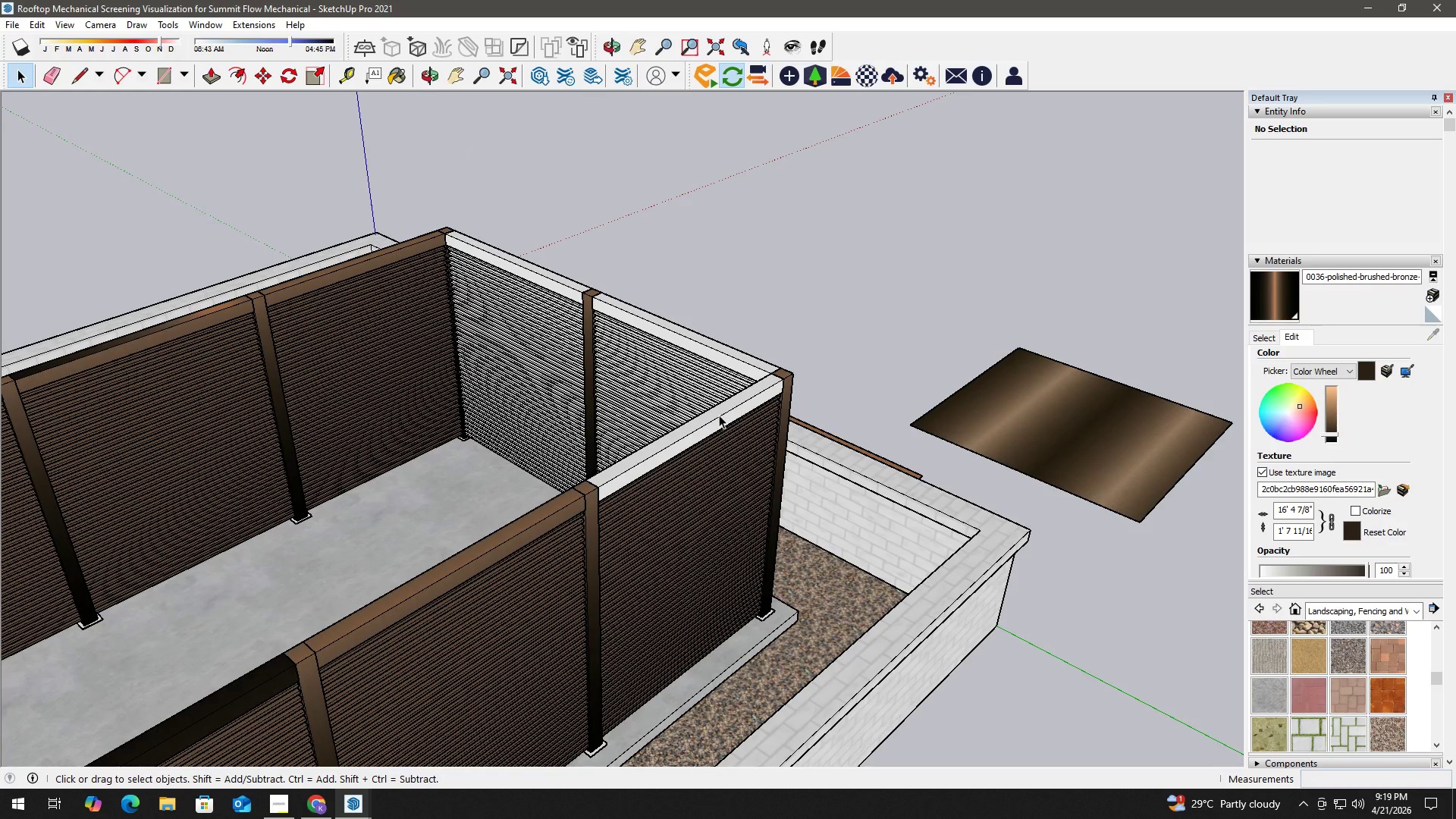 
double_click([718, 415])
 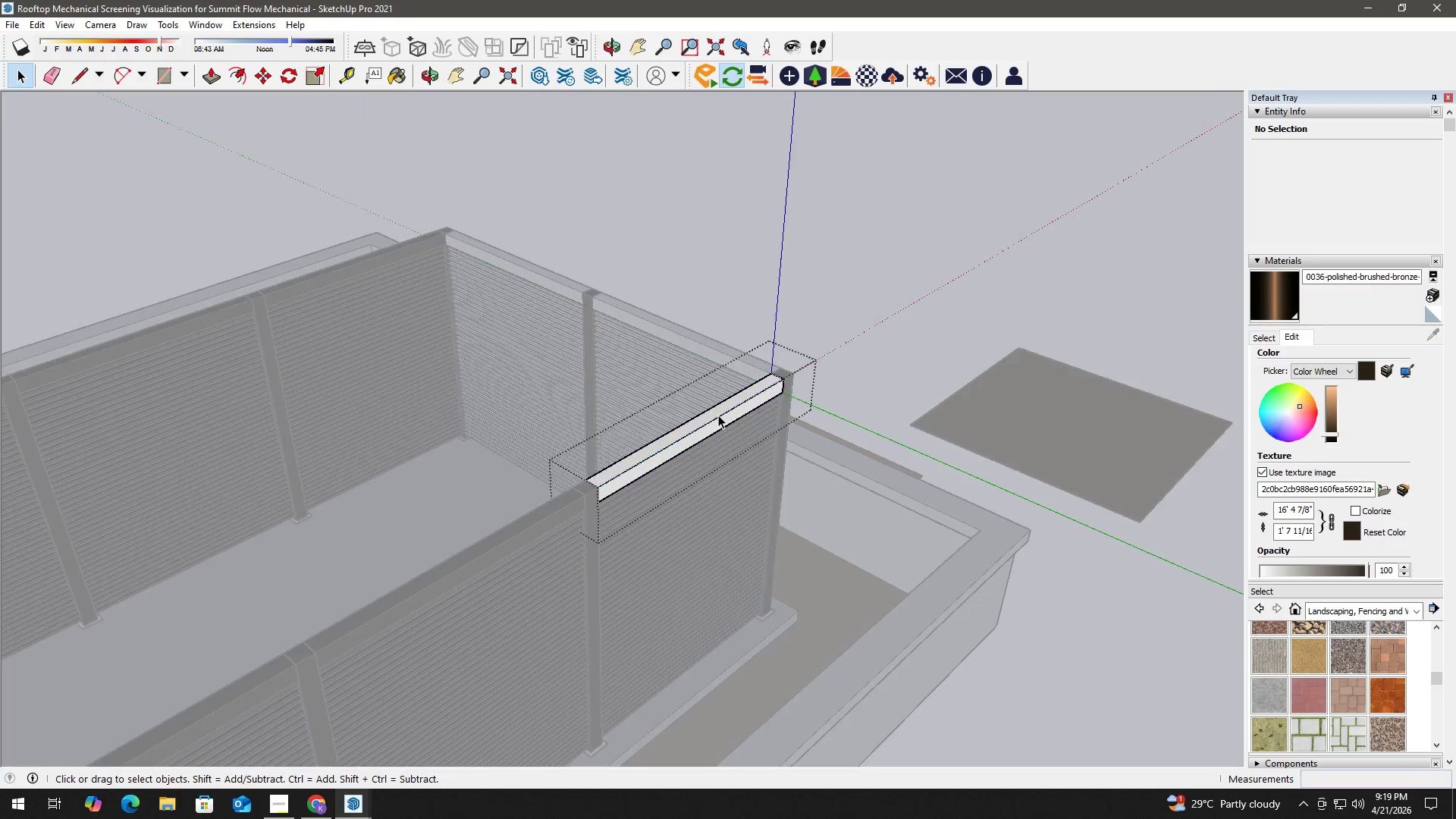 
triple_click([718, 415])
 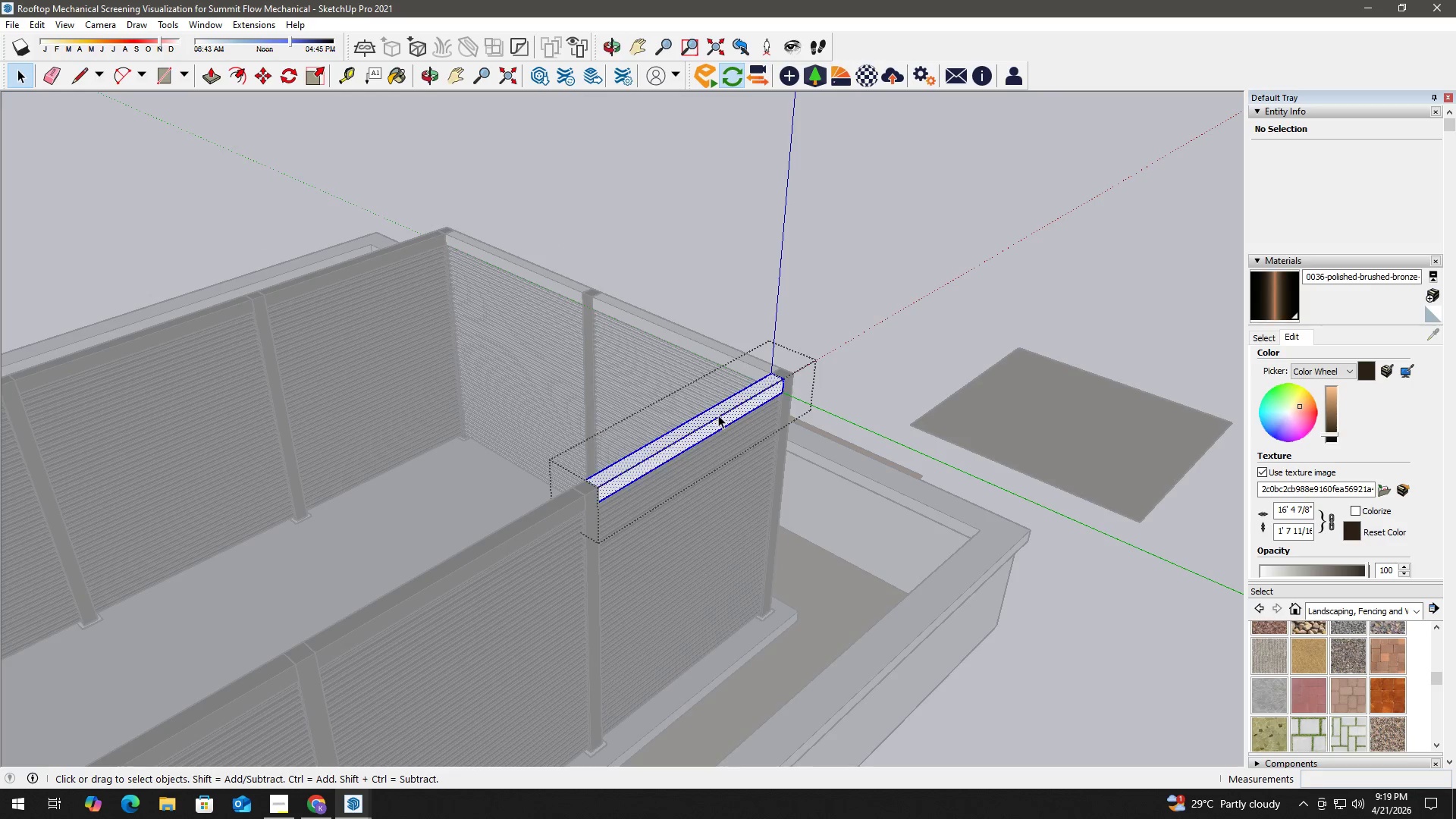 
triple_click([718, 415])
 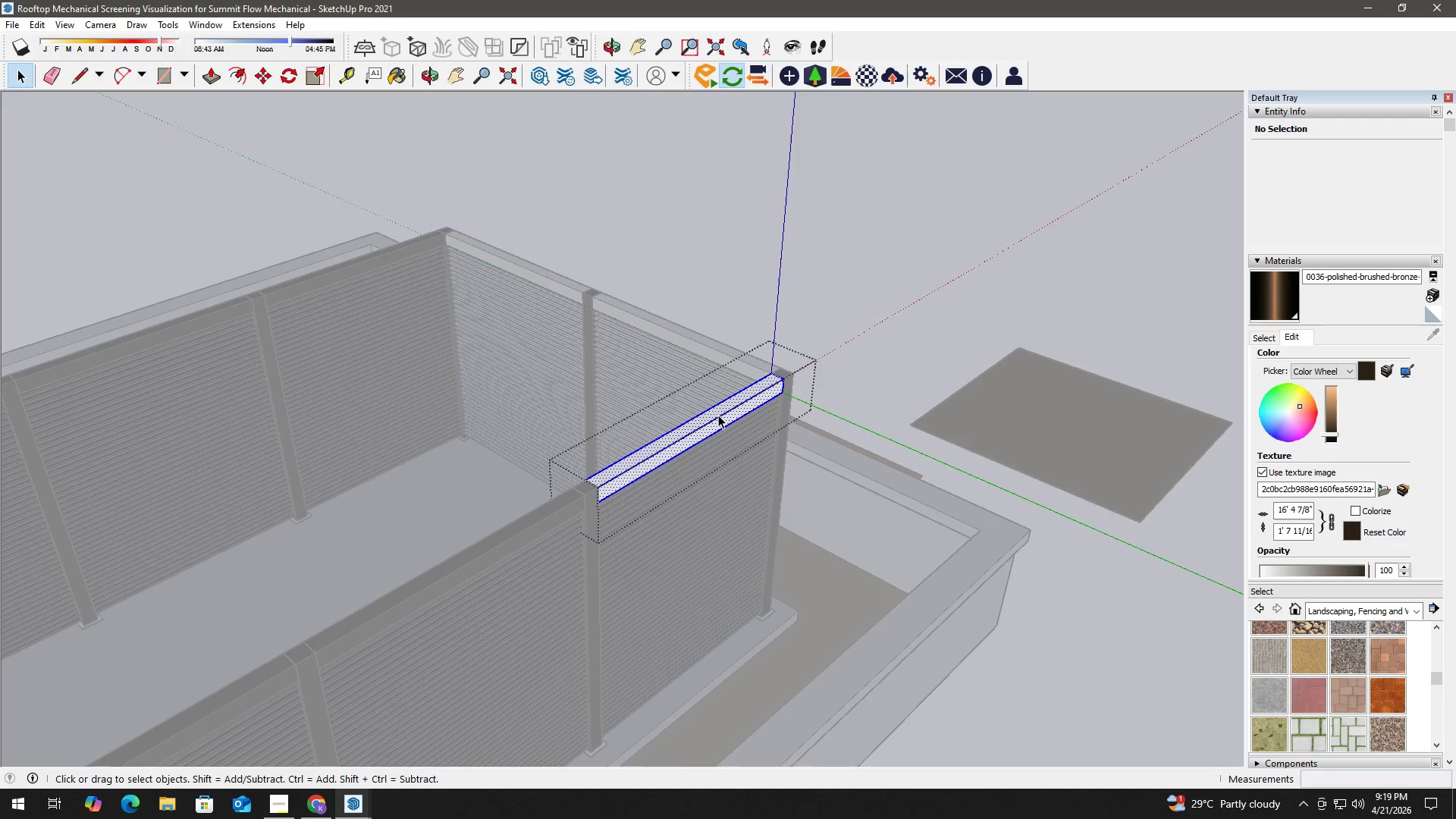 
key(B)
 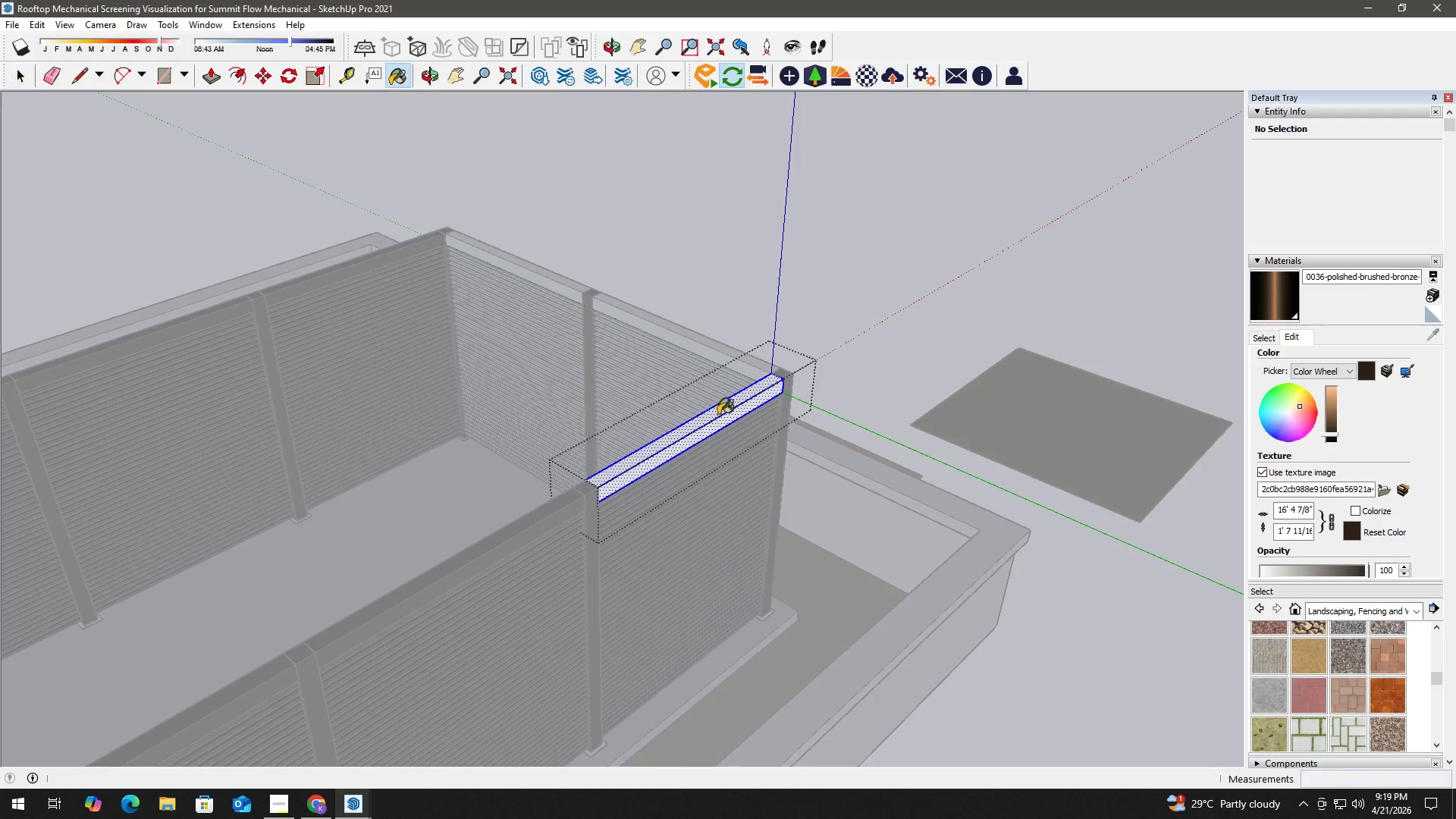 
triple_click([718, 415])
 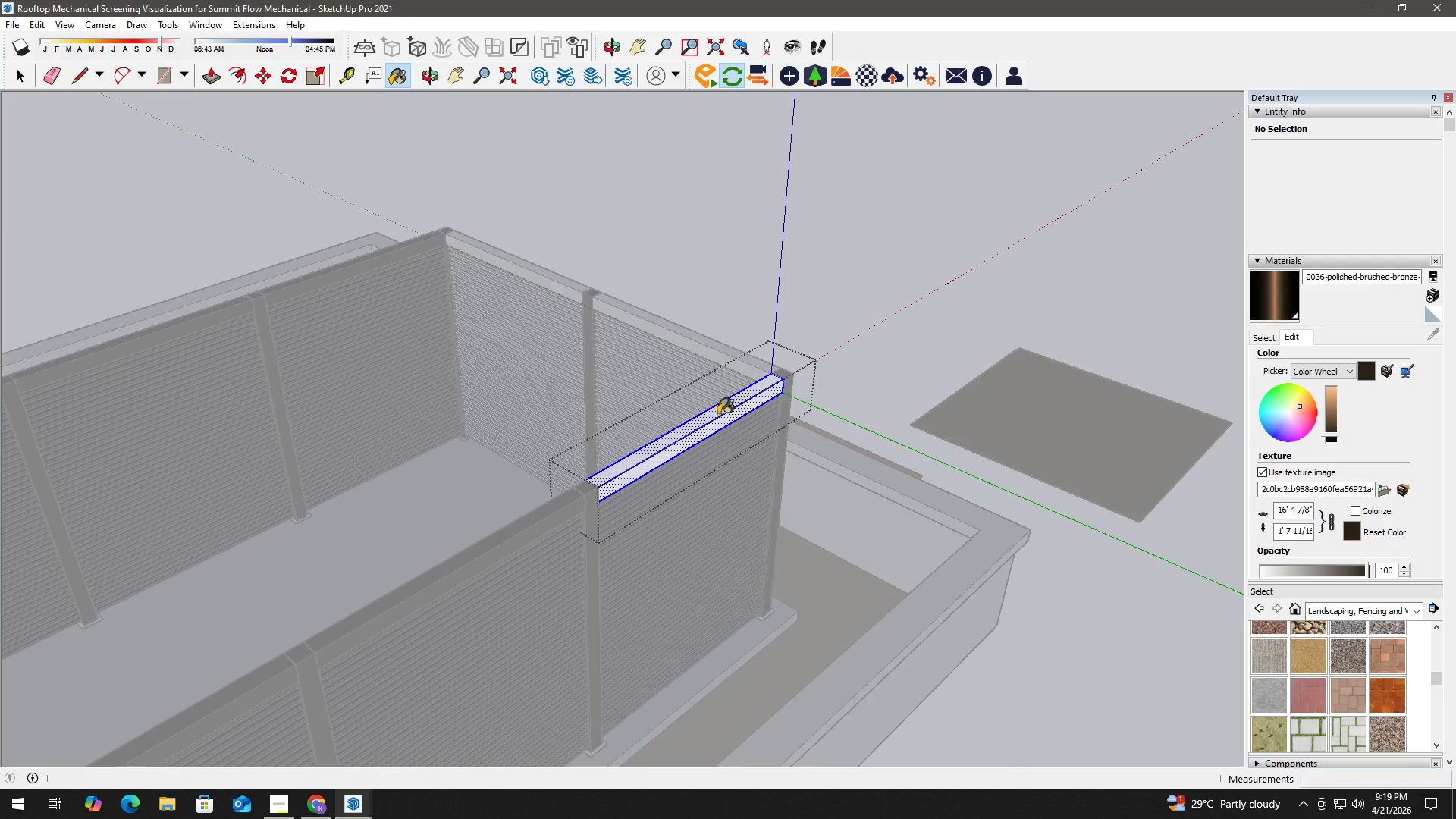 
triple_click([718, 415])
 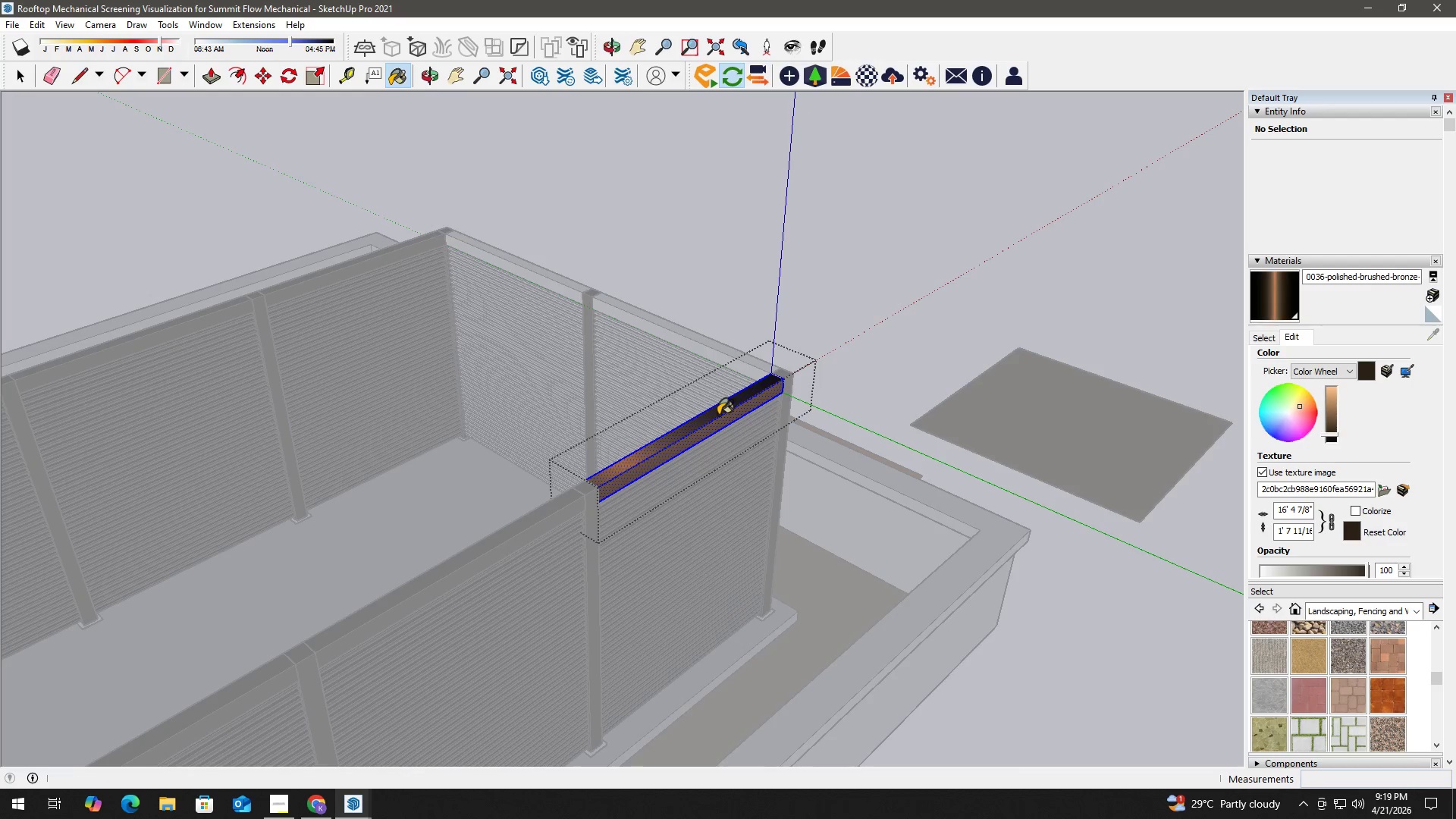 
key(Space)
 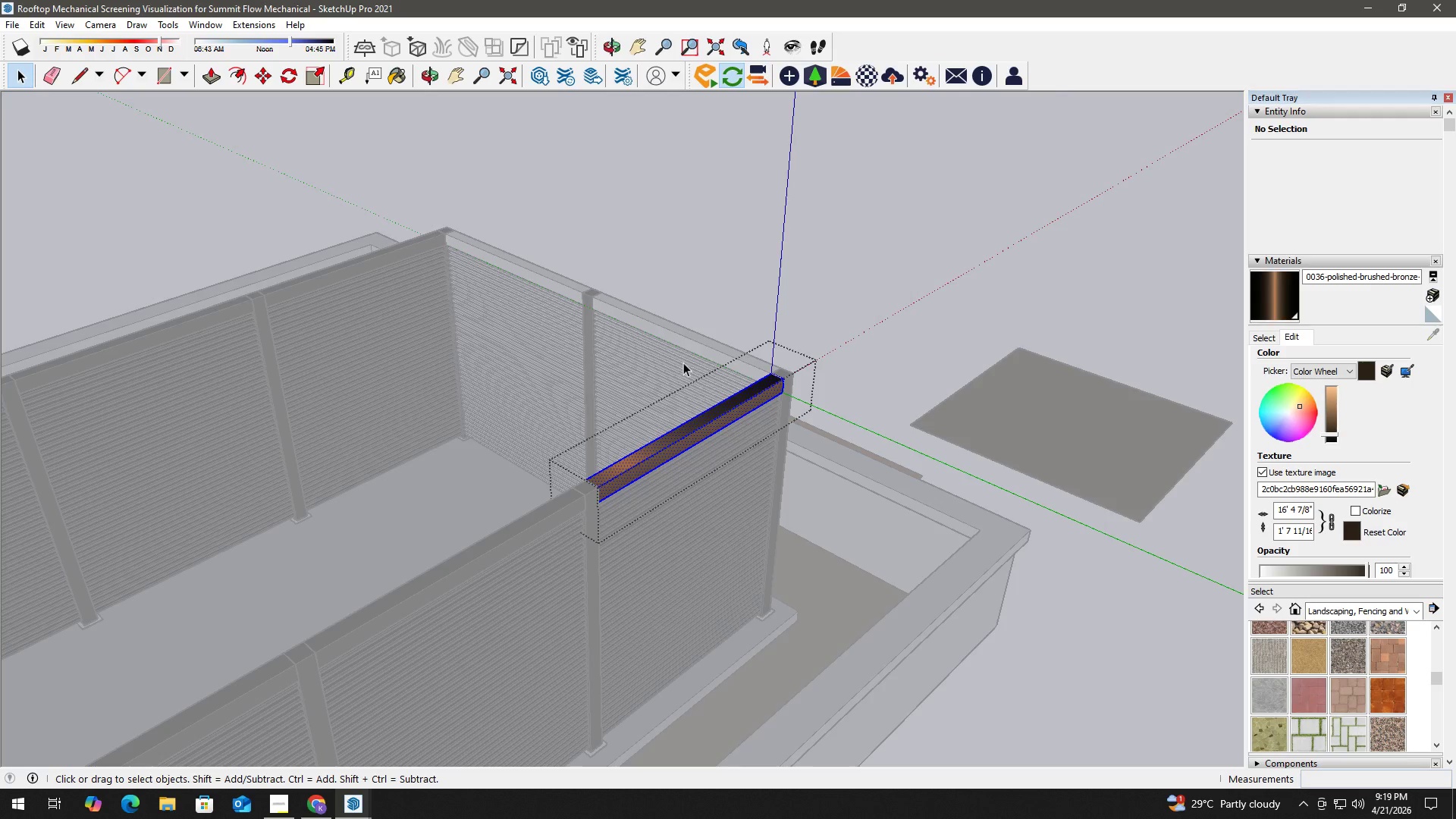 
key(Escape)
 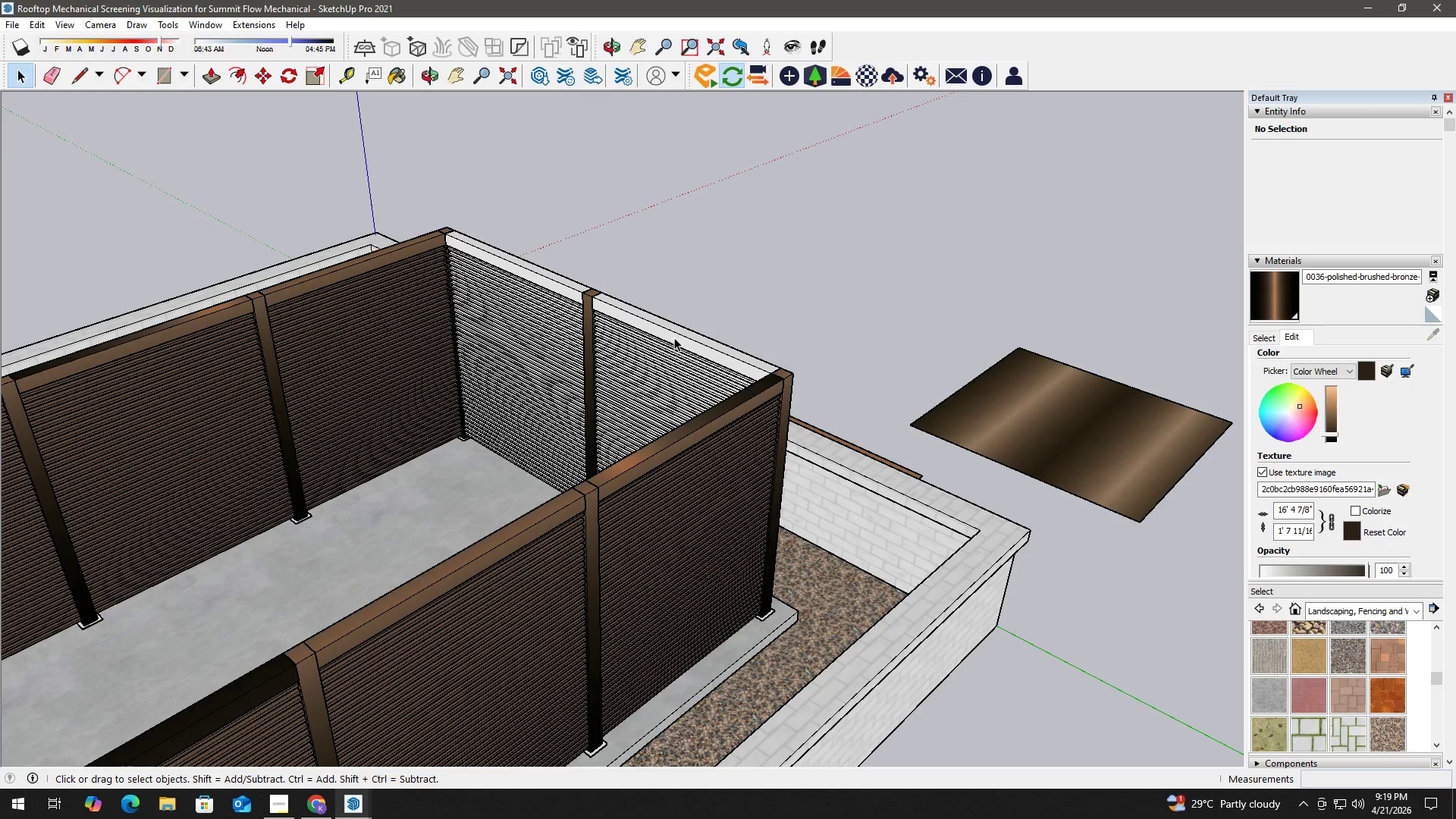 
key(Escape)
 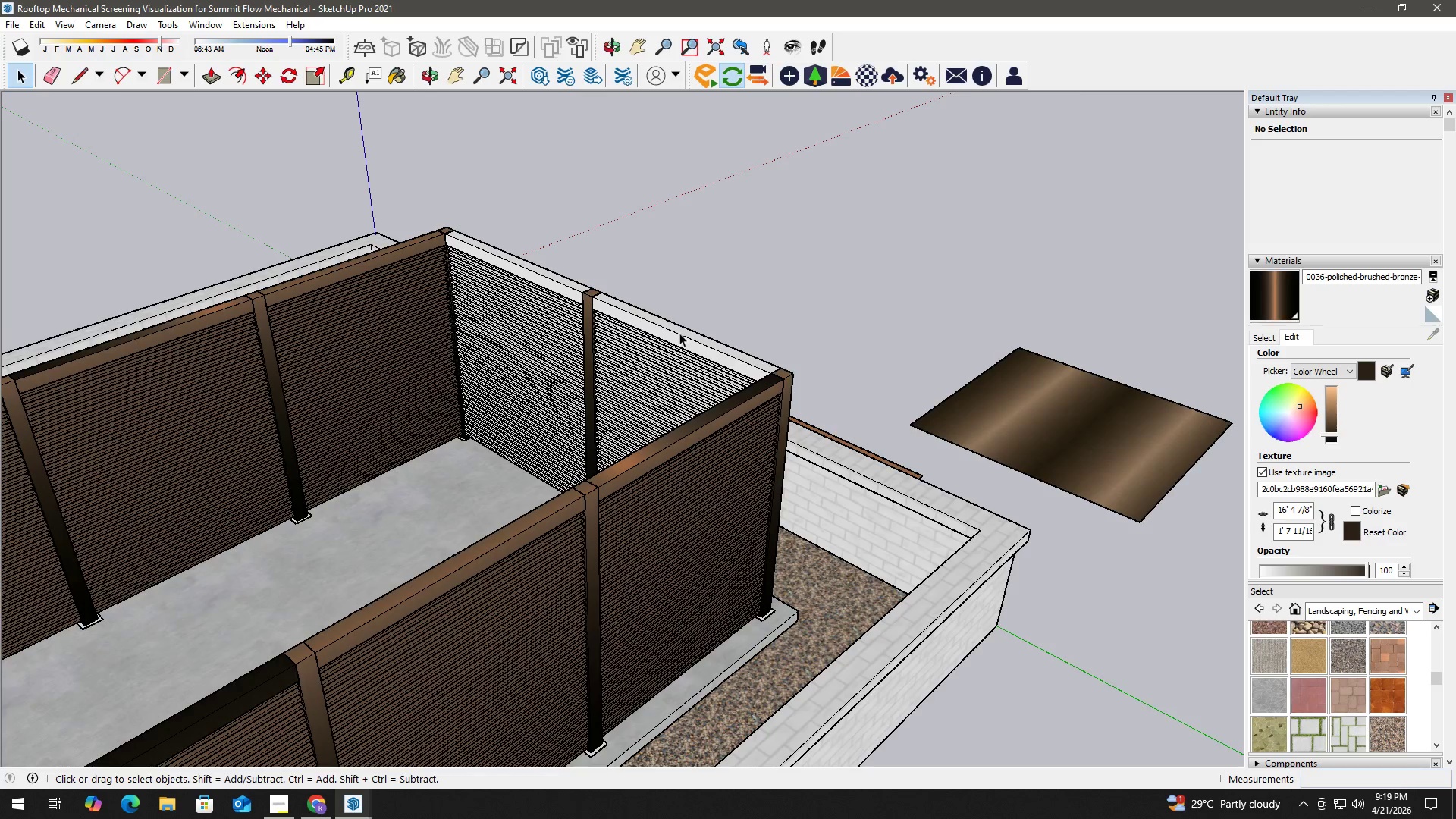 
double_click([679, 333])
 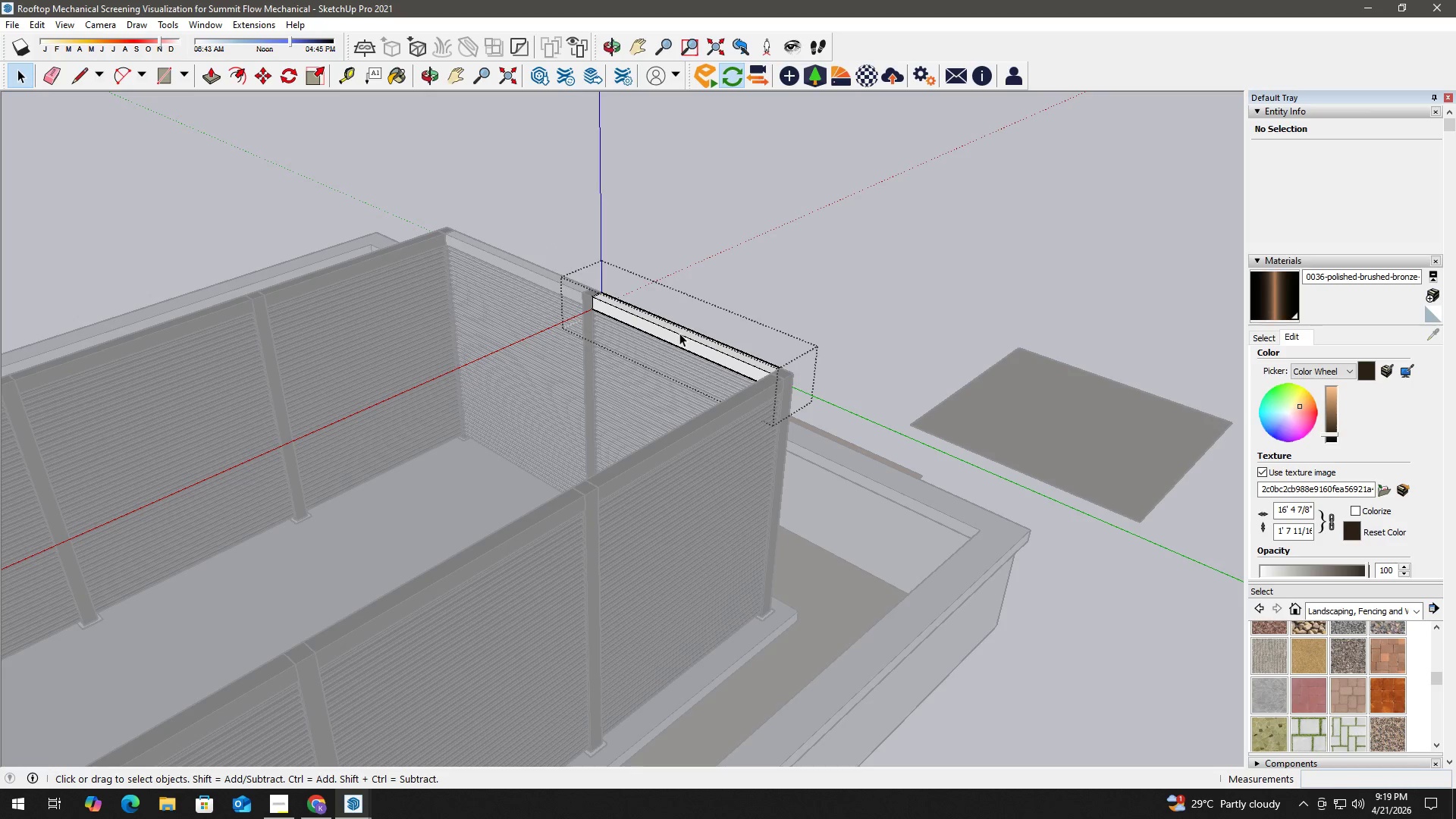 
triple_click([679, 333])
 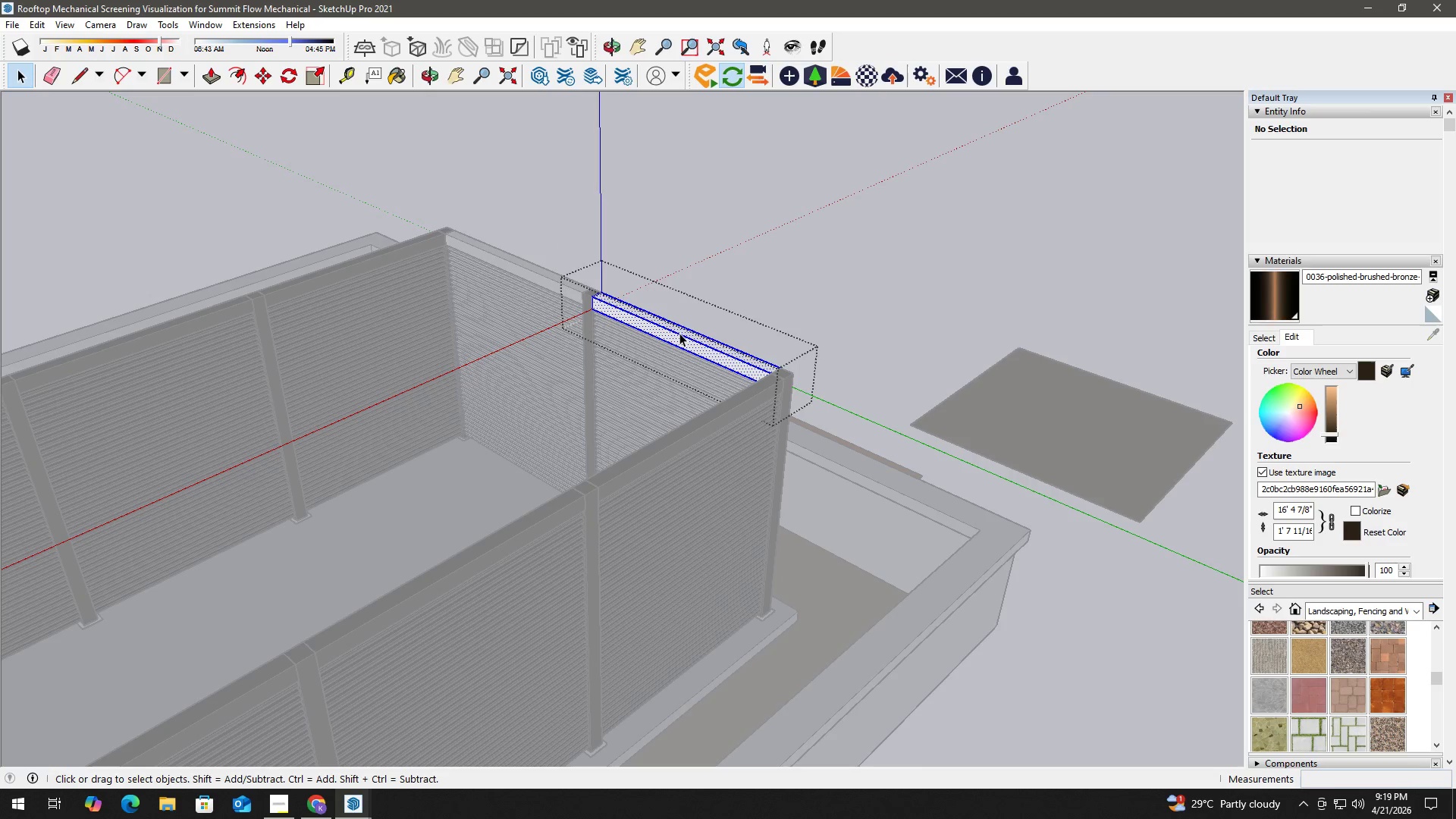 
triple_click([679, 333])
 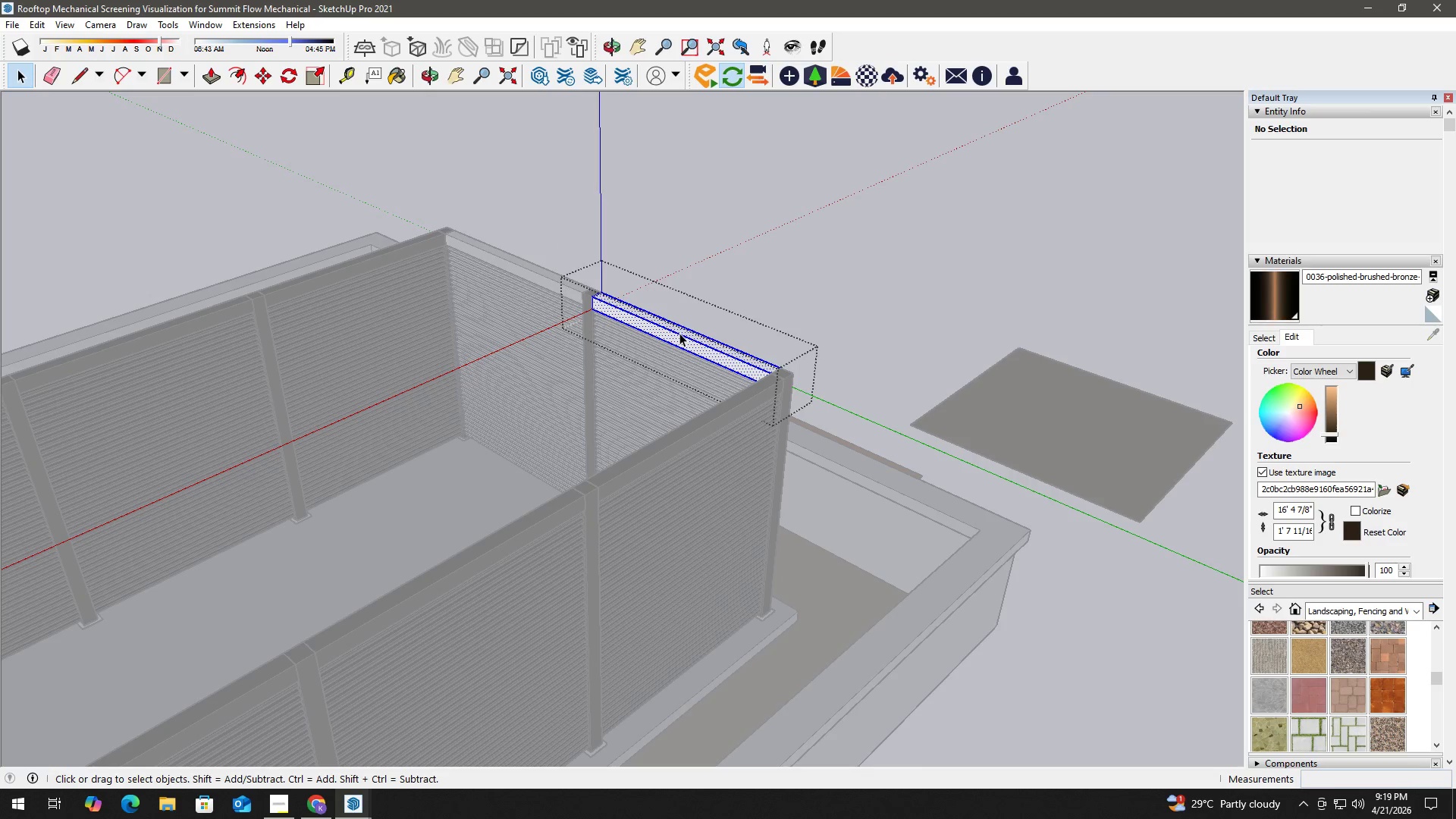 
key(B)
 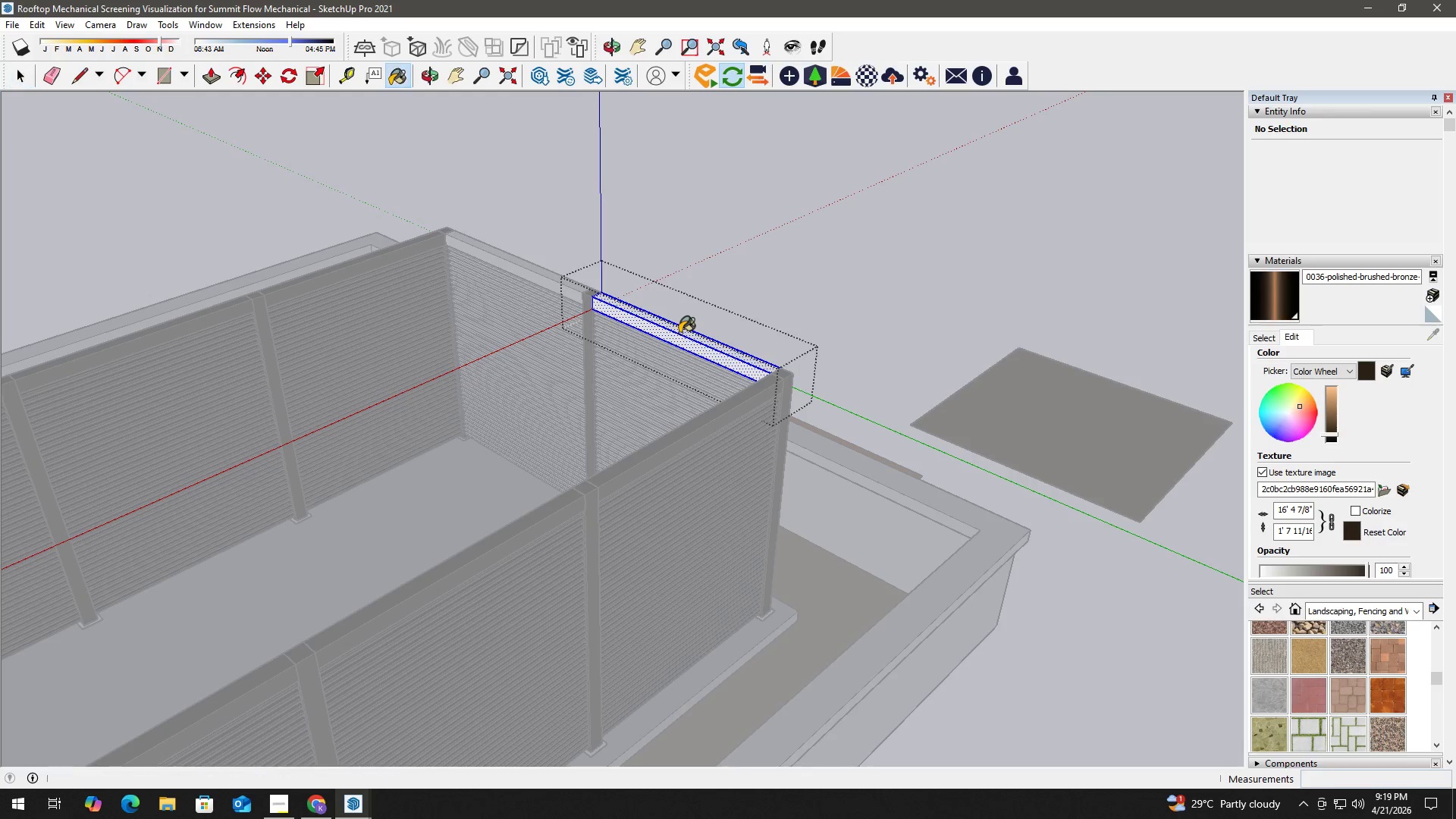 
triple_click([679, 333])
 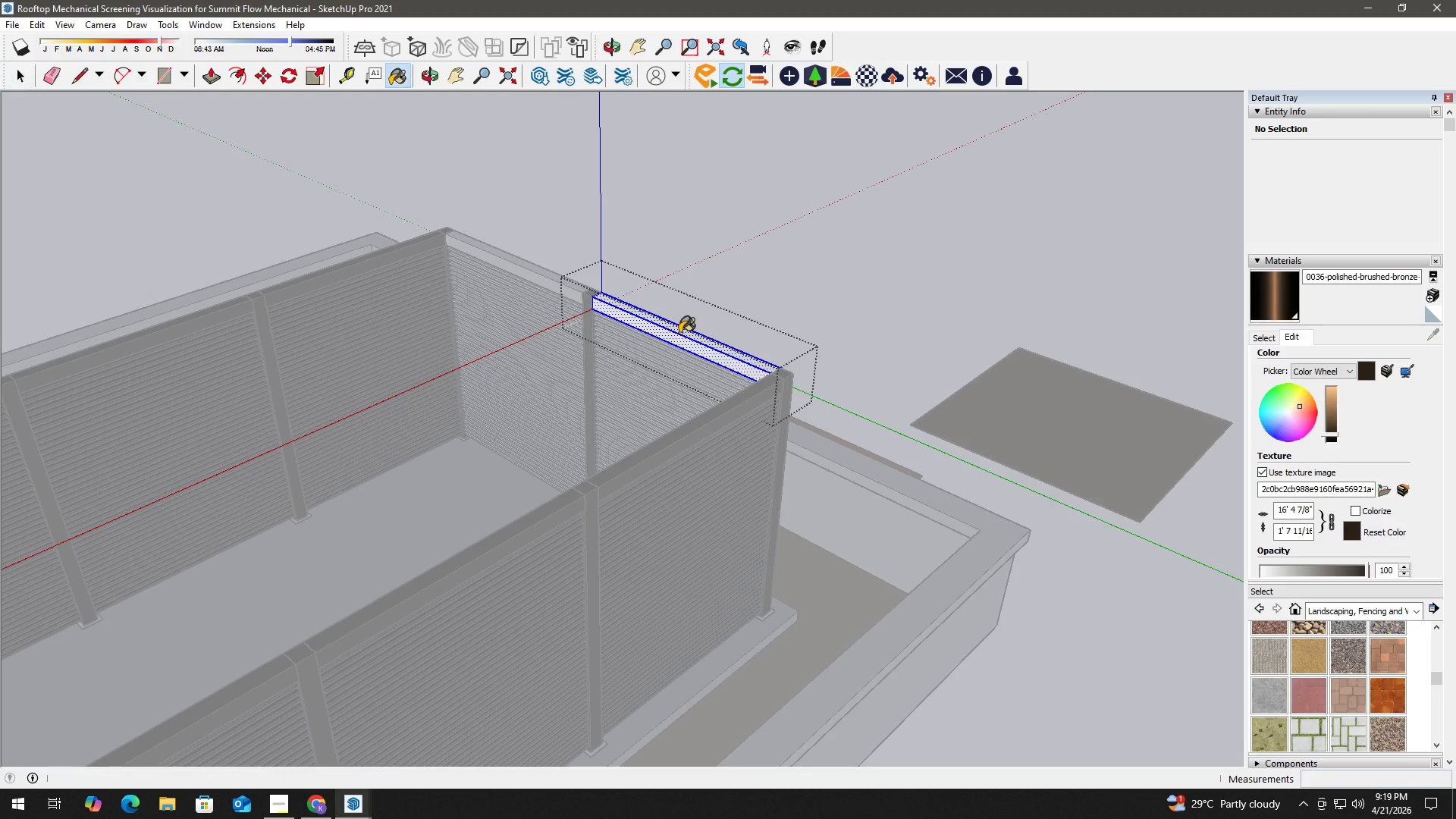 
triple_click([679, 333])
 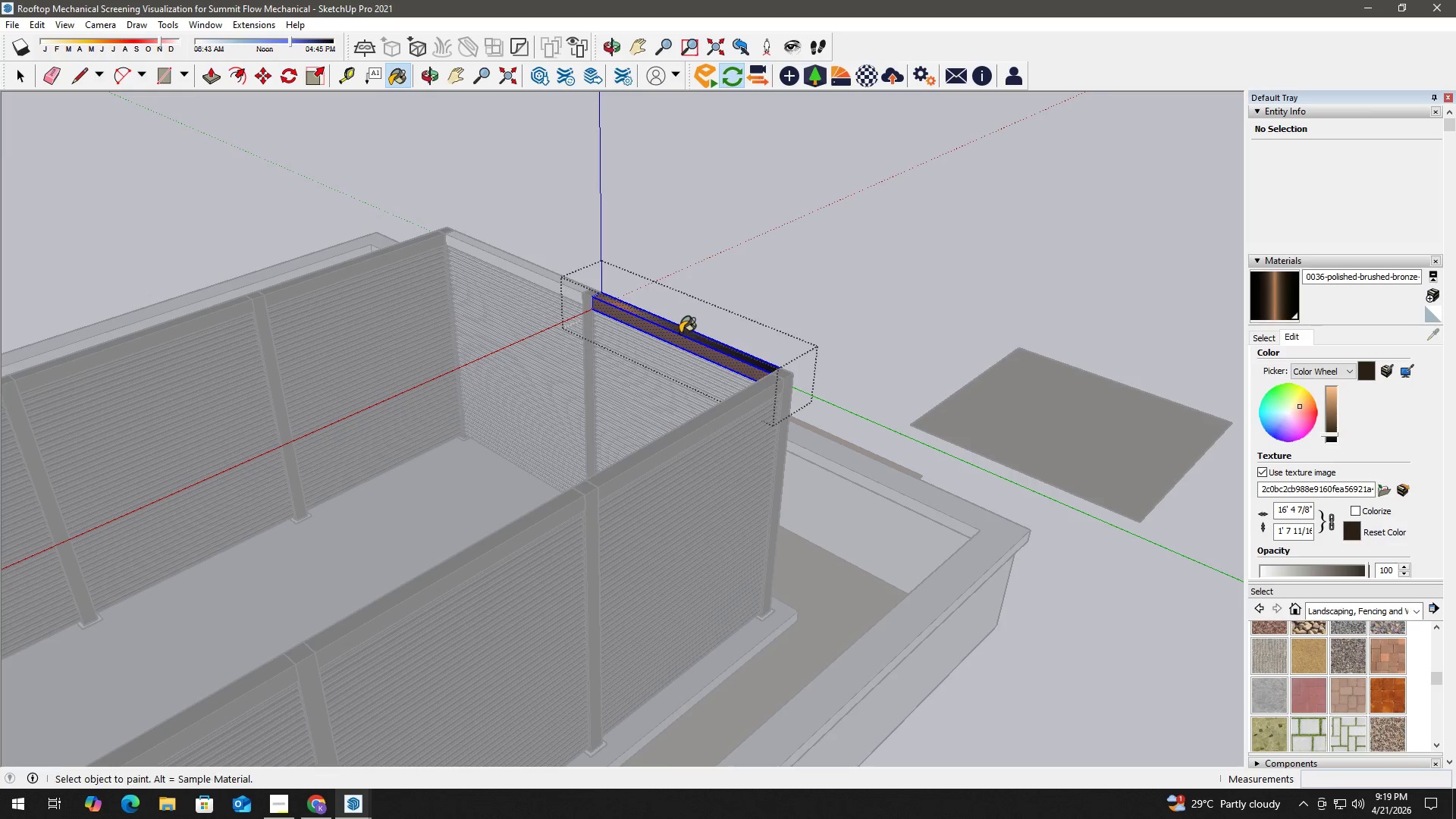 
key(Space)
 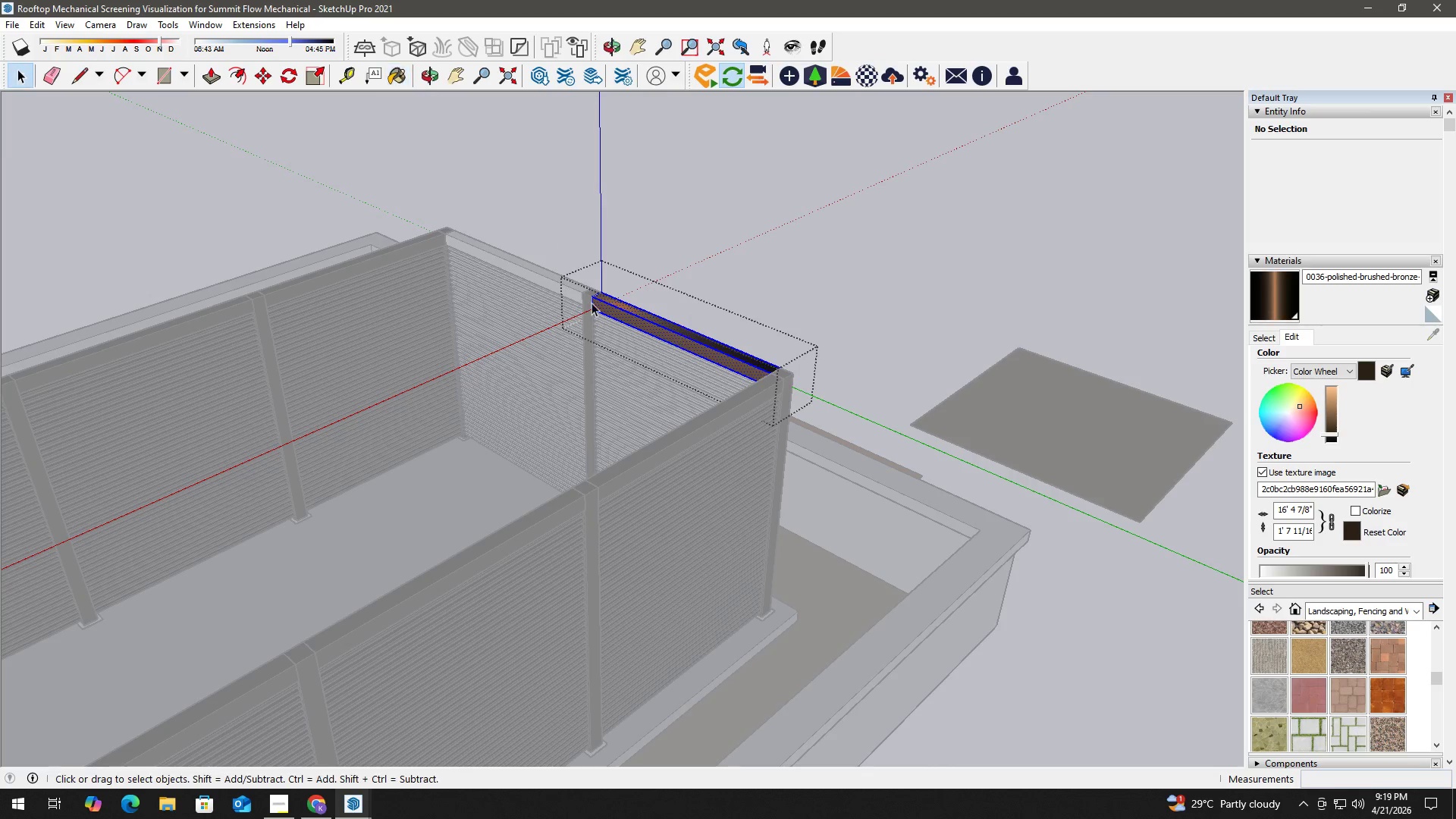 
key(Escape)
 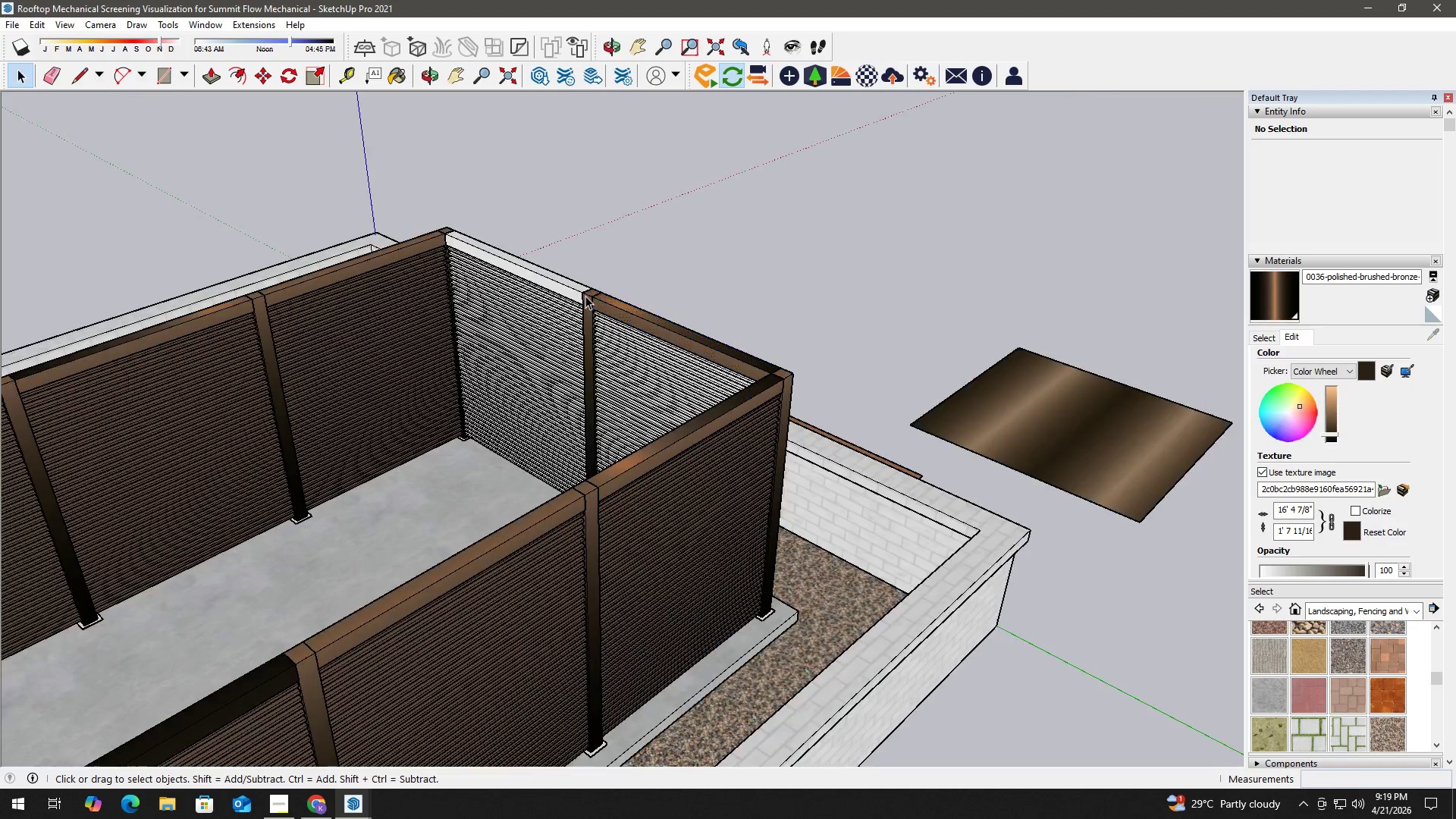 
key(Escape)
 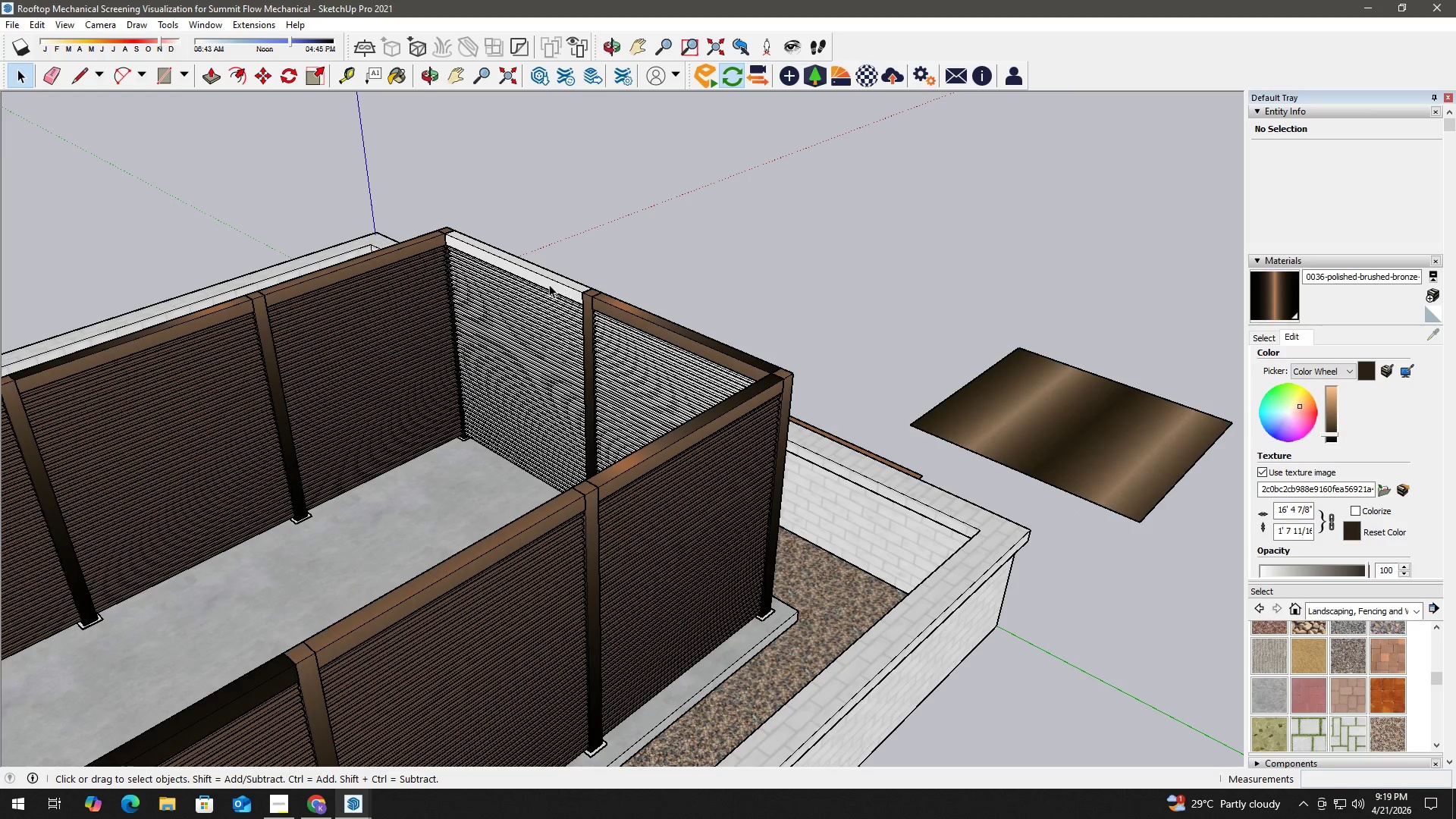 
double_click([549, 284])
 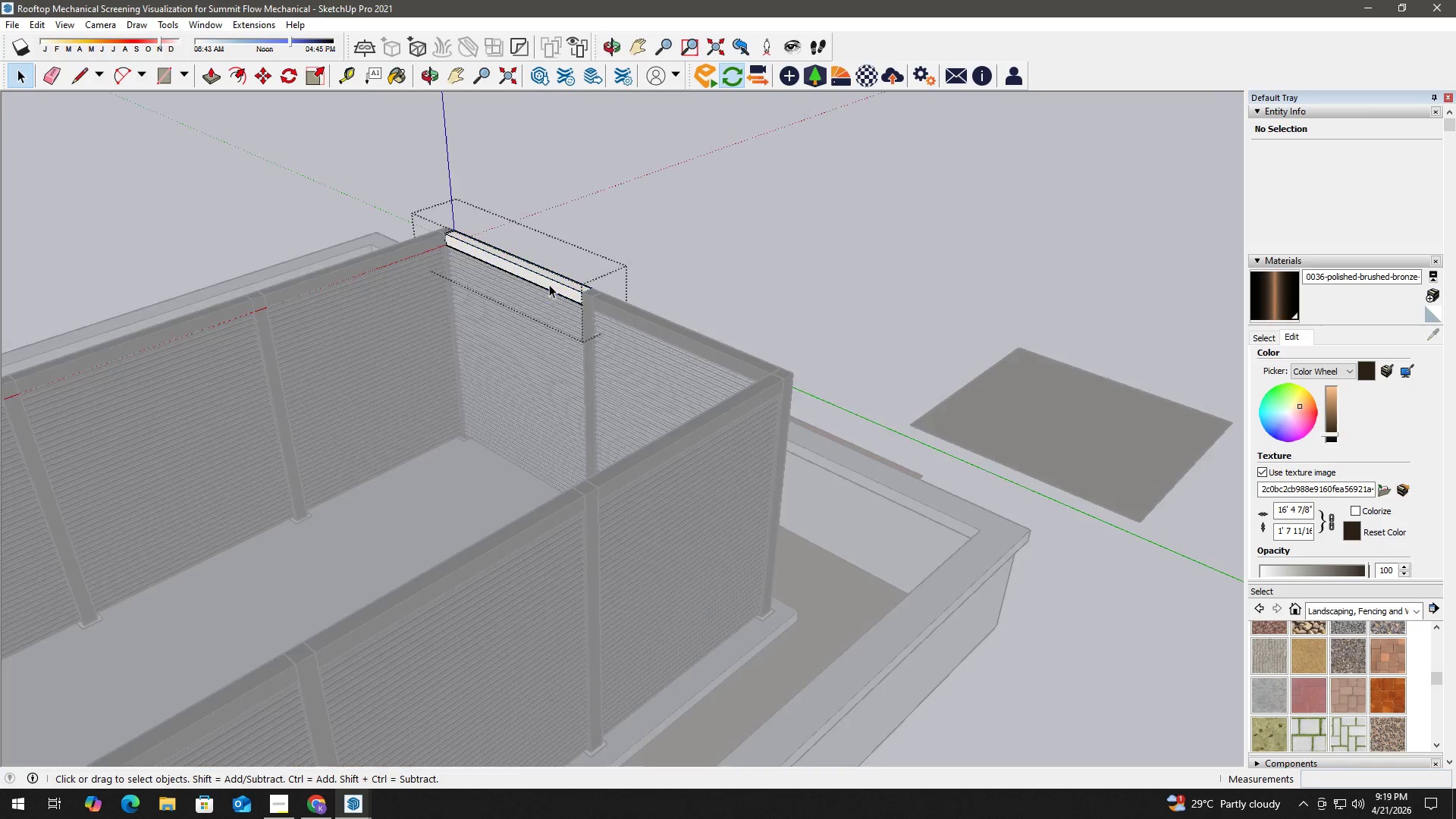 
triple_click([549, 284])
 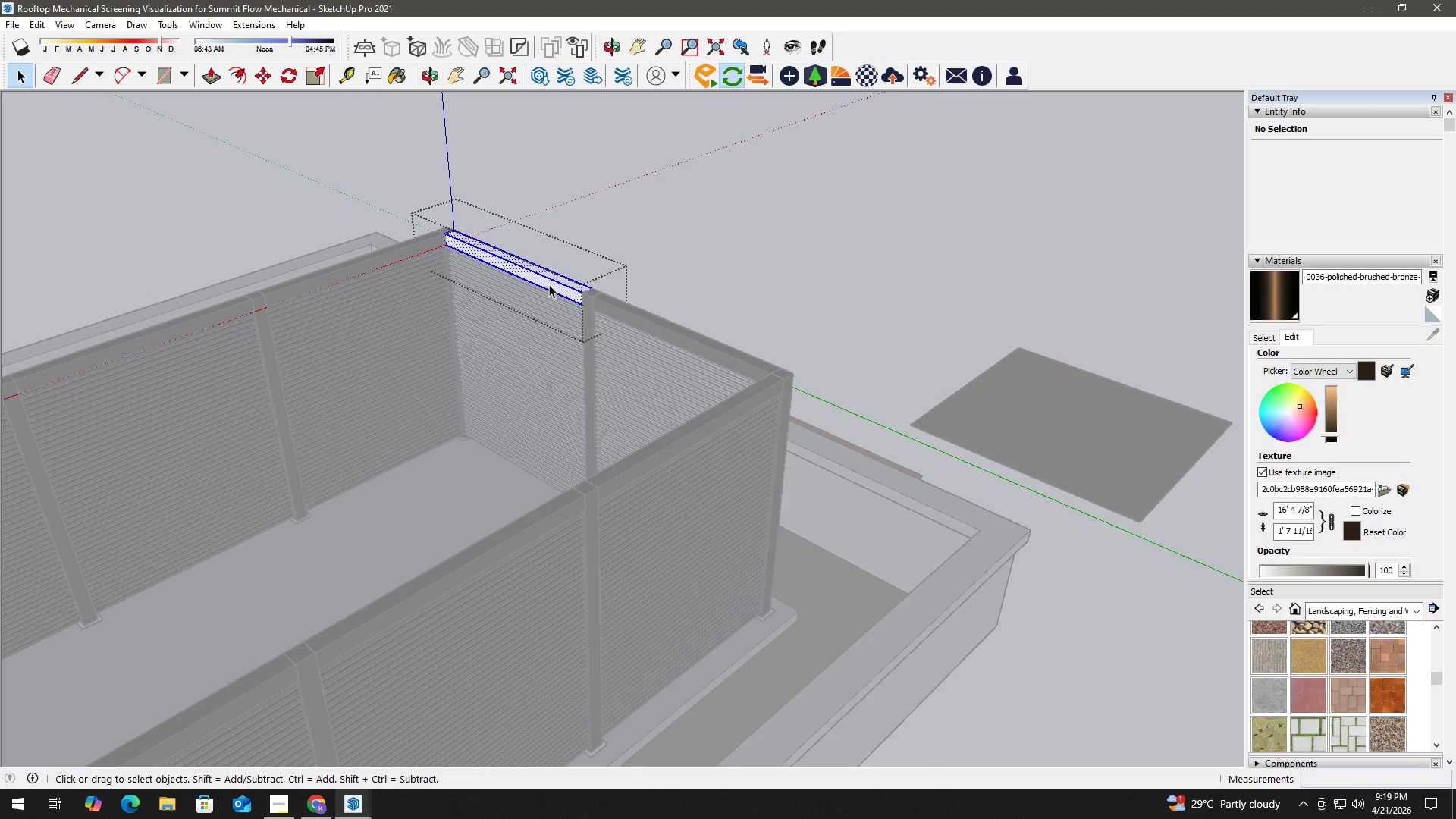 
triple_click([549, 284])
 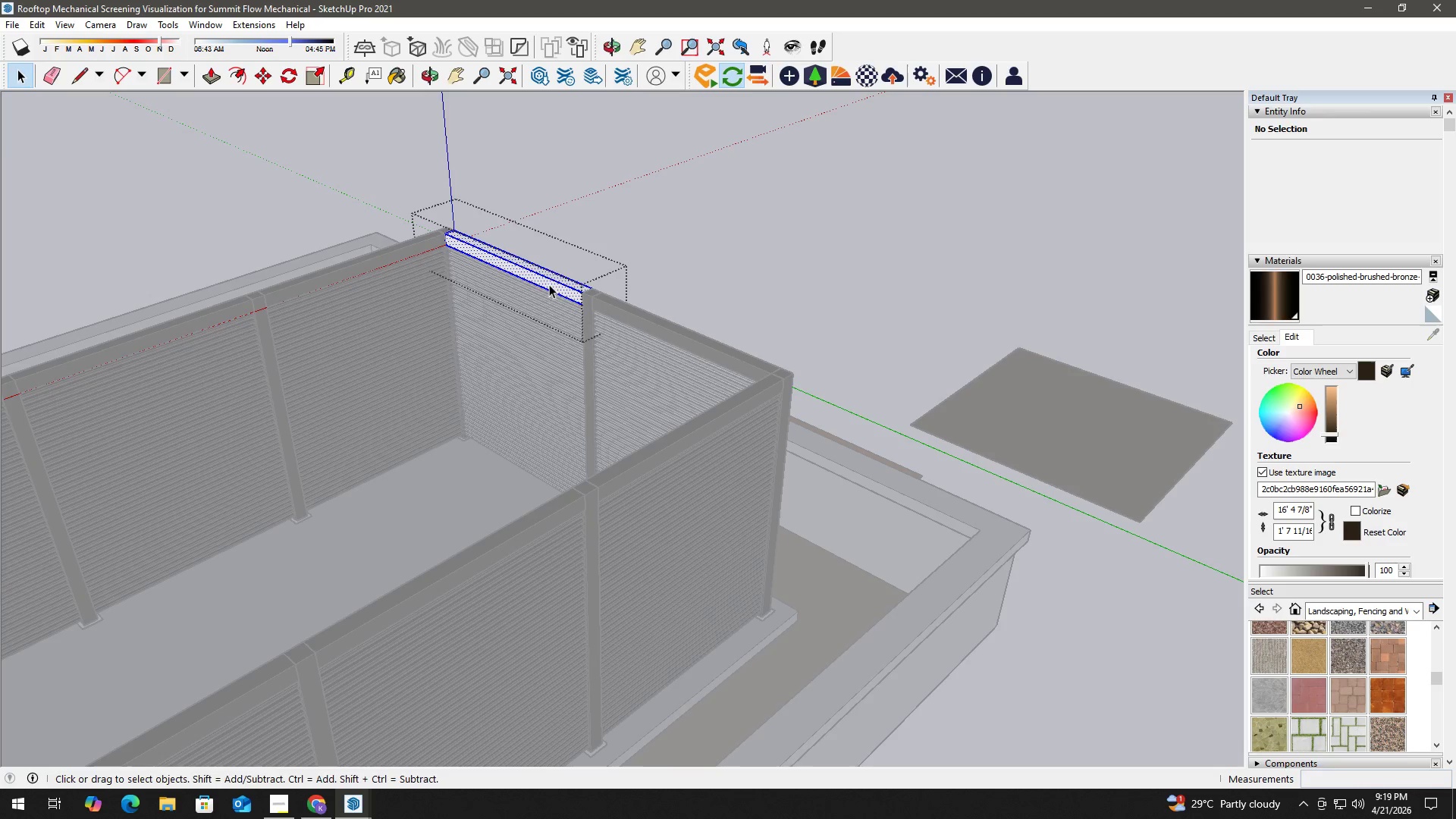 
key(B)
 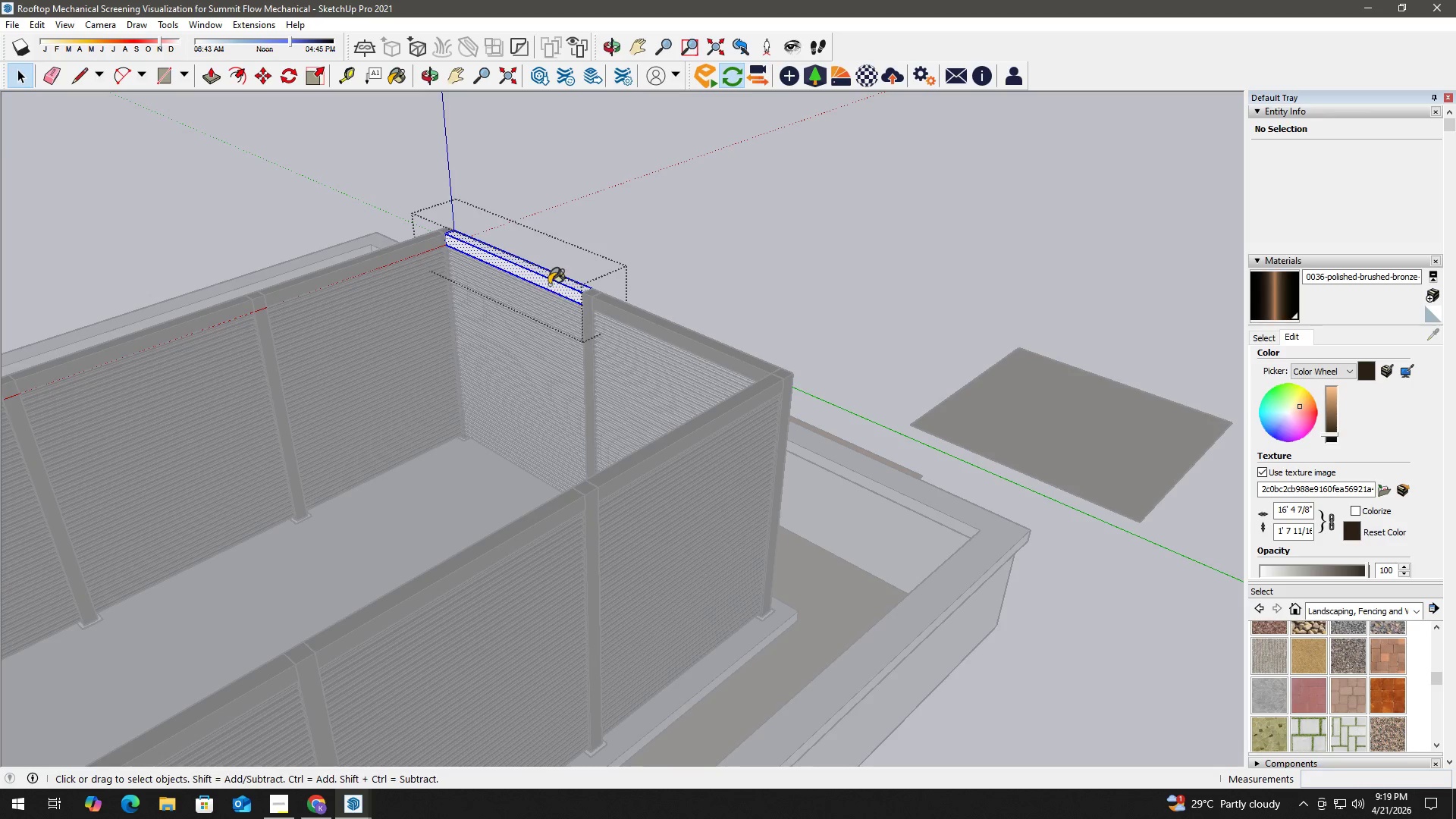 
triple_click([549, 284])
 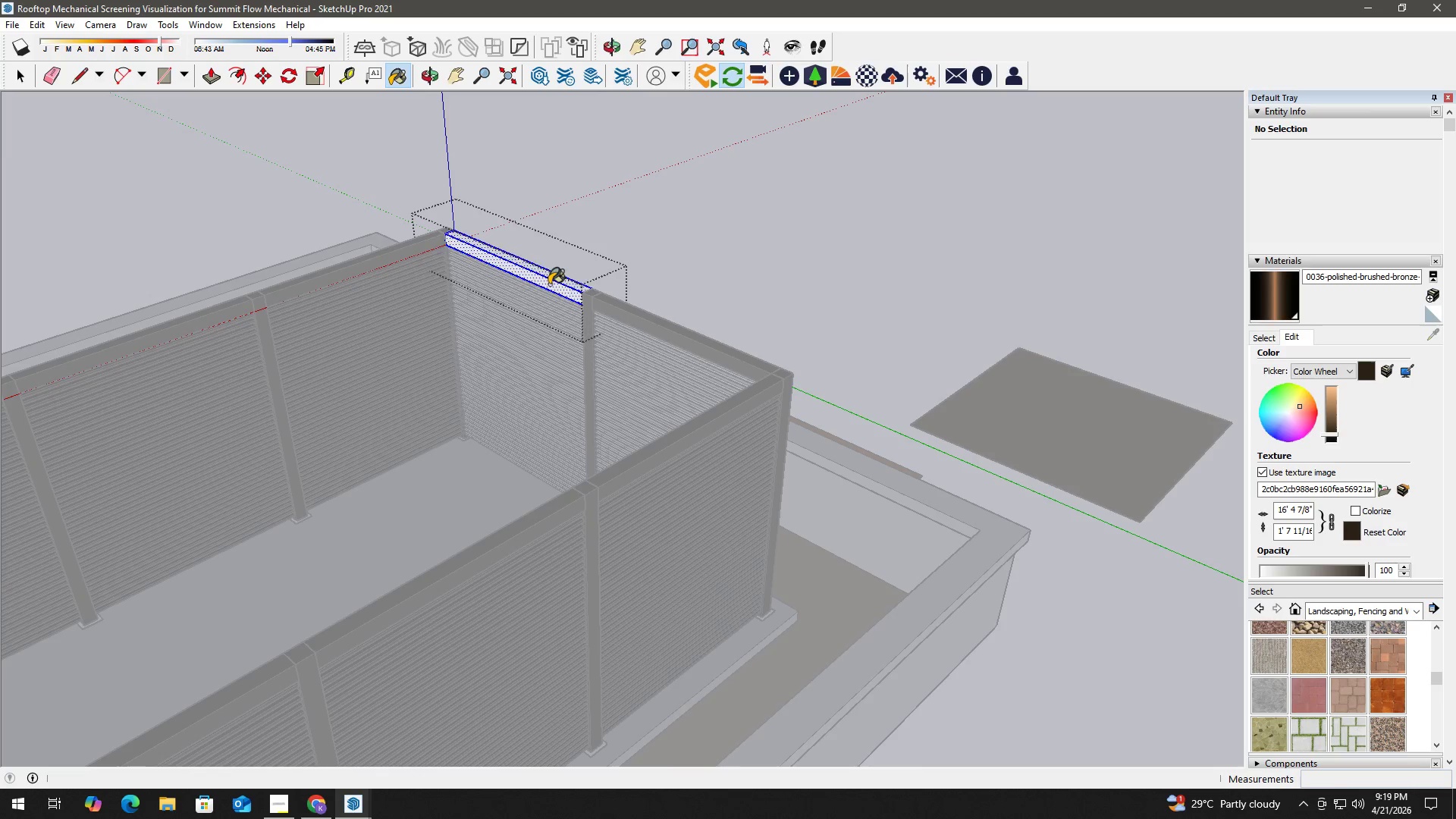 
triple_click([549, 284])
 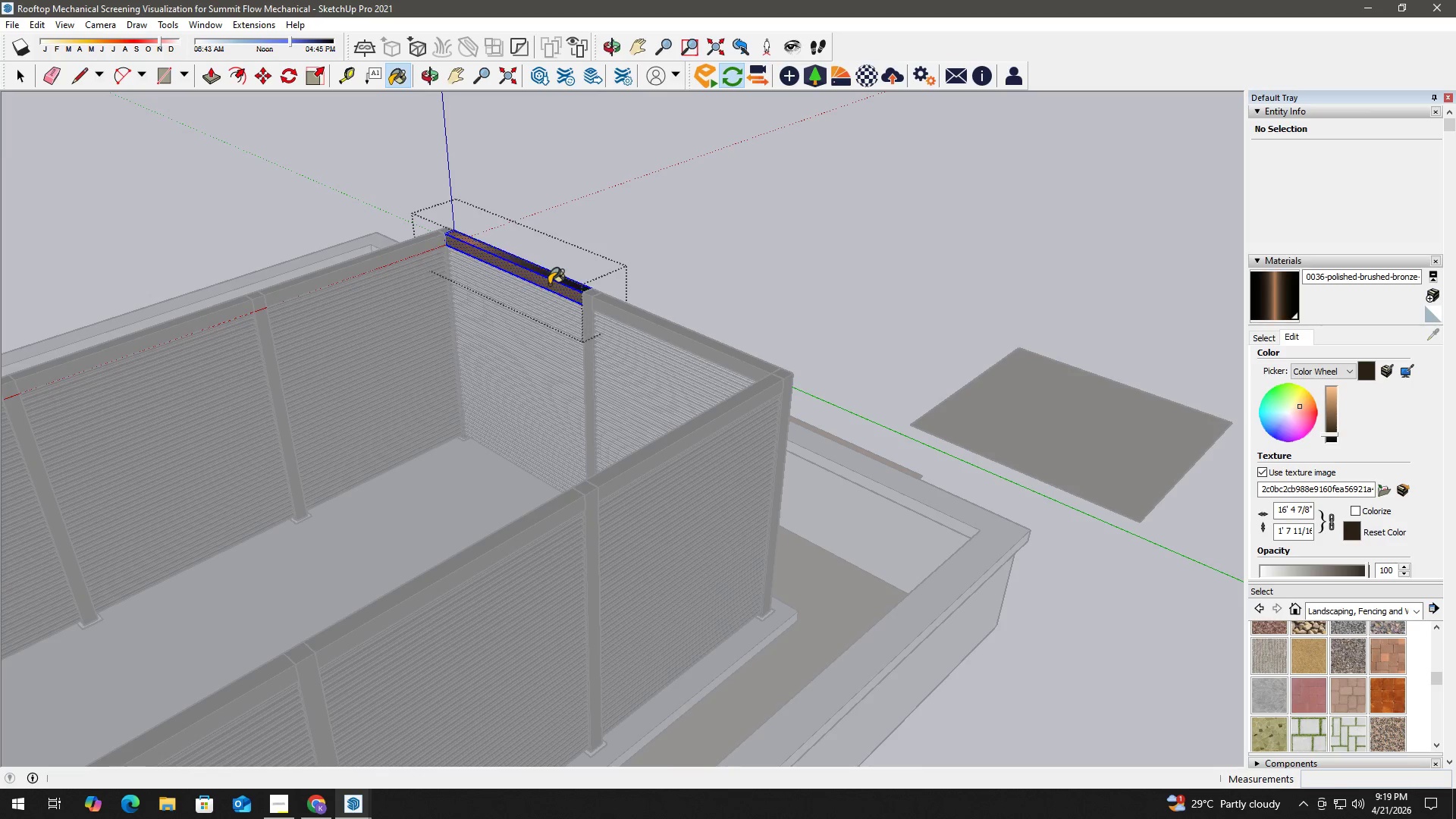 
triple_click([549, 284])
 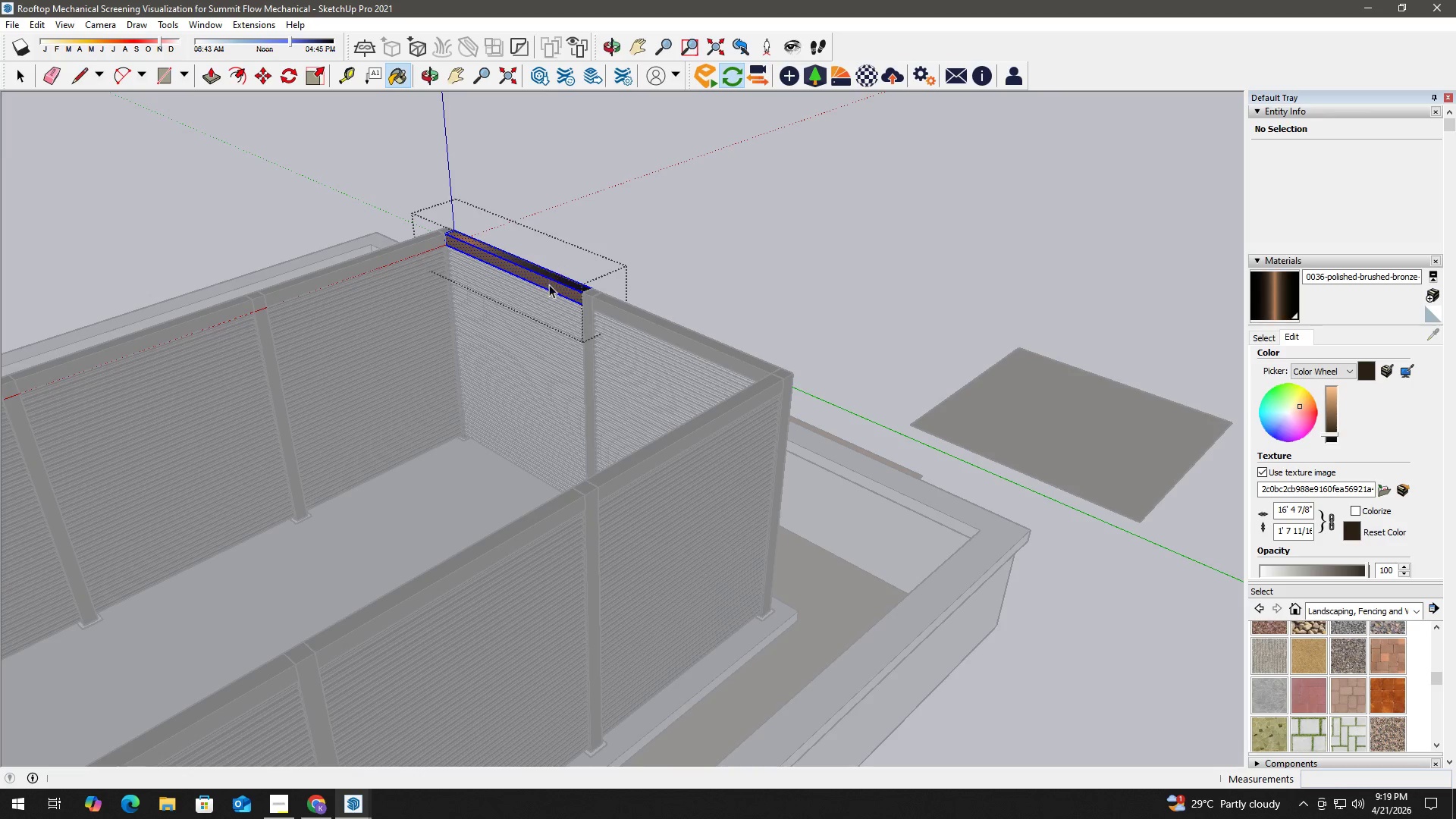 
key(Space)
 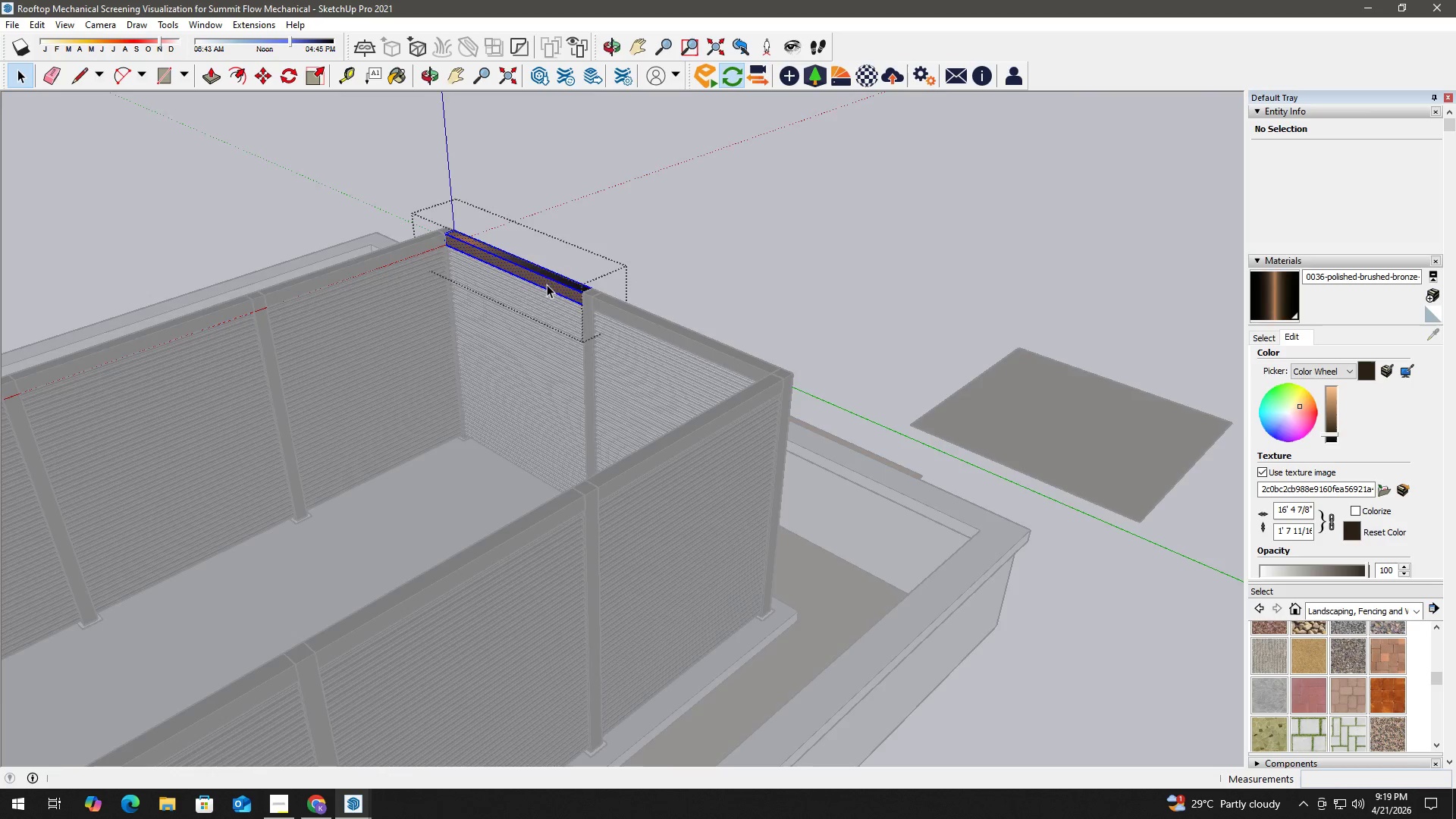 
key(Escape)
 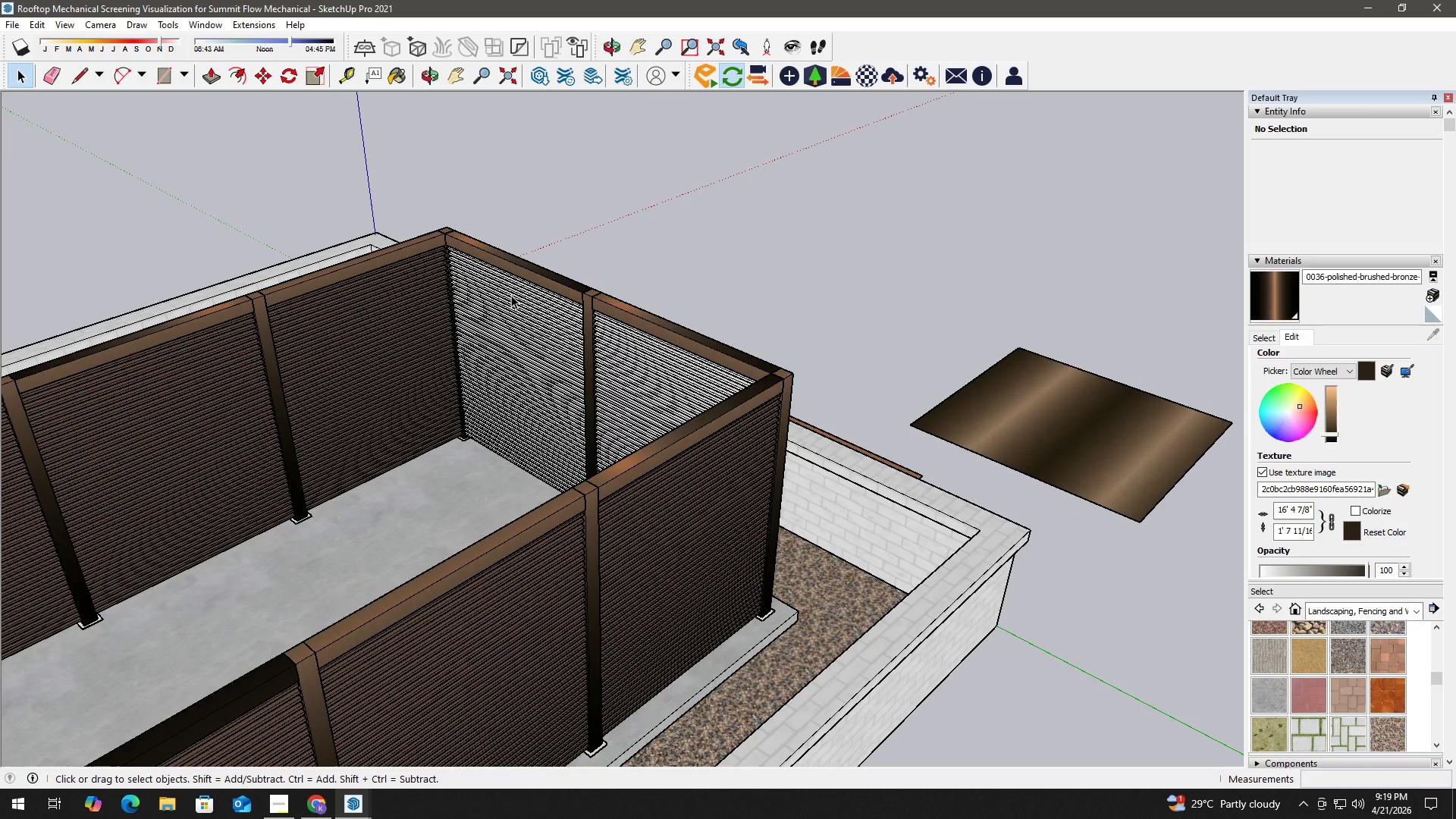 
key(Escape)
 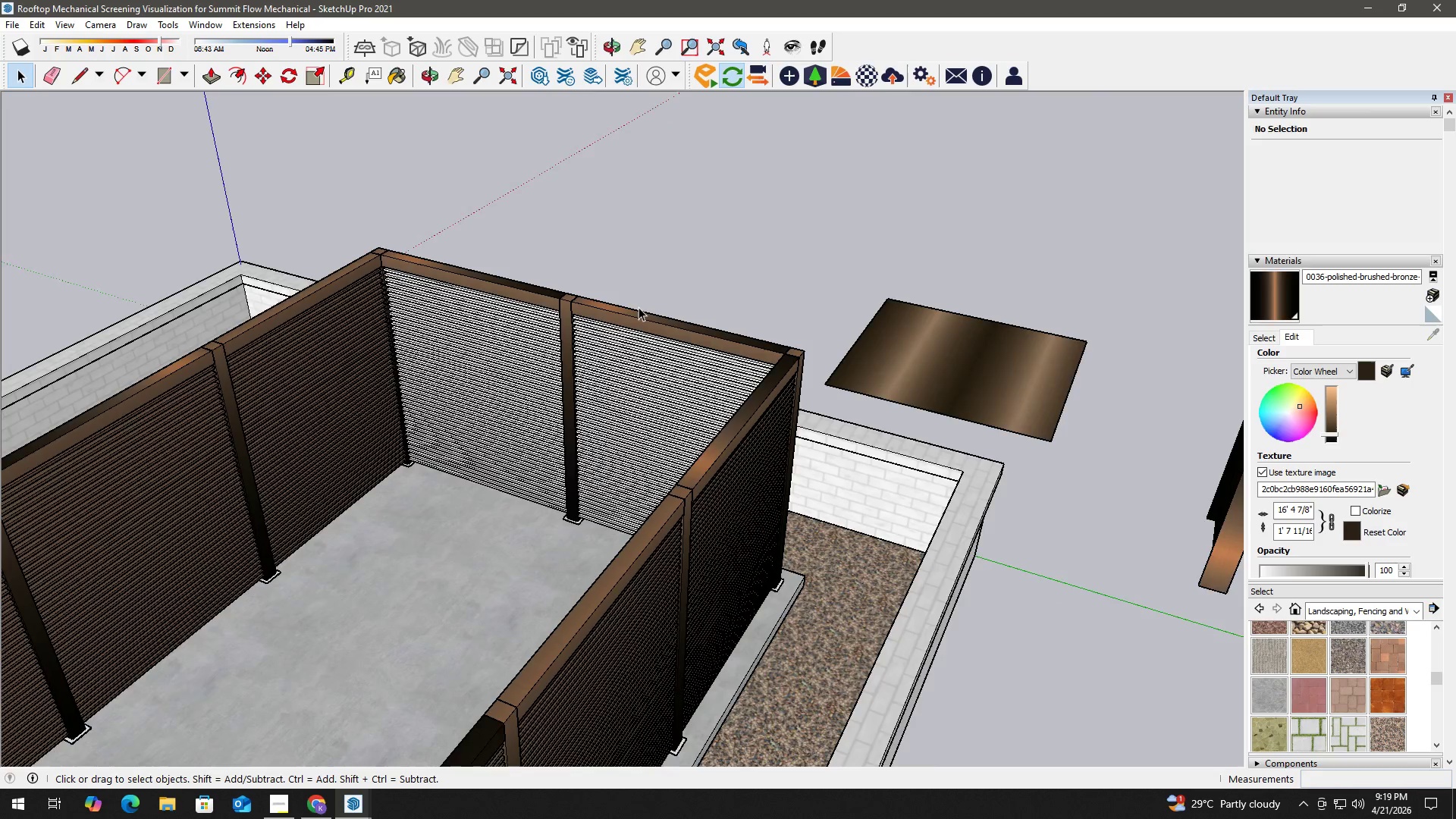 
double_click([567, 312])
 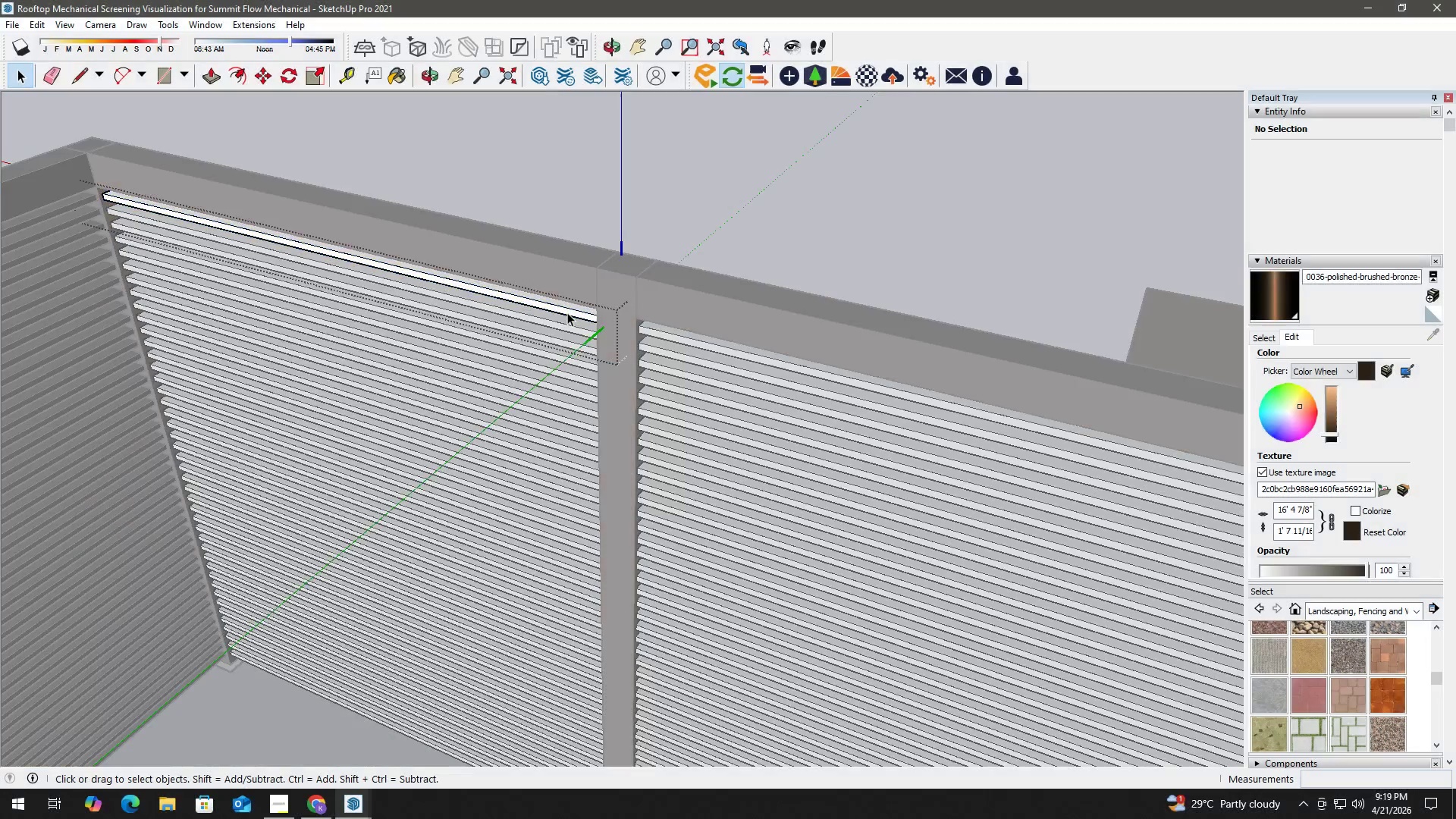 
scroll: coordinate [582, 319], scroll_direction: up, amount: 11.0
 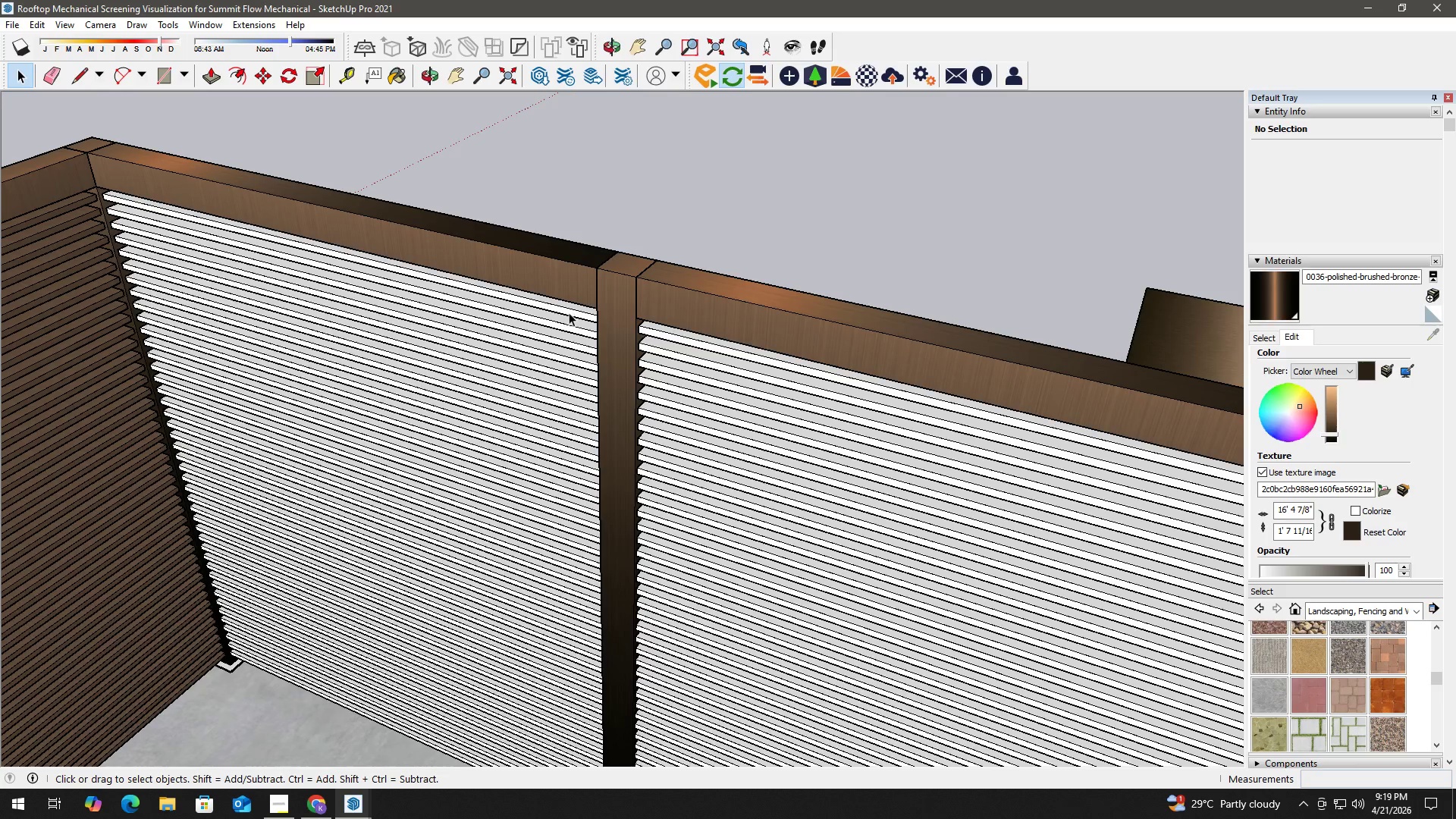 
triple_click([567, 312])
 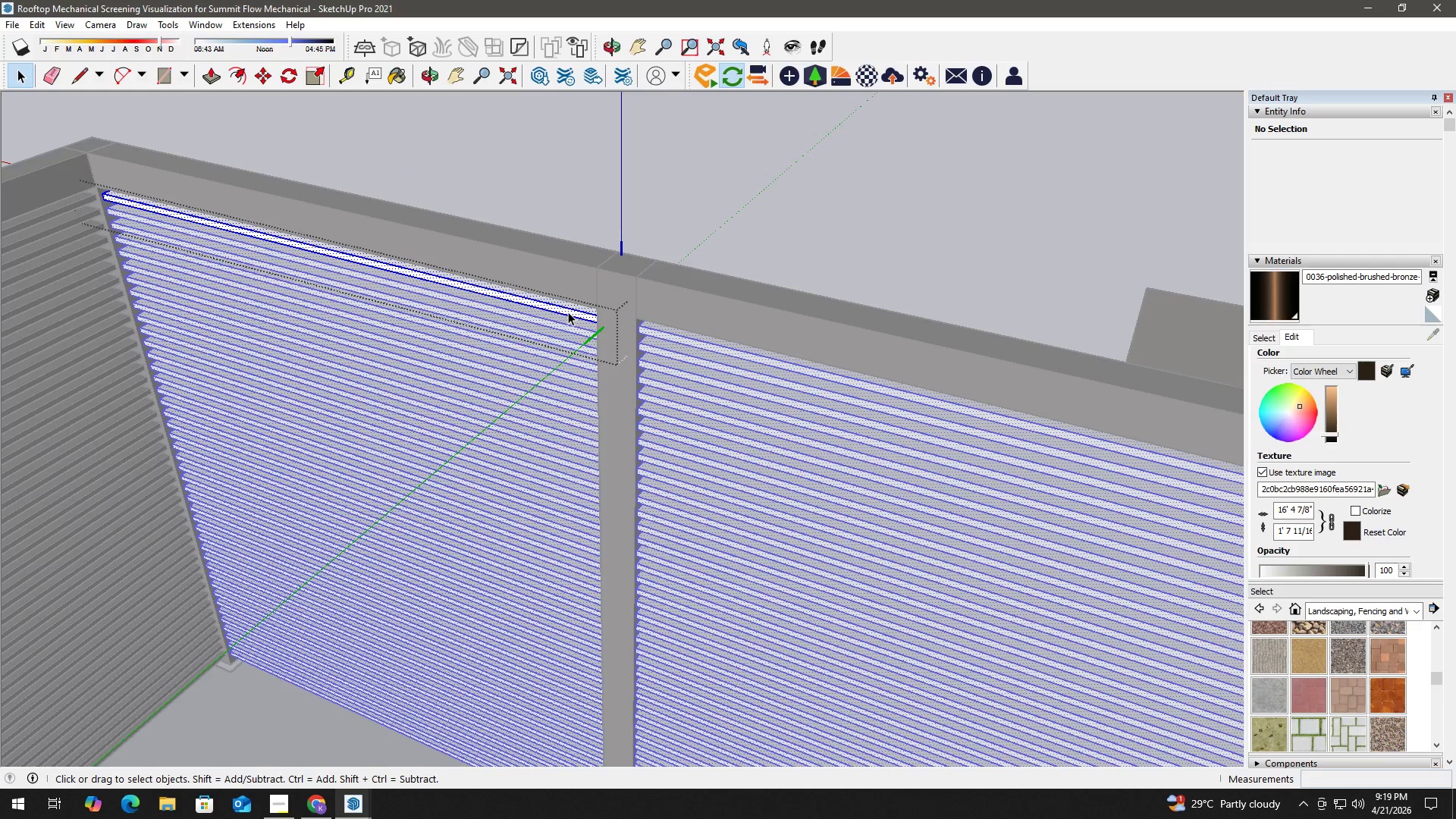 
triple_click([568, 312])
 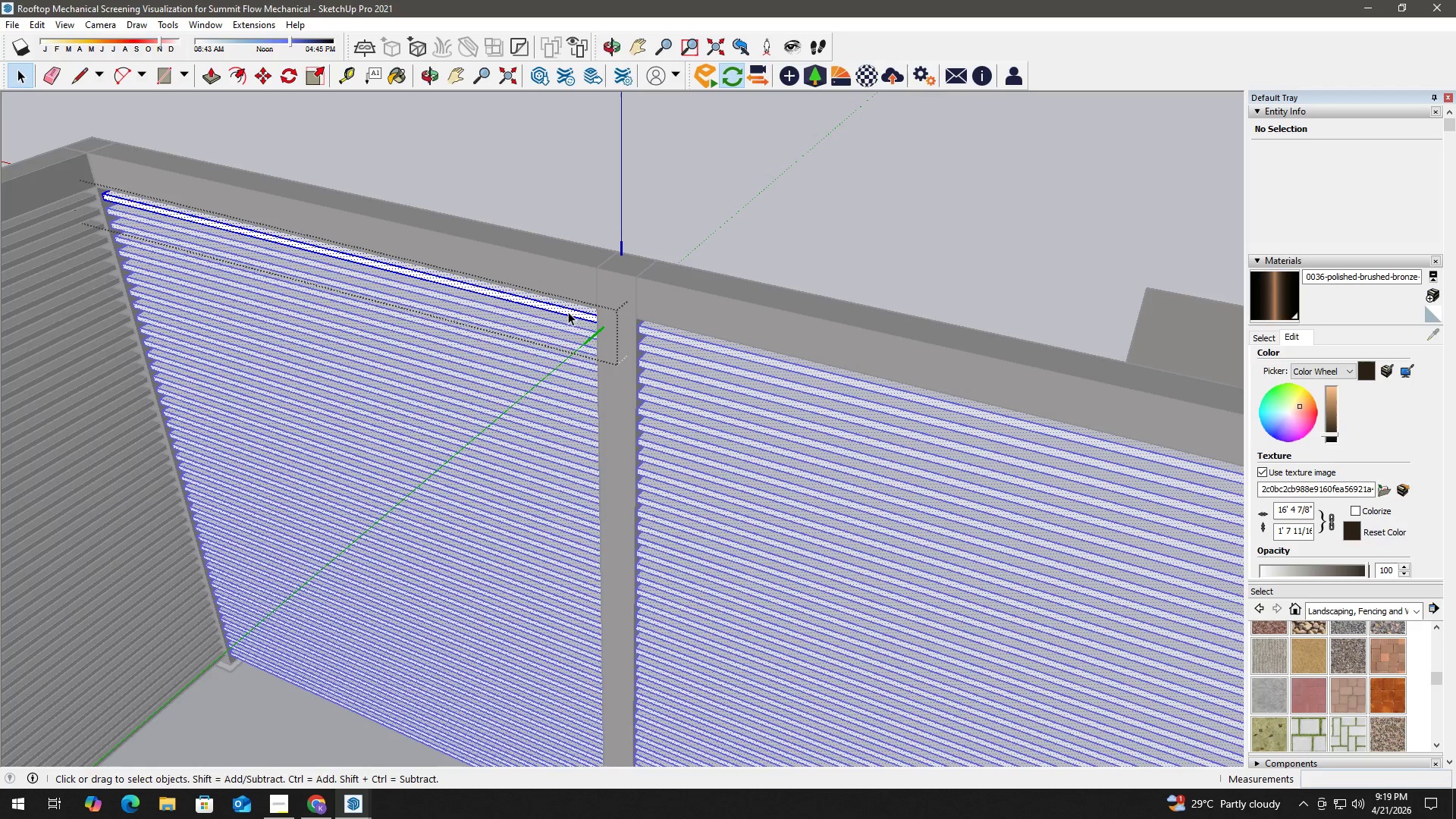 
key(B)
 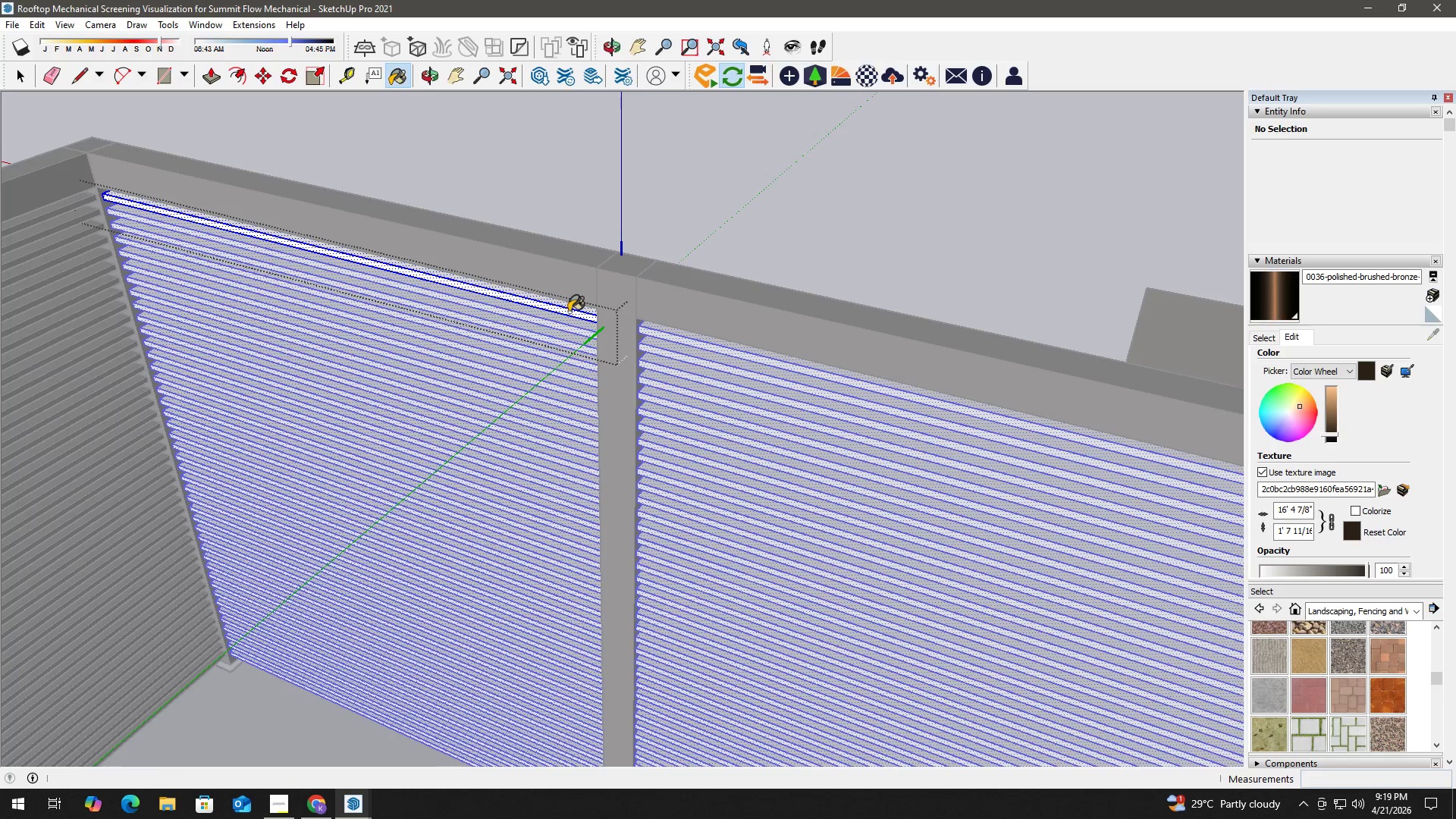 
triple_click([569, 312])
 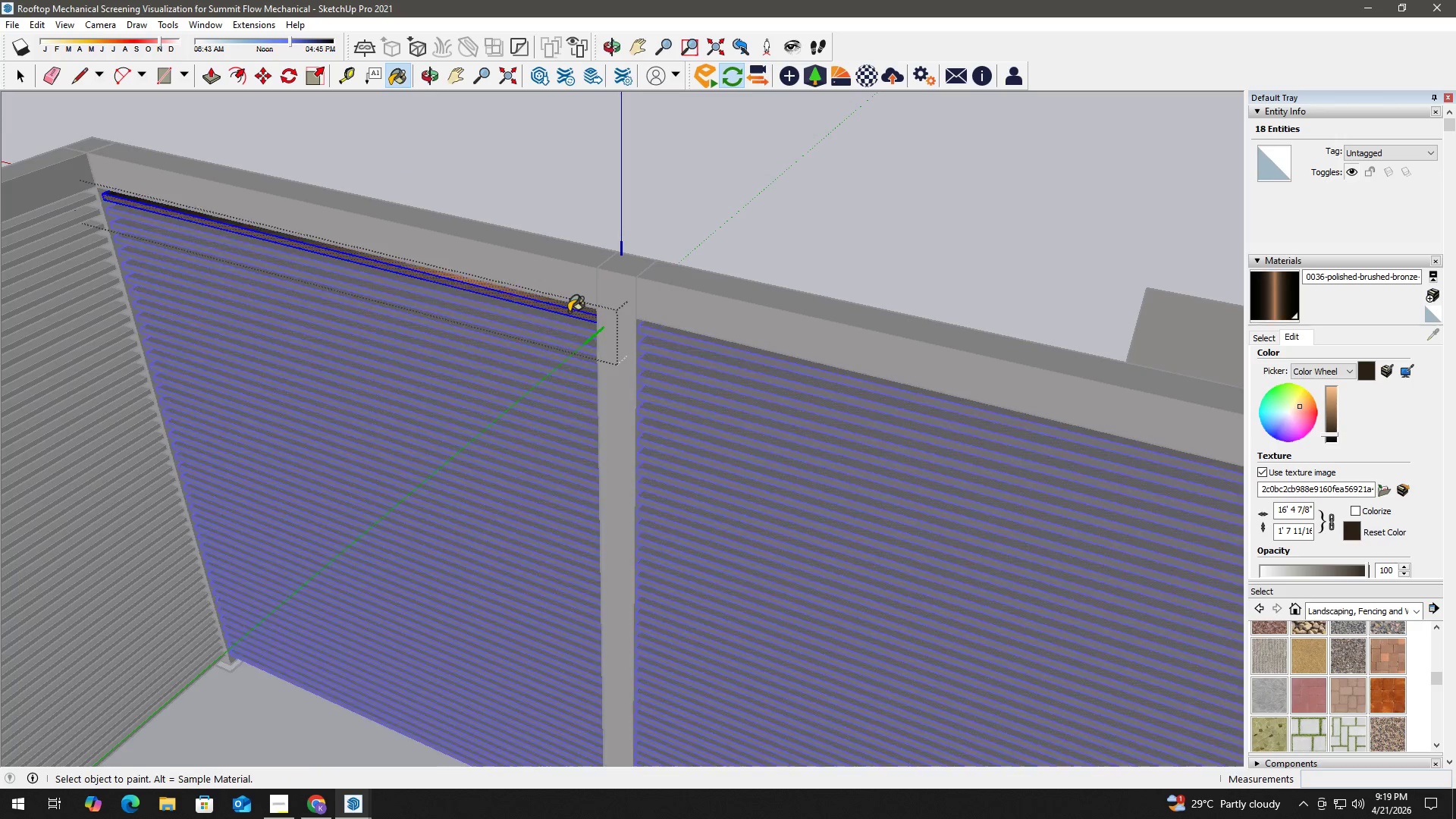 
triple_click([569, 312])
 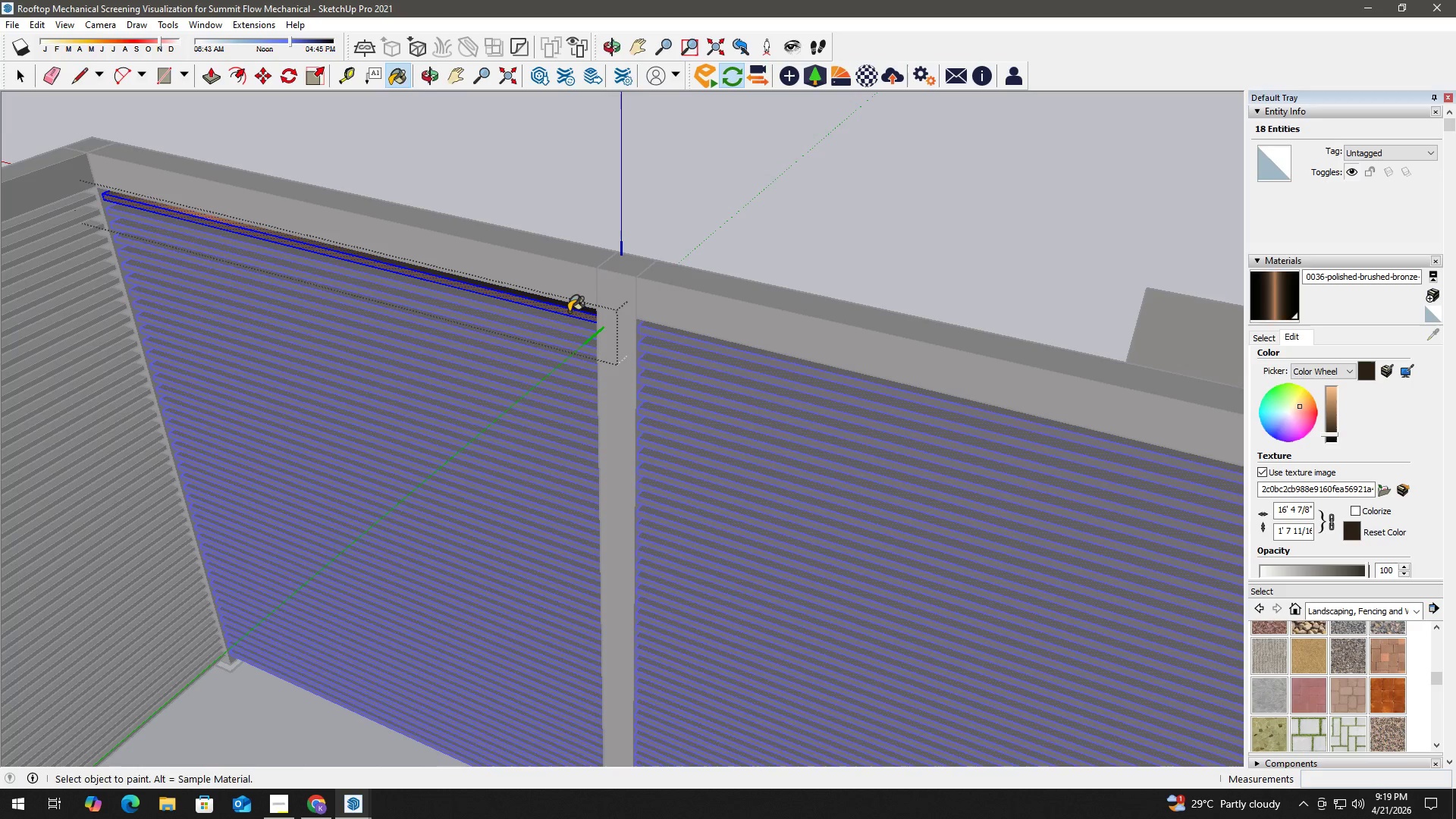 
key(Space)
 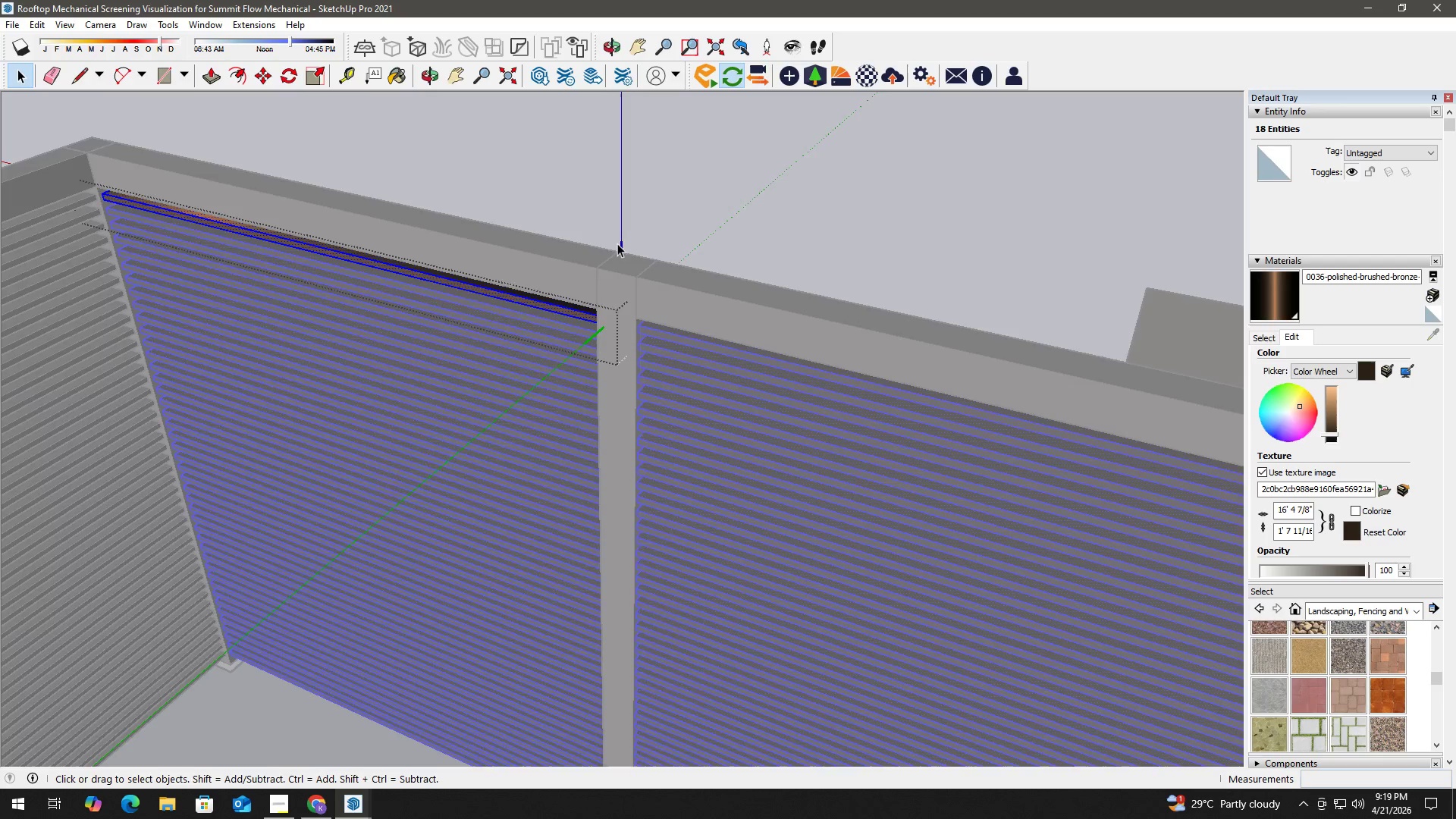 
key(Escape)
 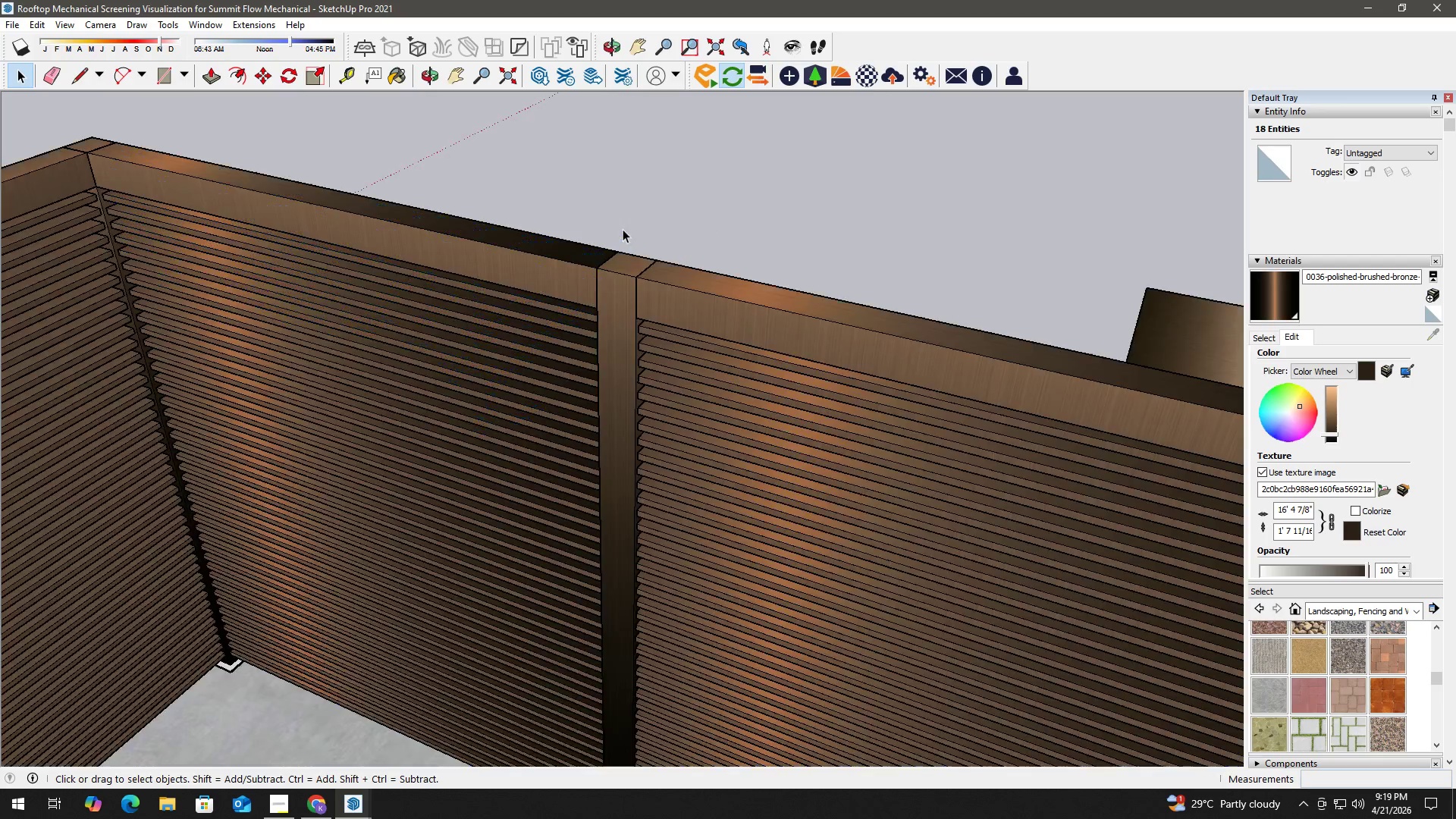 
key(Escape)
 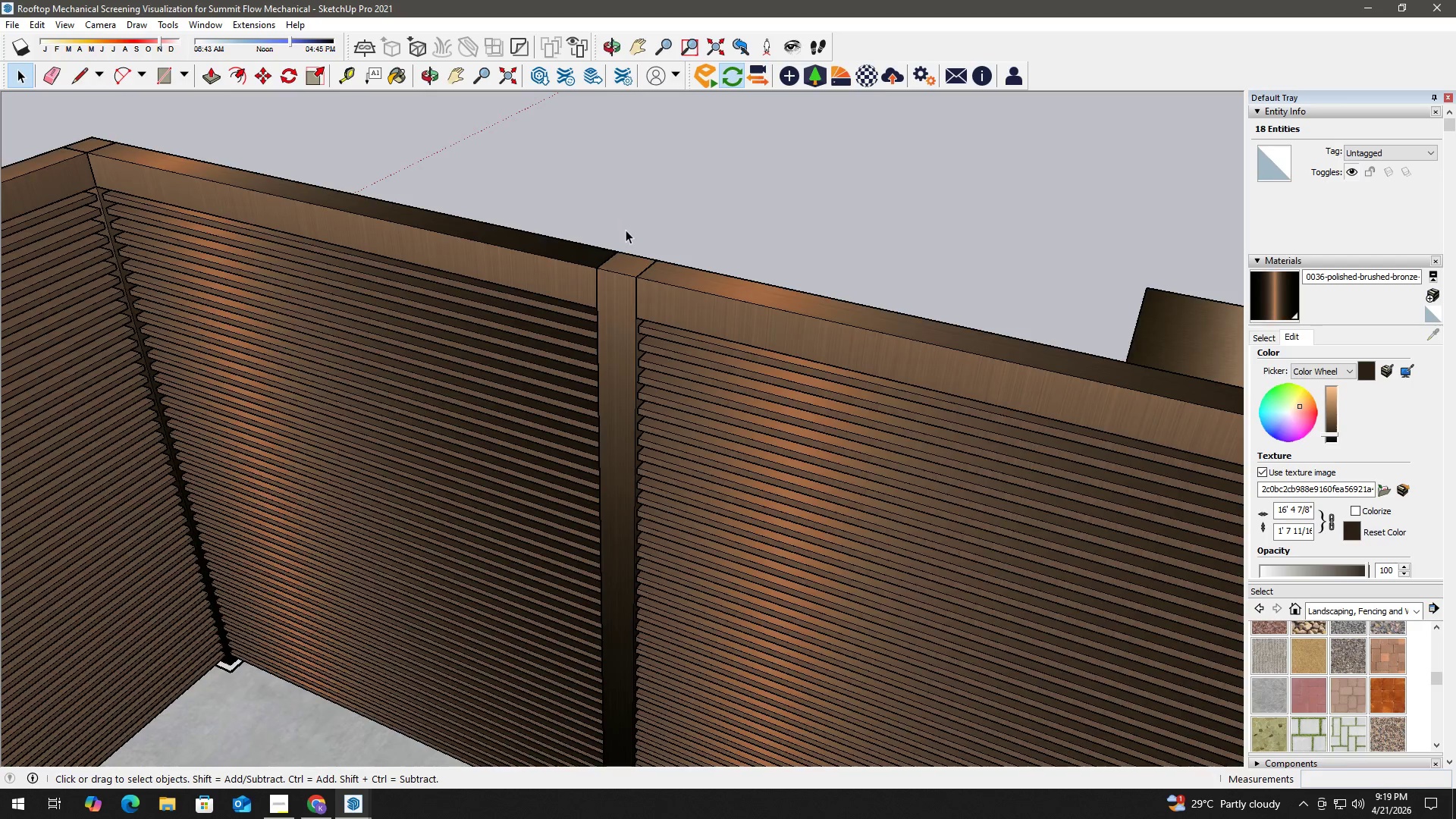 
scroll: coordinate [554, 268], scroll_direction: down, amount: 13.0
 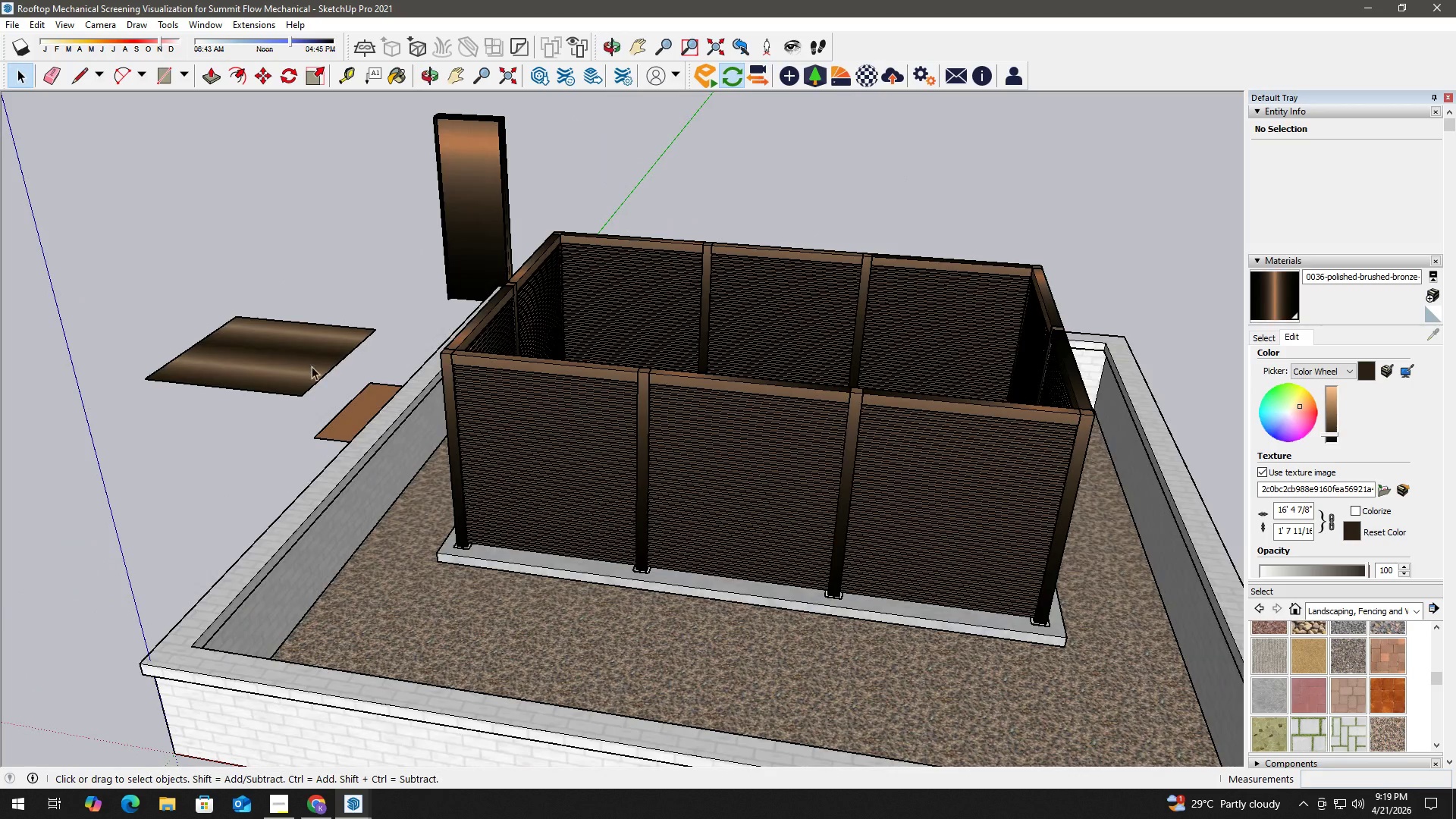 
key(Delete)
 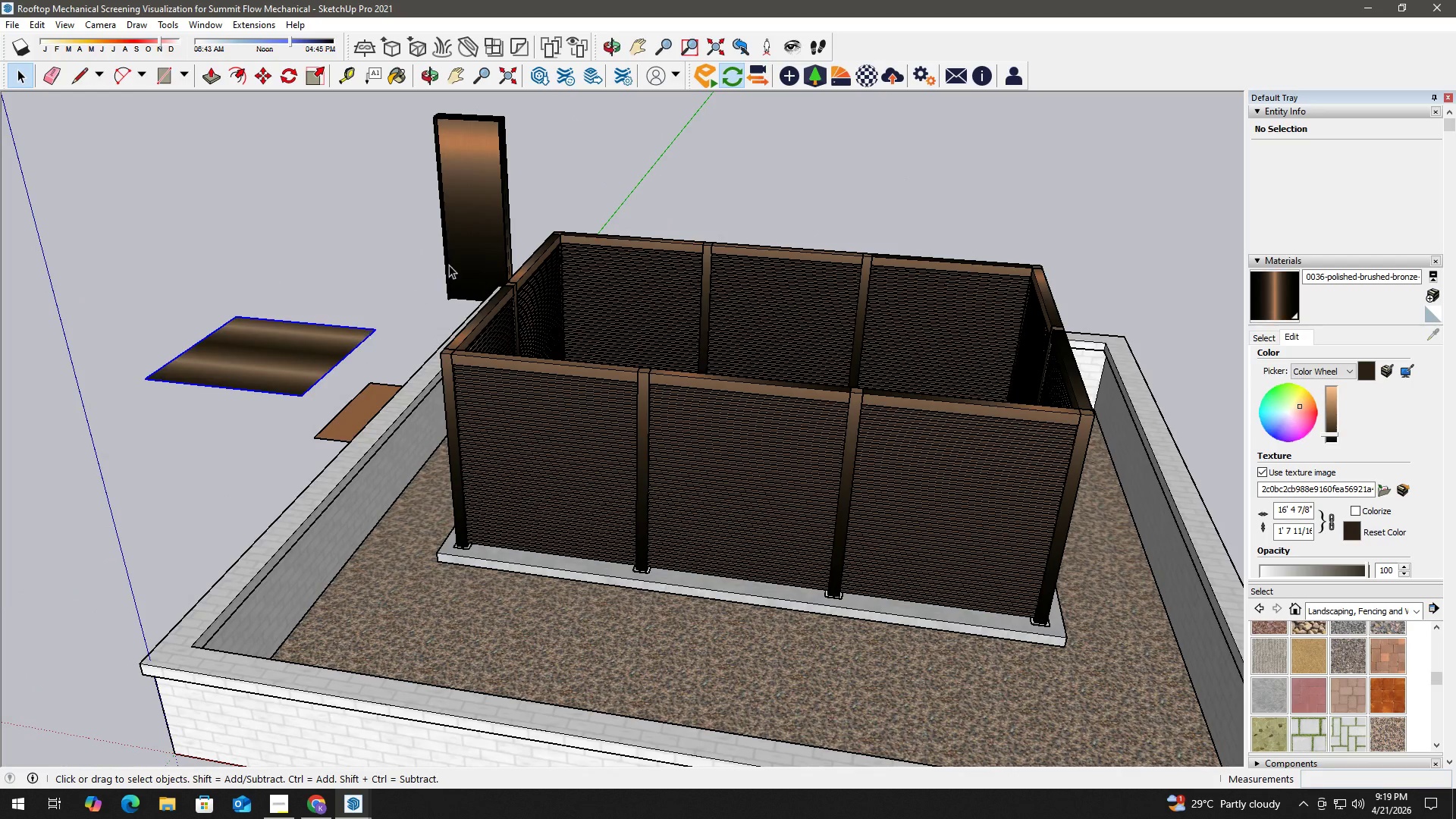 
double_click([459, 249])
 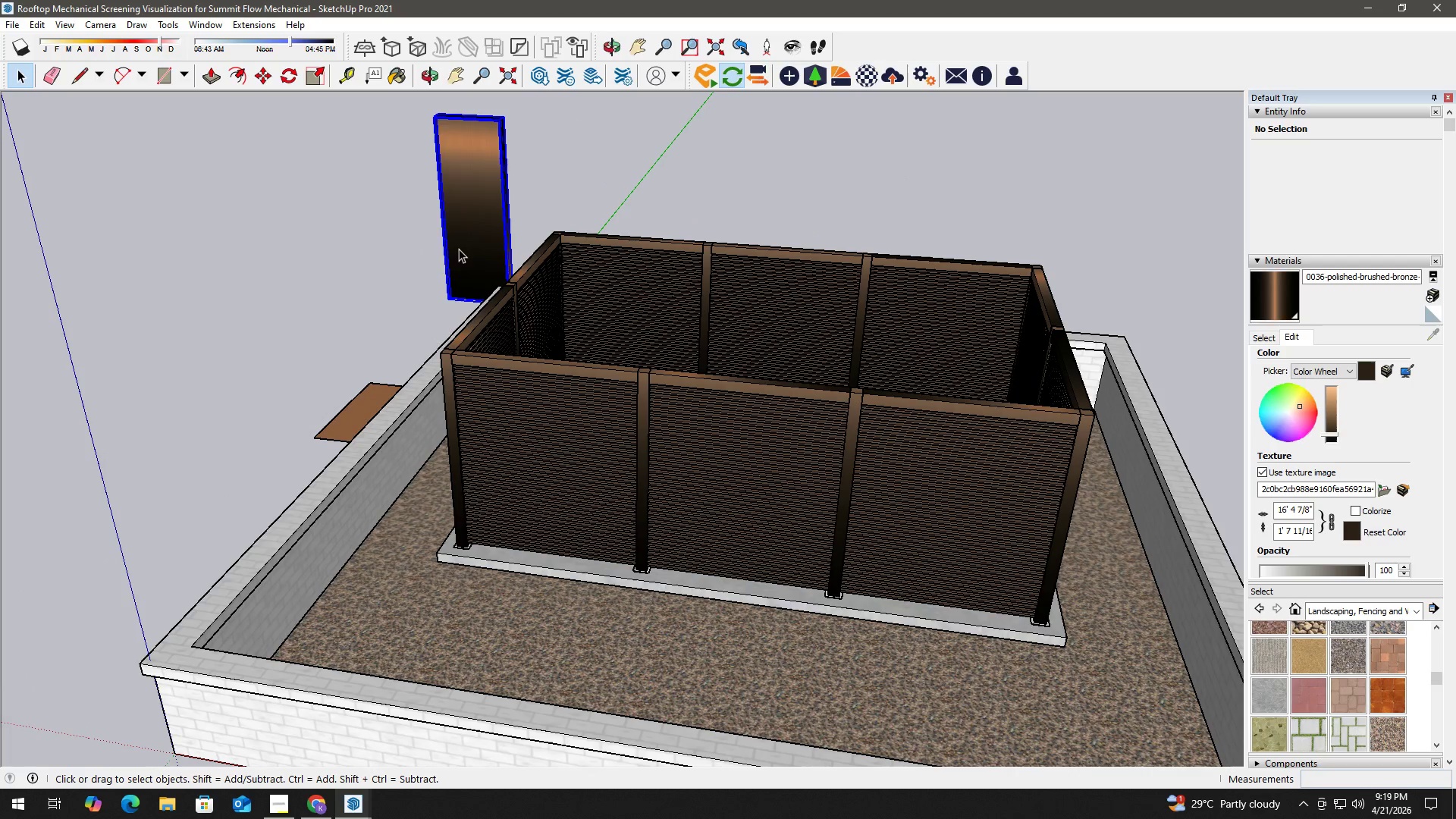 
key(Delete)
 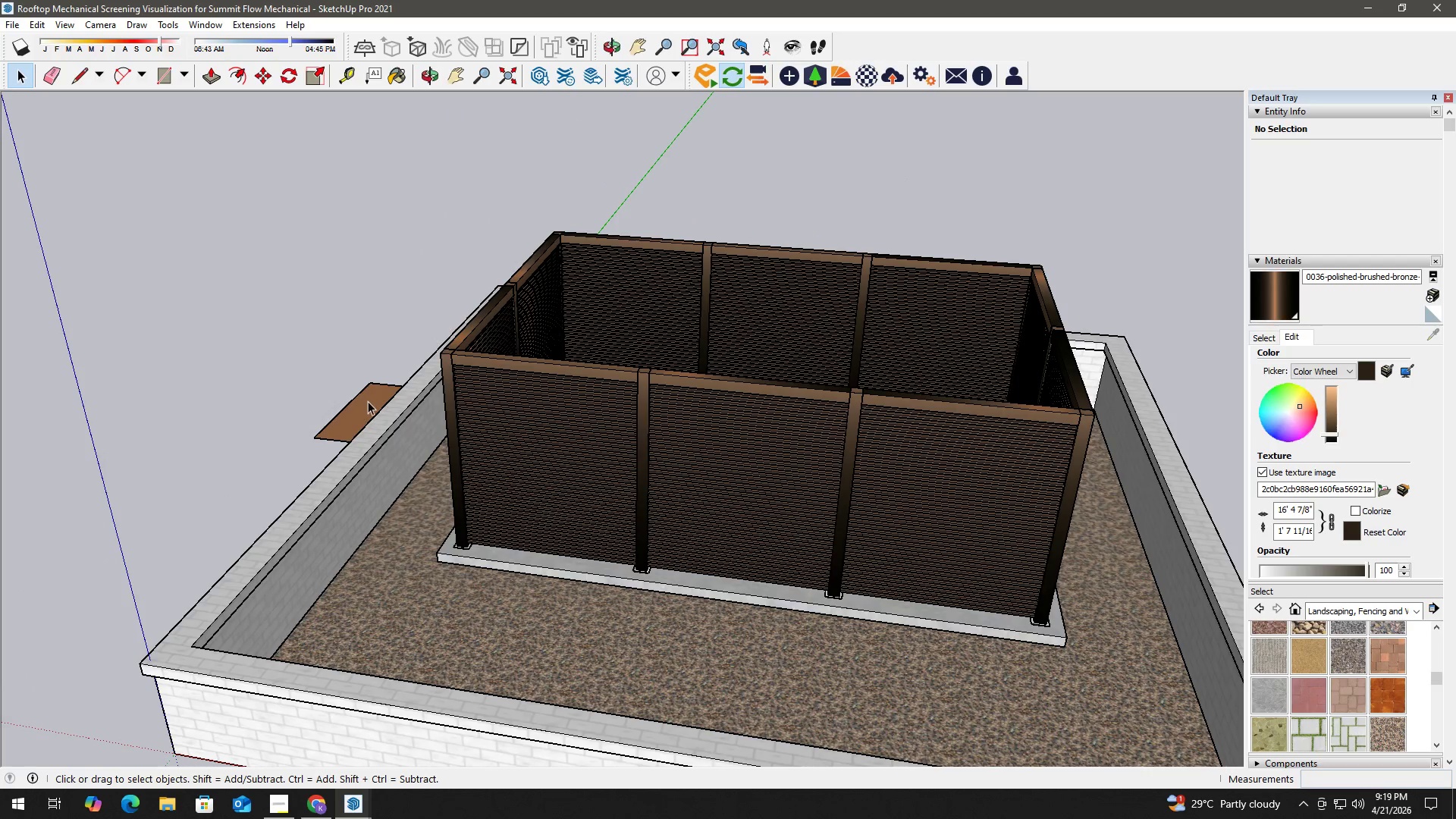 
left_click([366, 402])
 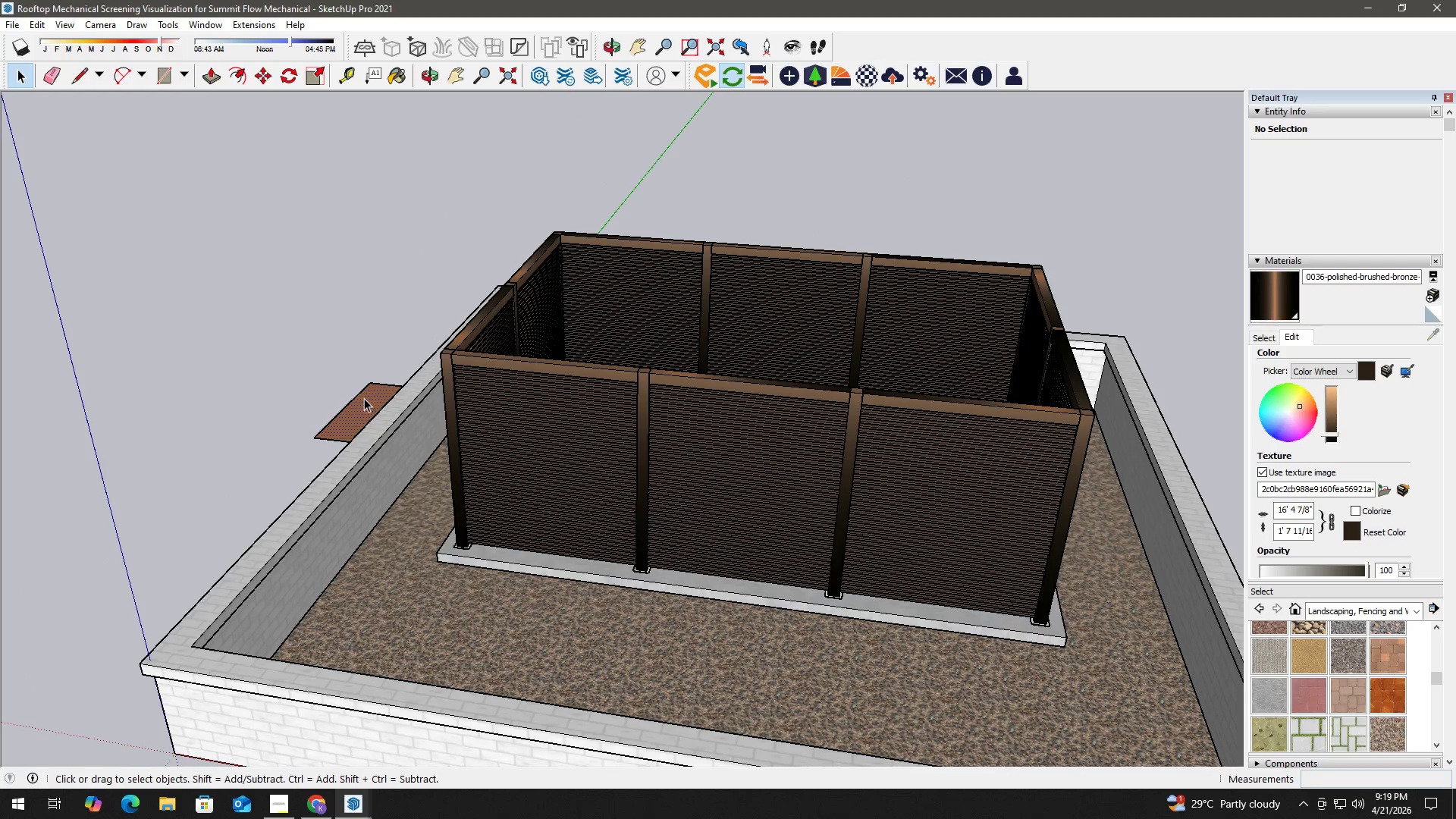 
key(Delete)
 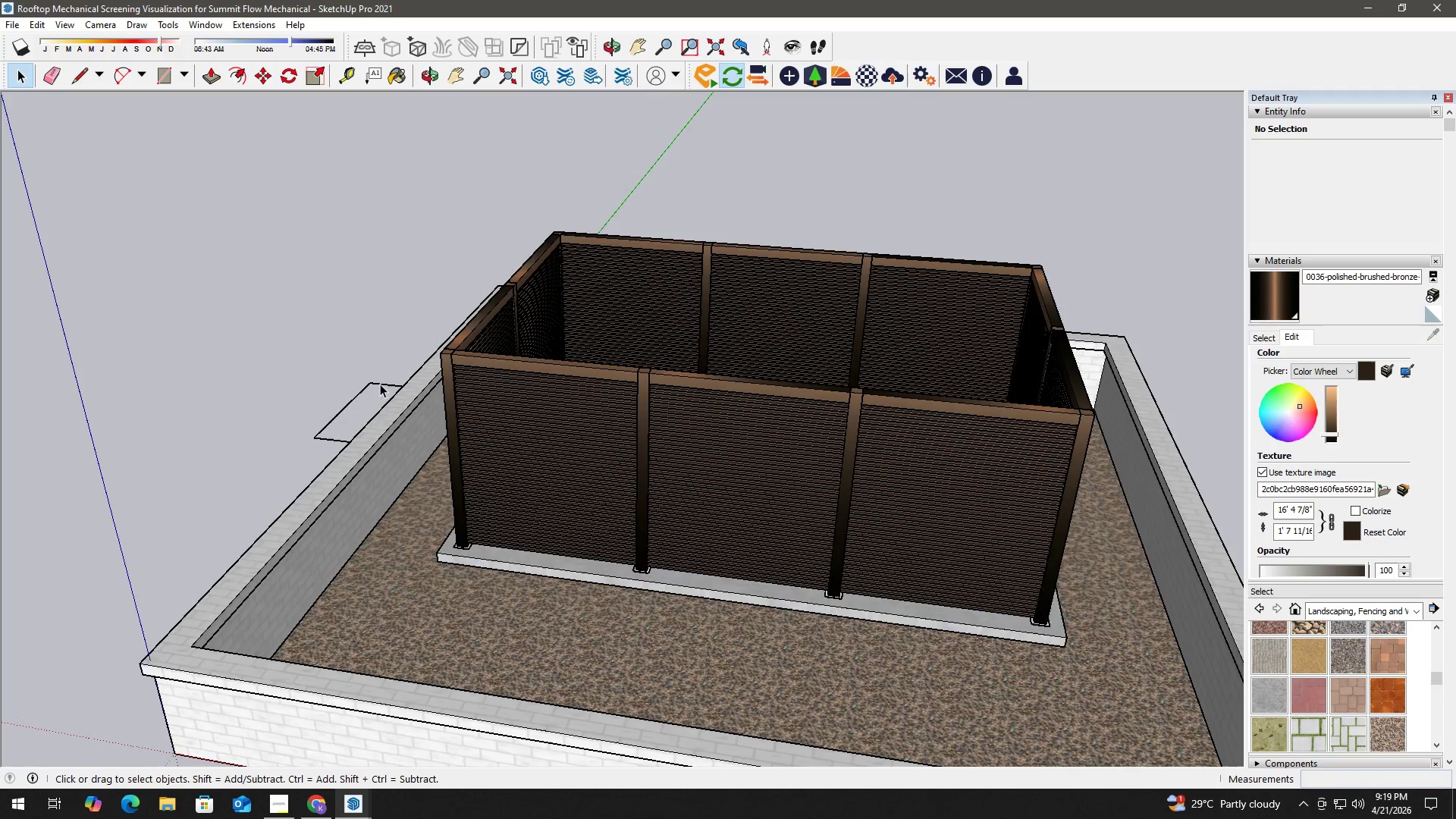 
scroll: coordinate [384, 377], scroll_direction: down, amount: 3.0
 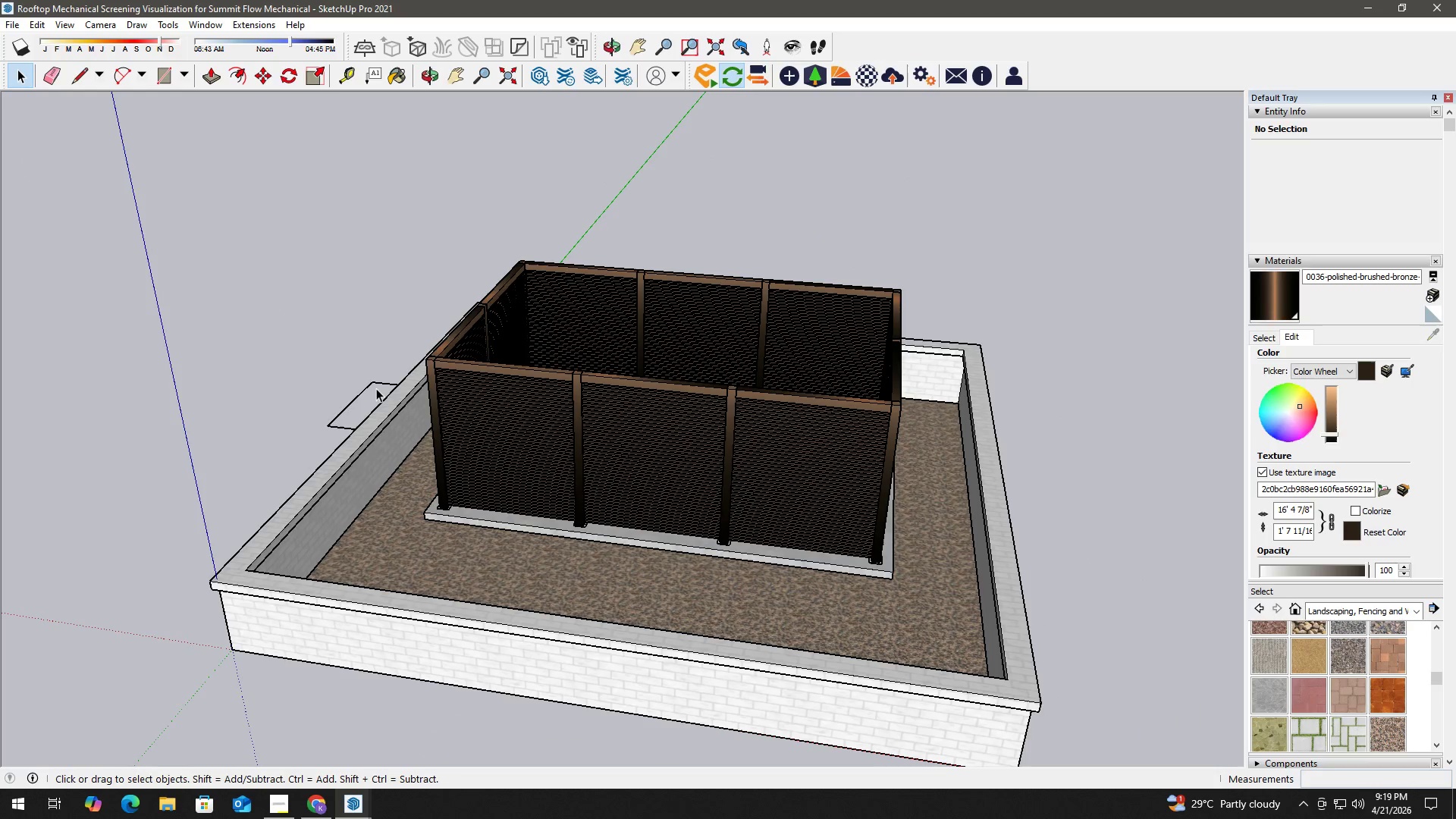 
double_click([376, 388])
 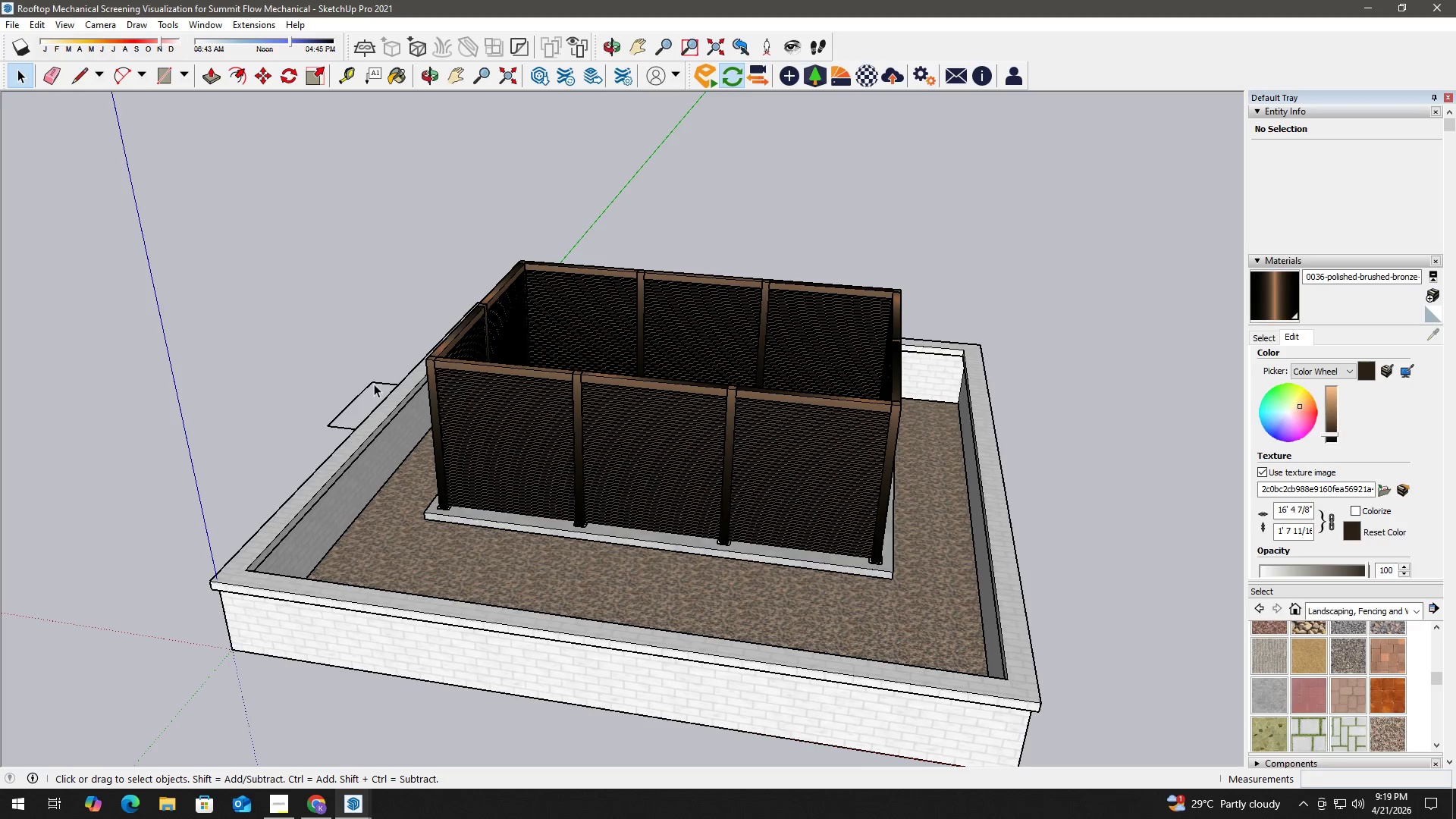 
triple_click([373, 383])
 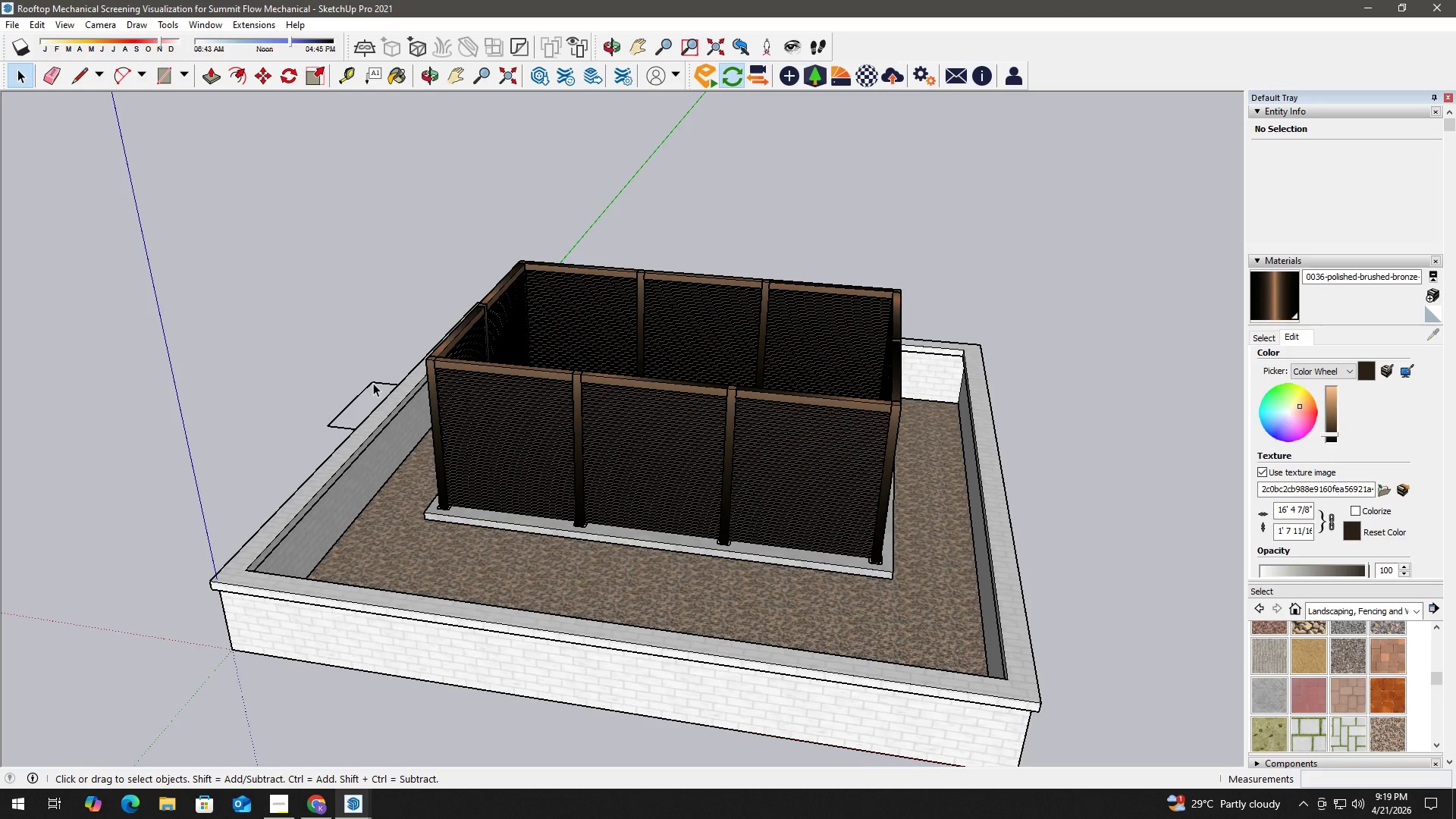 
triple_click([373, 383])
 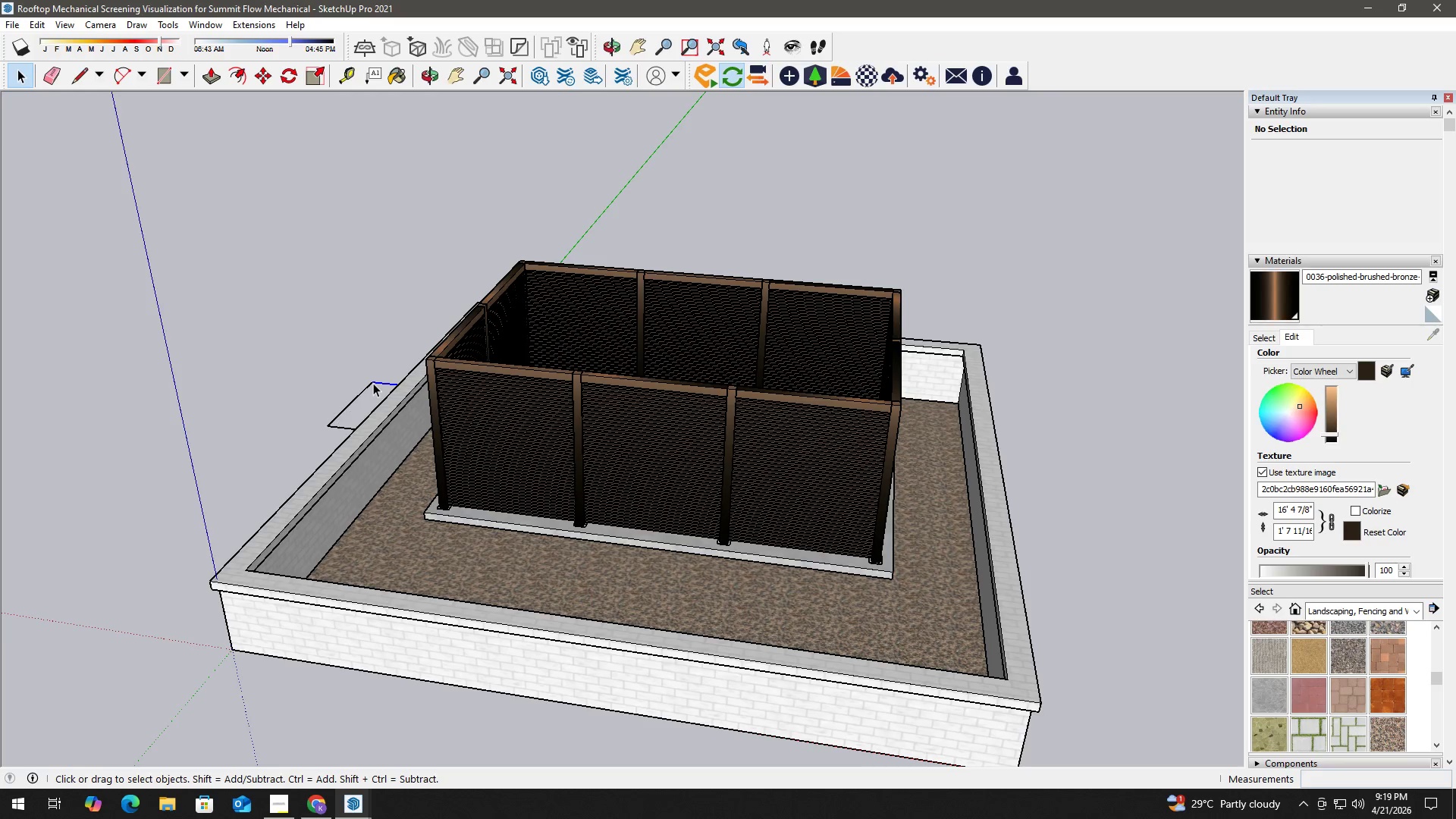 
triple_click([373, 383])
 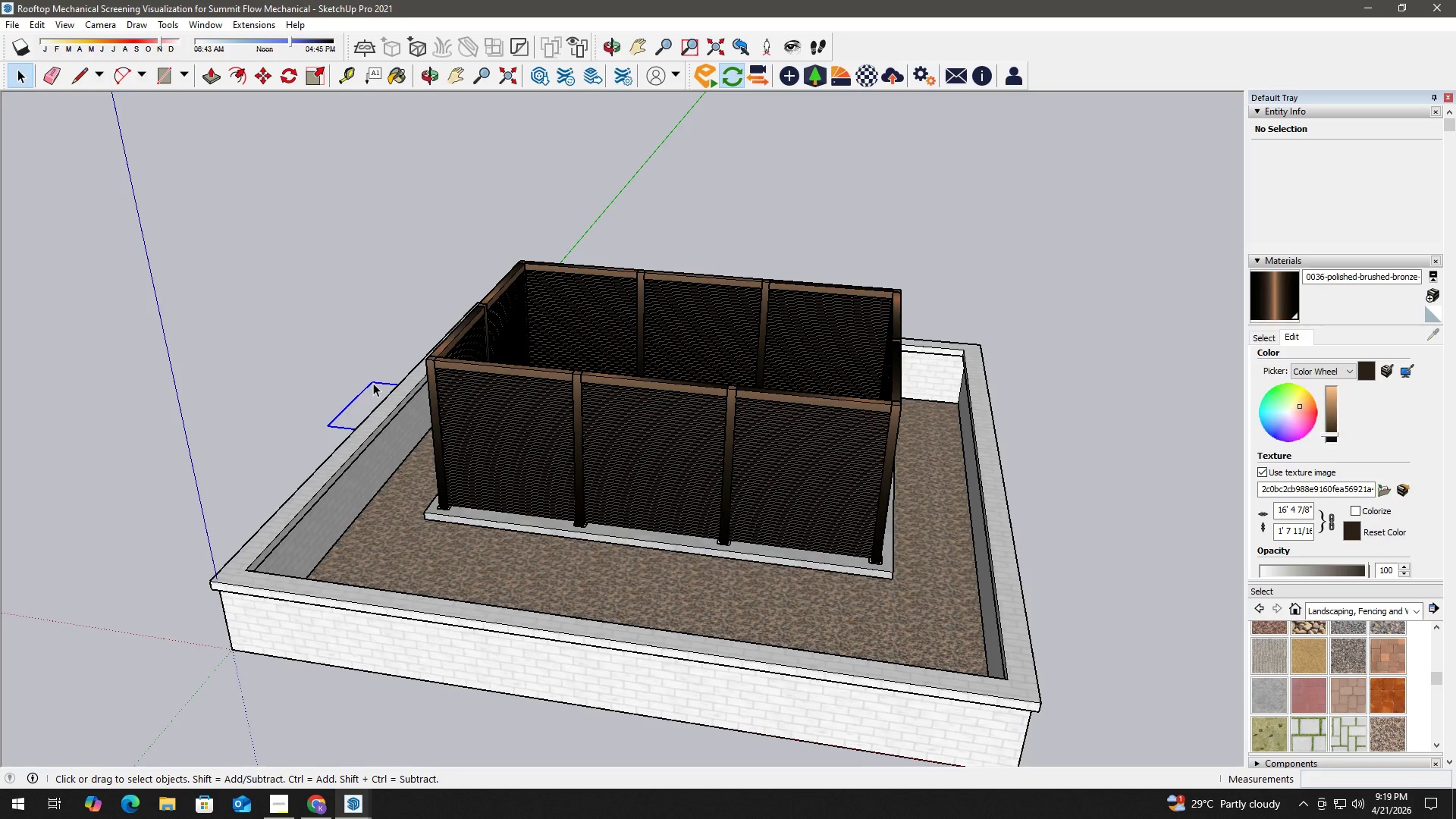 
triple_click([373, 383])
 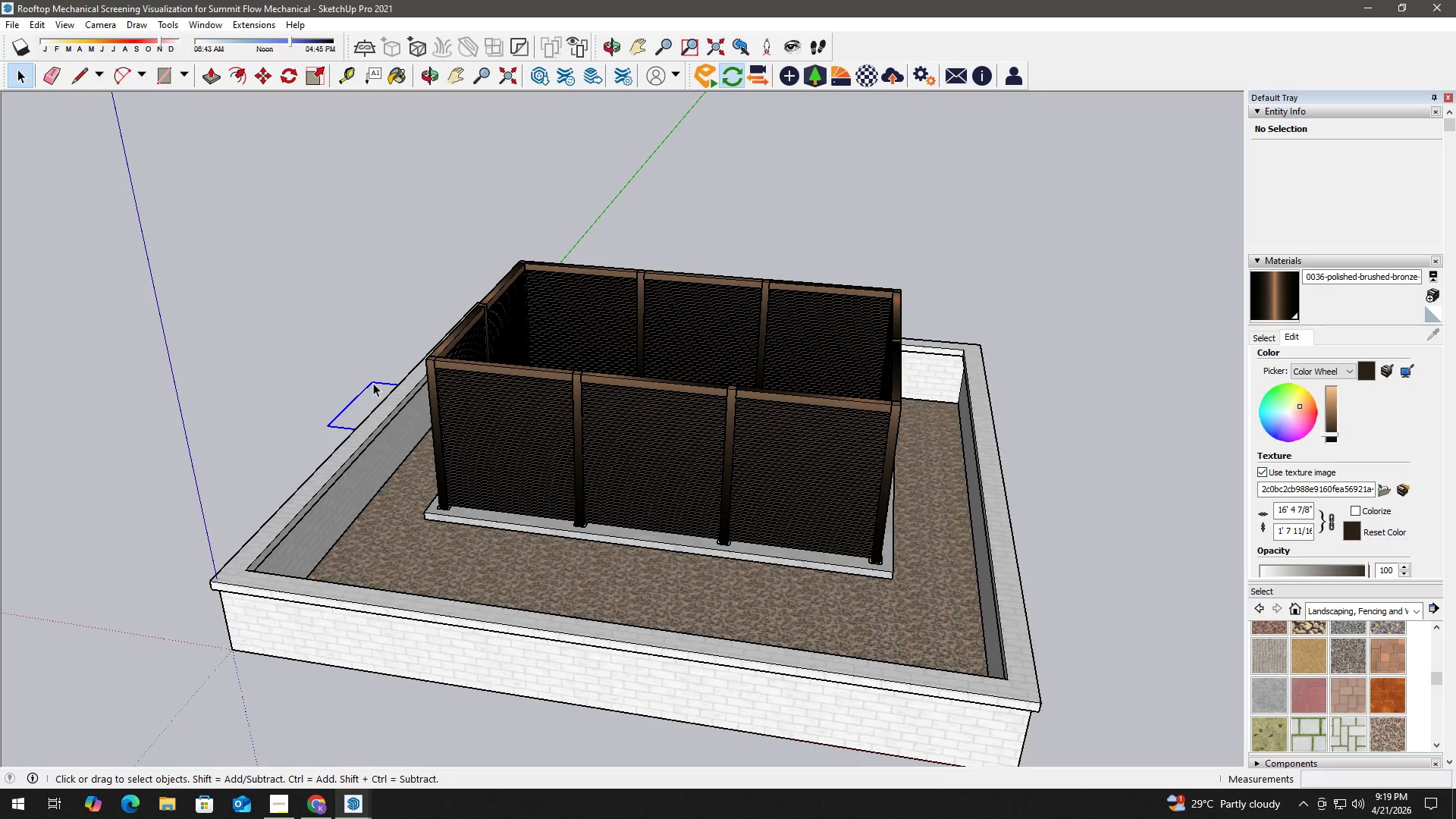 
triple_click([373, 383])
 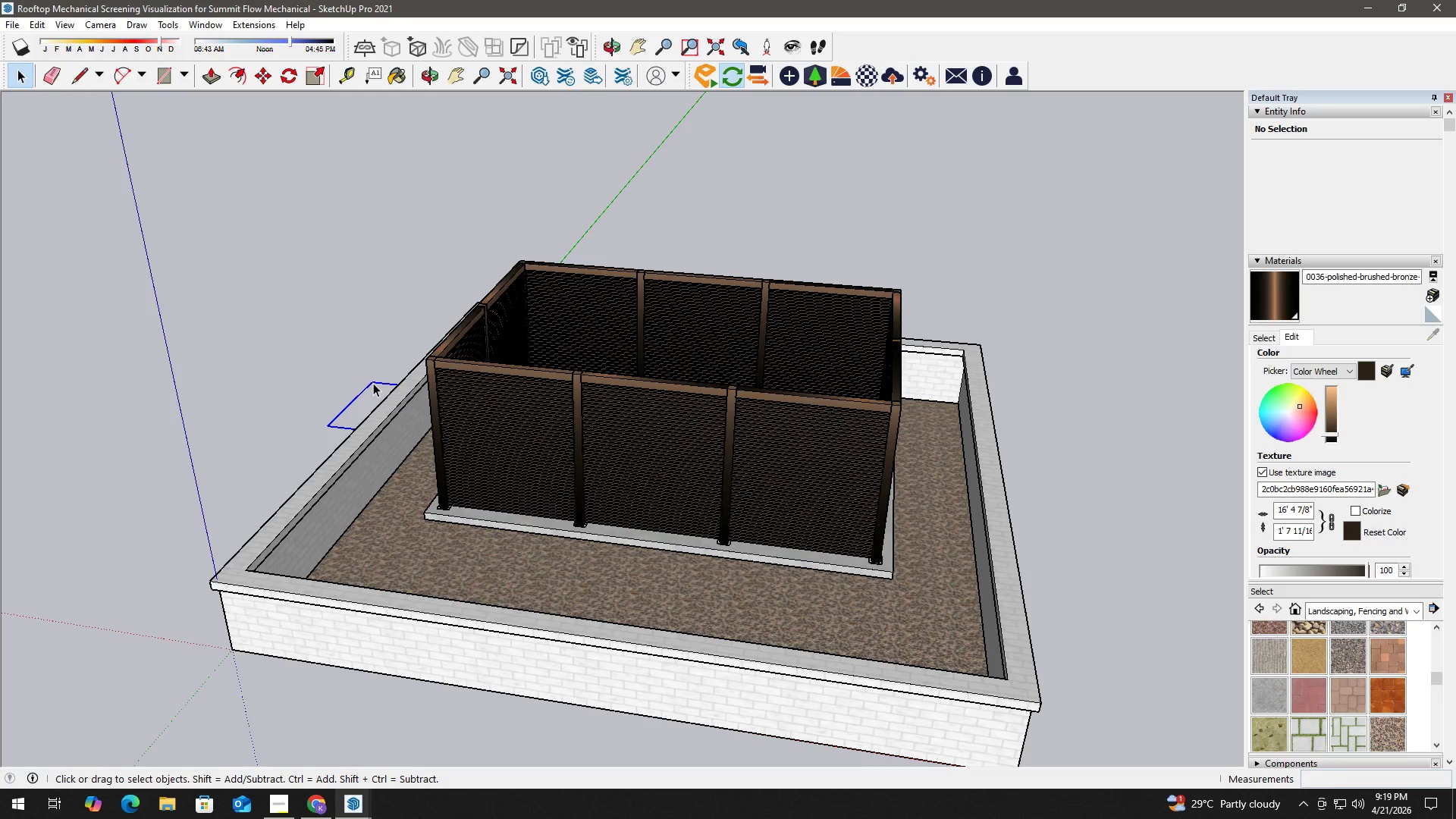 
key(Delete)
 